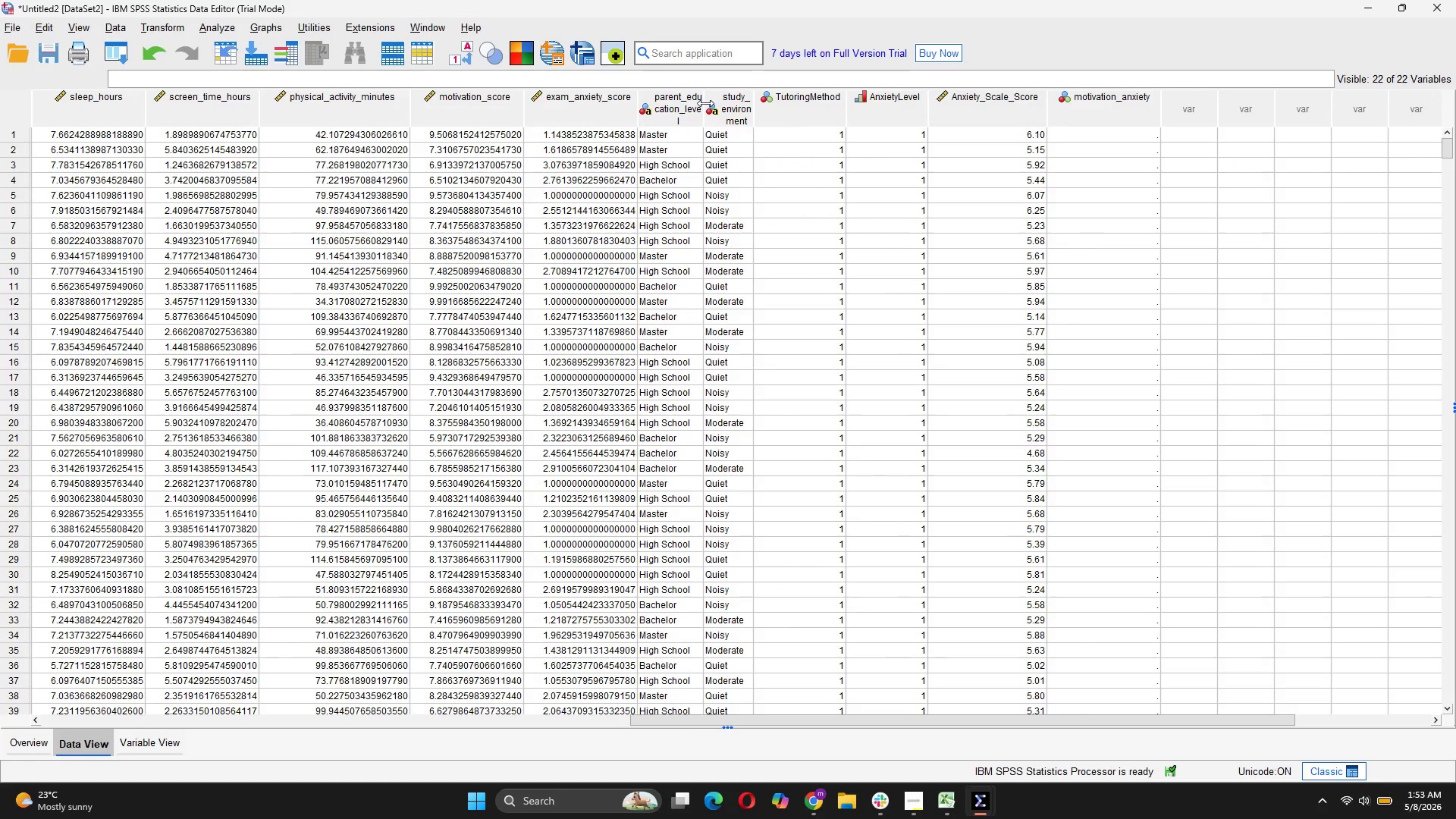 
left_click_drag(start_coordinate=[705, 103], to_coordinate=[761, 109])
 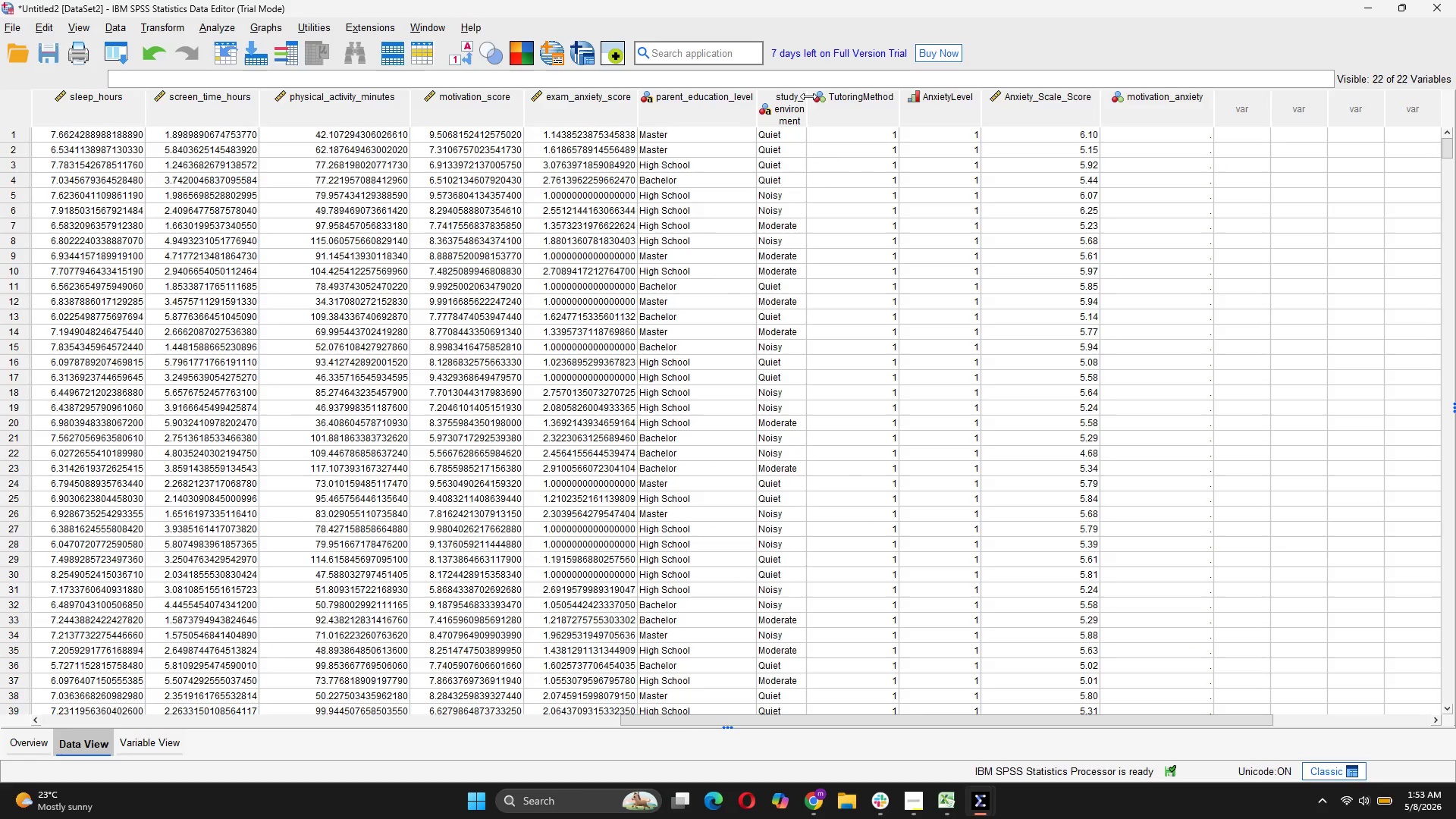 
left_click_drag(start_coordinate=[808, 96], to_coordinate=[868, 113])
 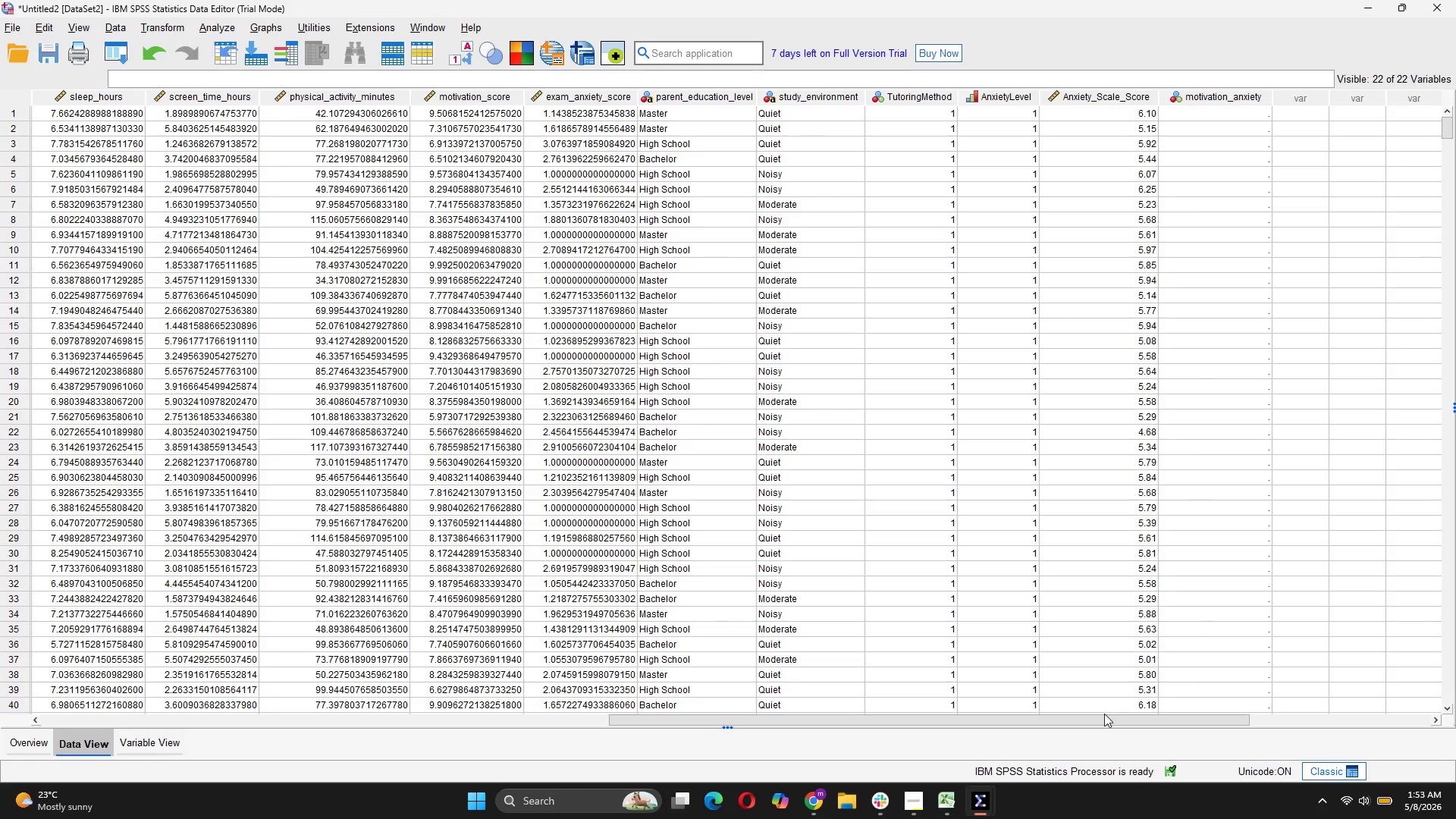 
left_click_drag(start_coordinate=[1106, 718], to_coordinate=[1254, 717])
 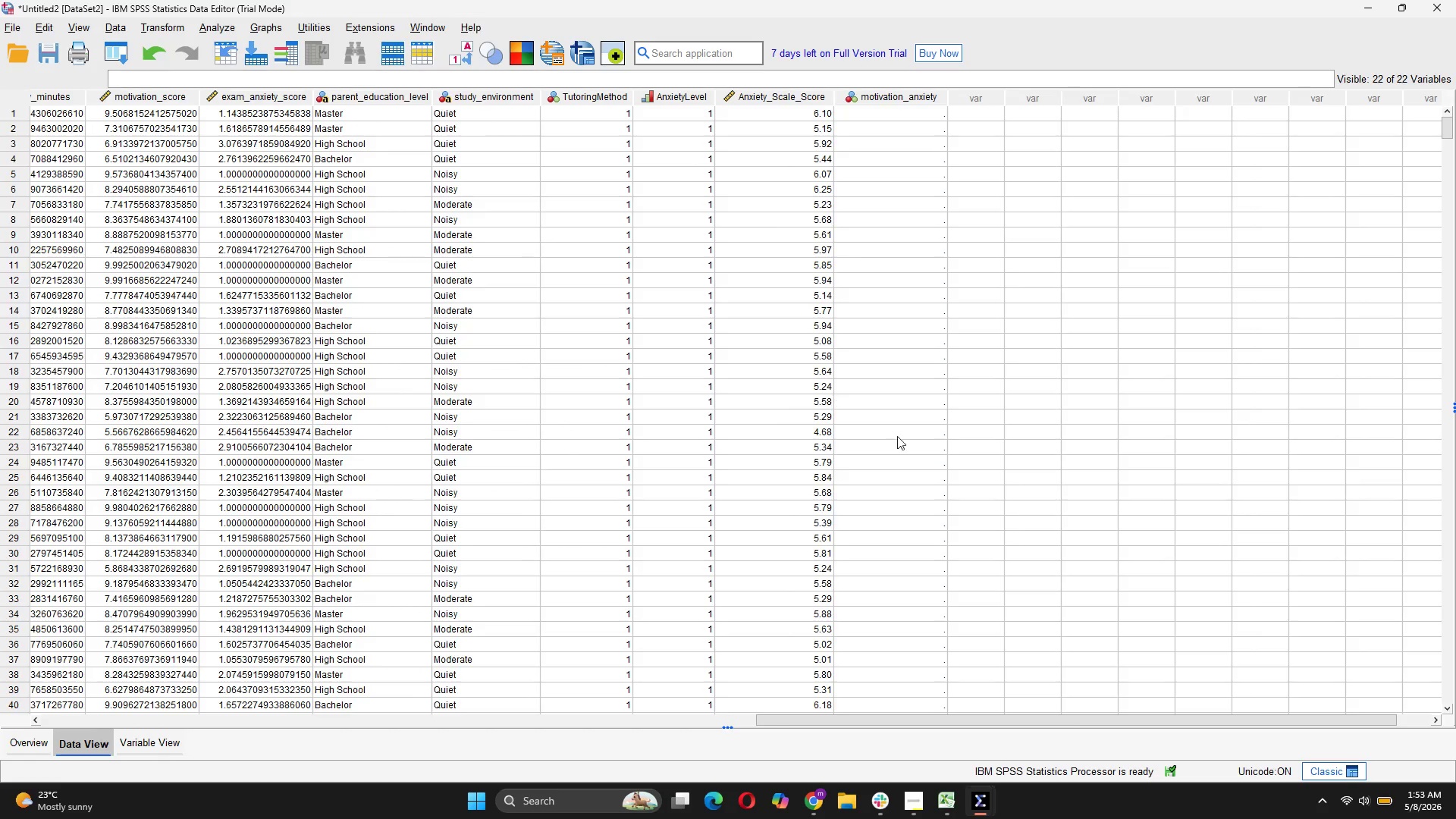 
scroll: coordinate [928, 447], scroll_direction: up, amount: 6.0
 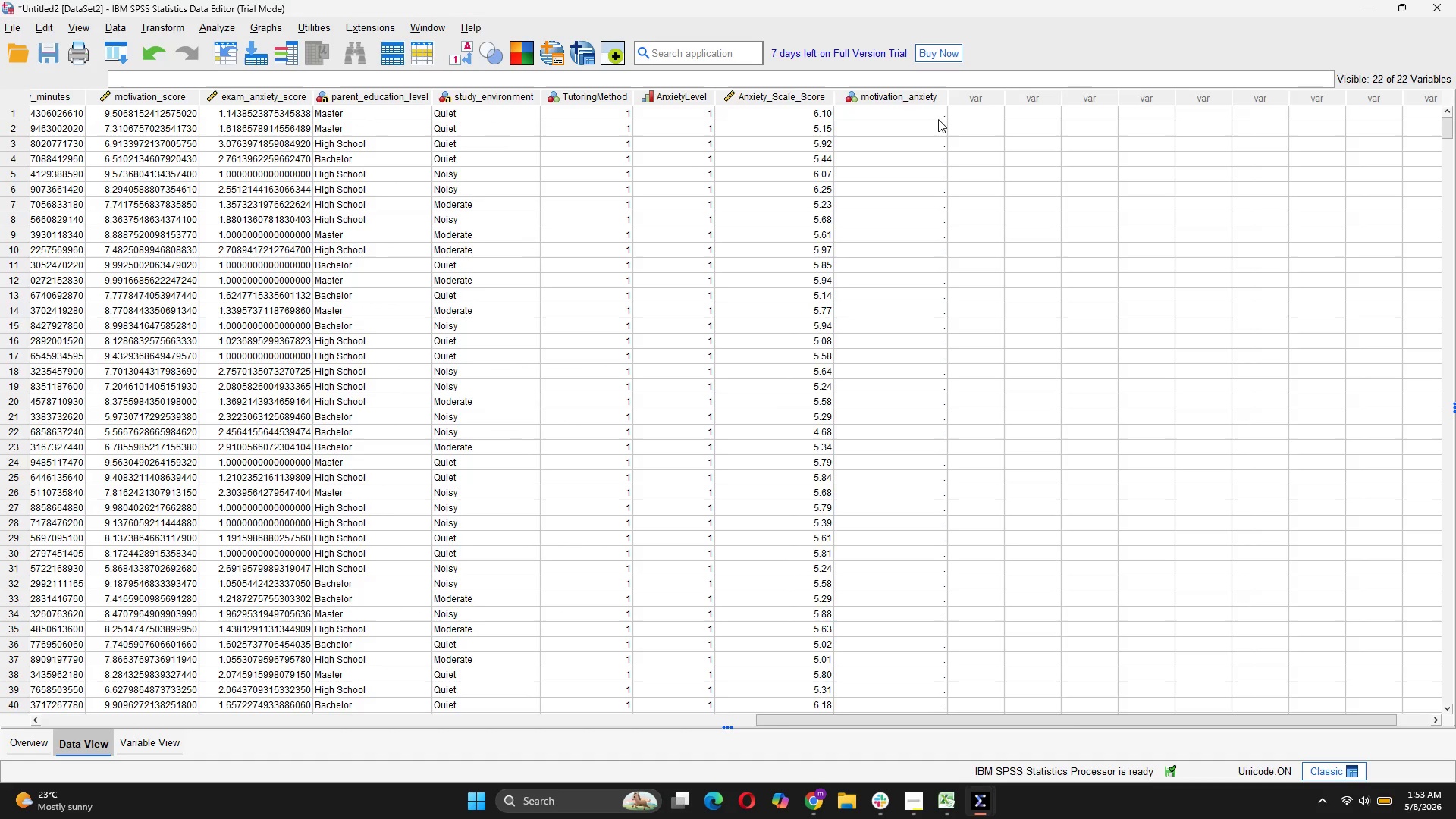 
left_click([934, 118])
 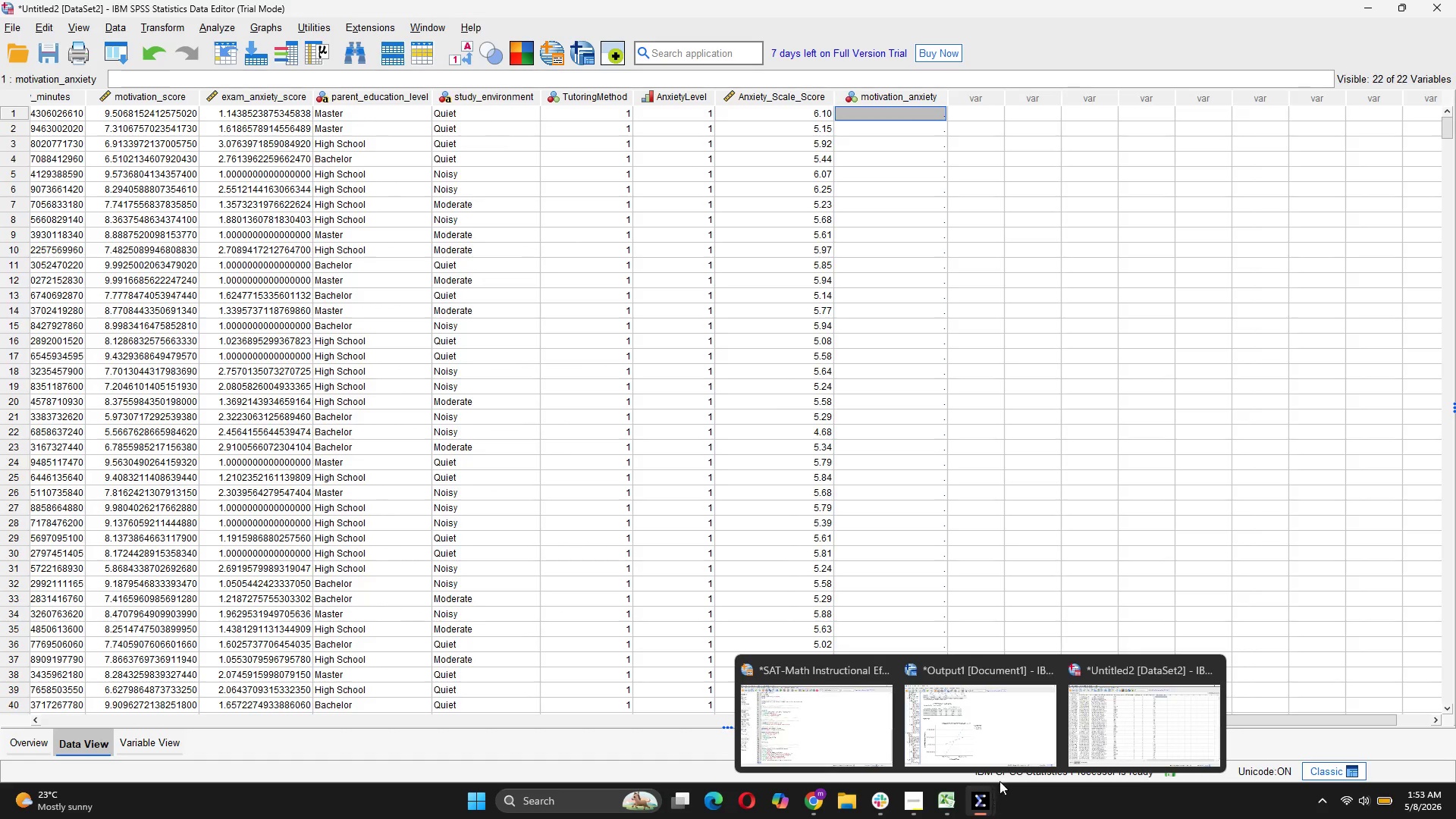 
wait(7.28)
 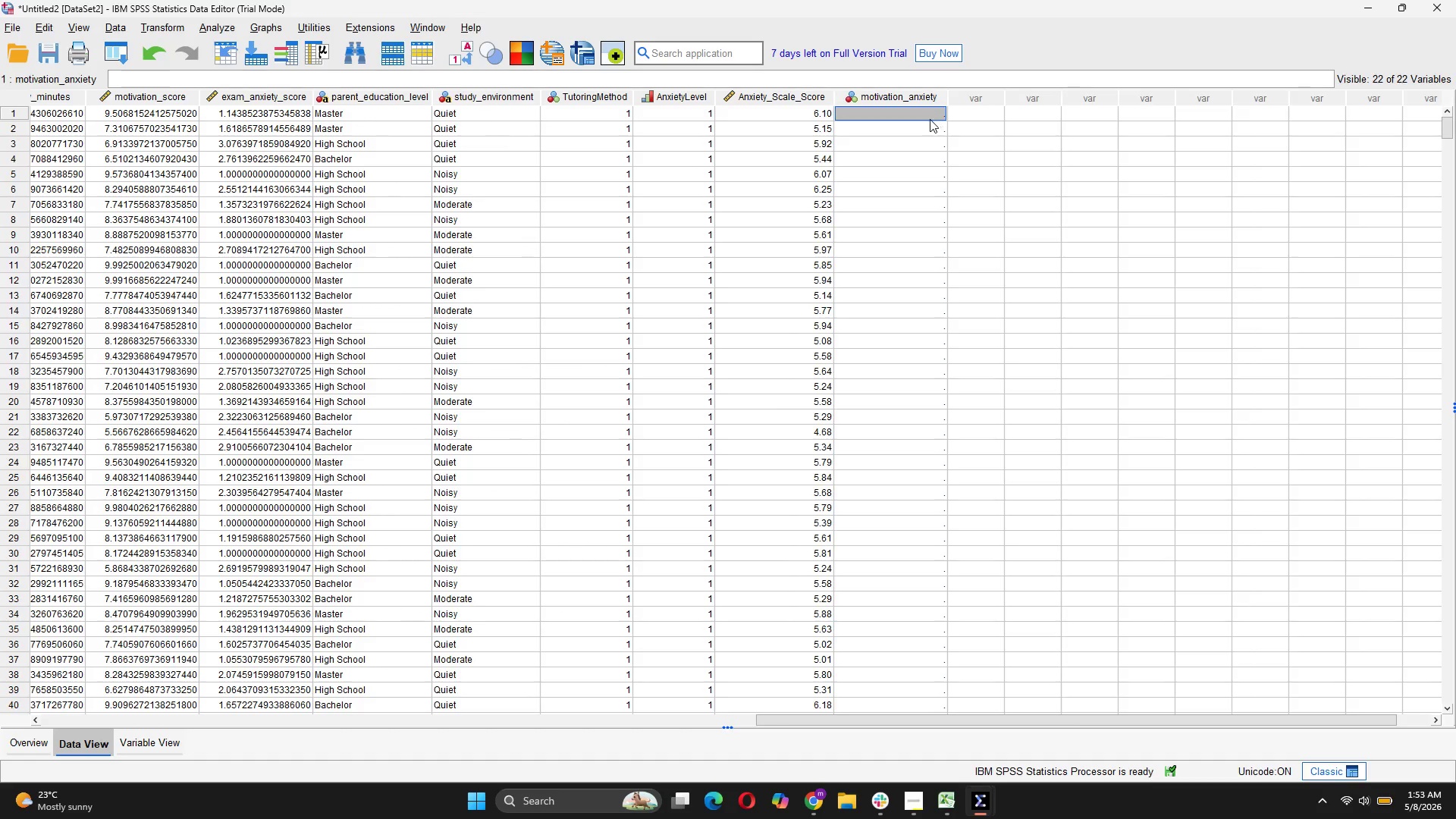 
left_click([827, 740])
 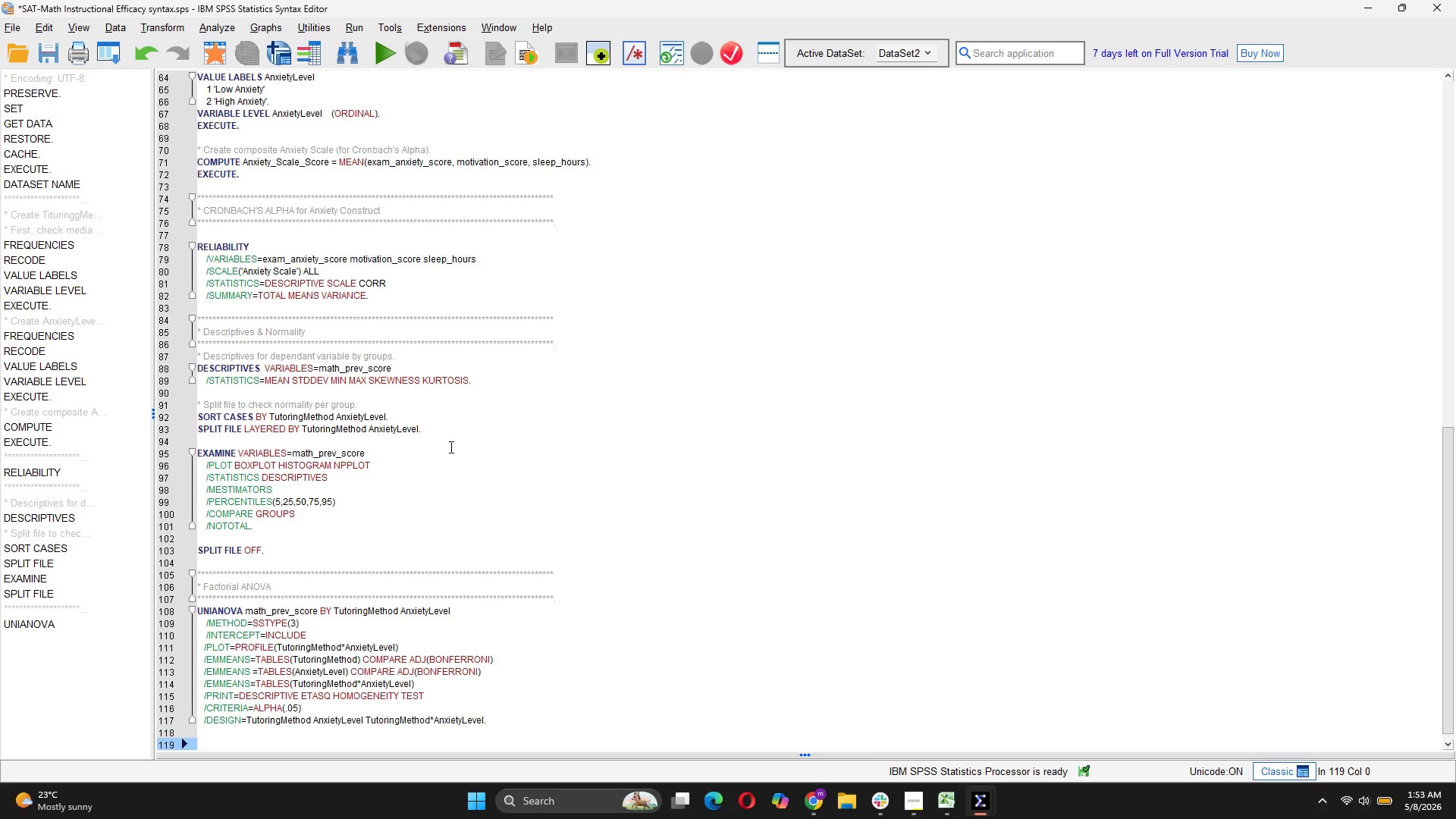 
scroll: coordinate [463, 285], scroll_direction: up, amount: 4.0
 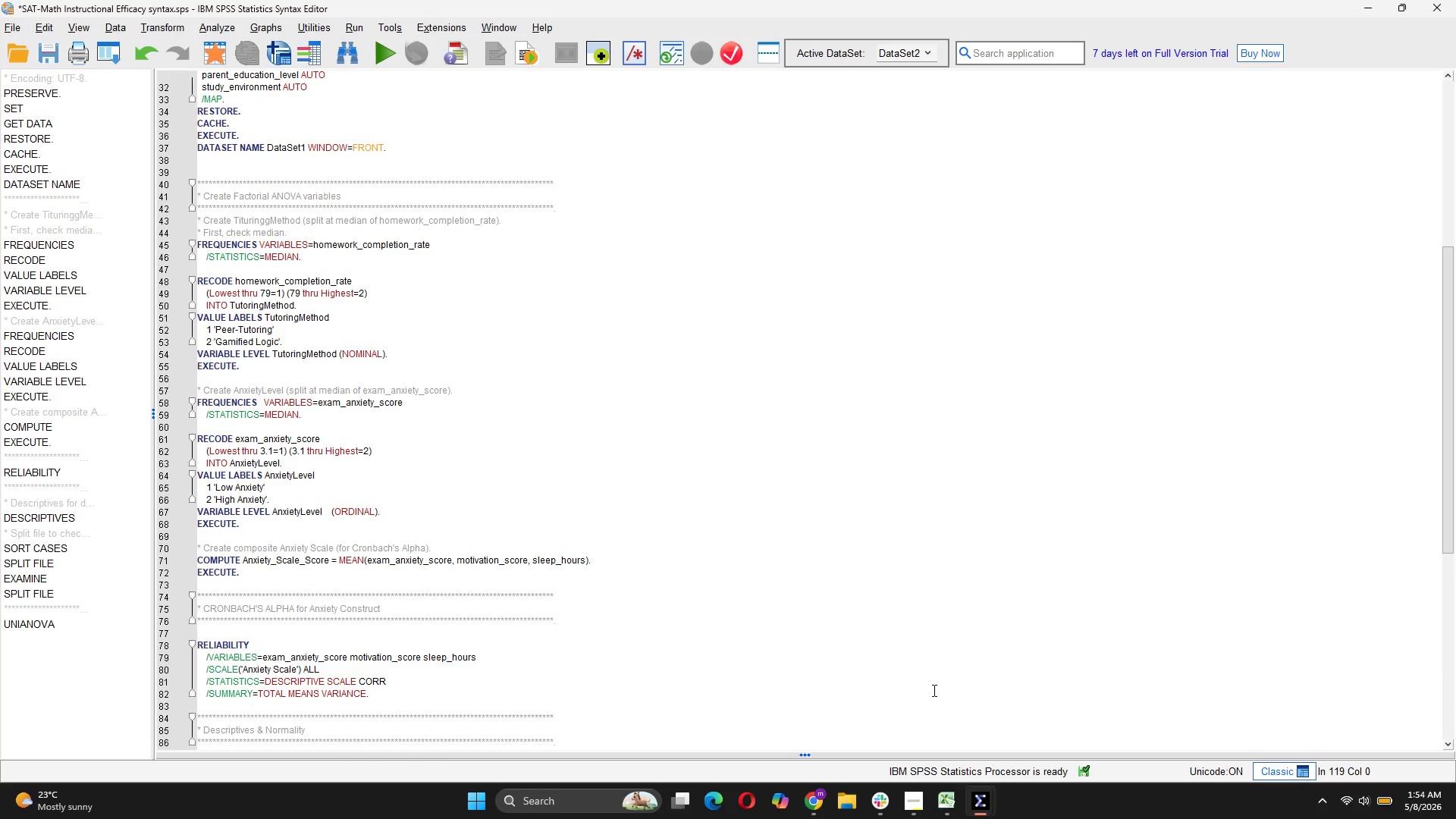 
wait(7.0)
 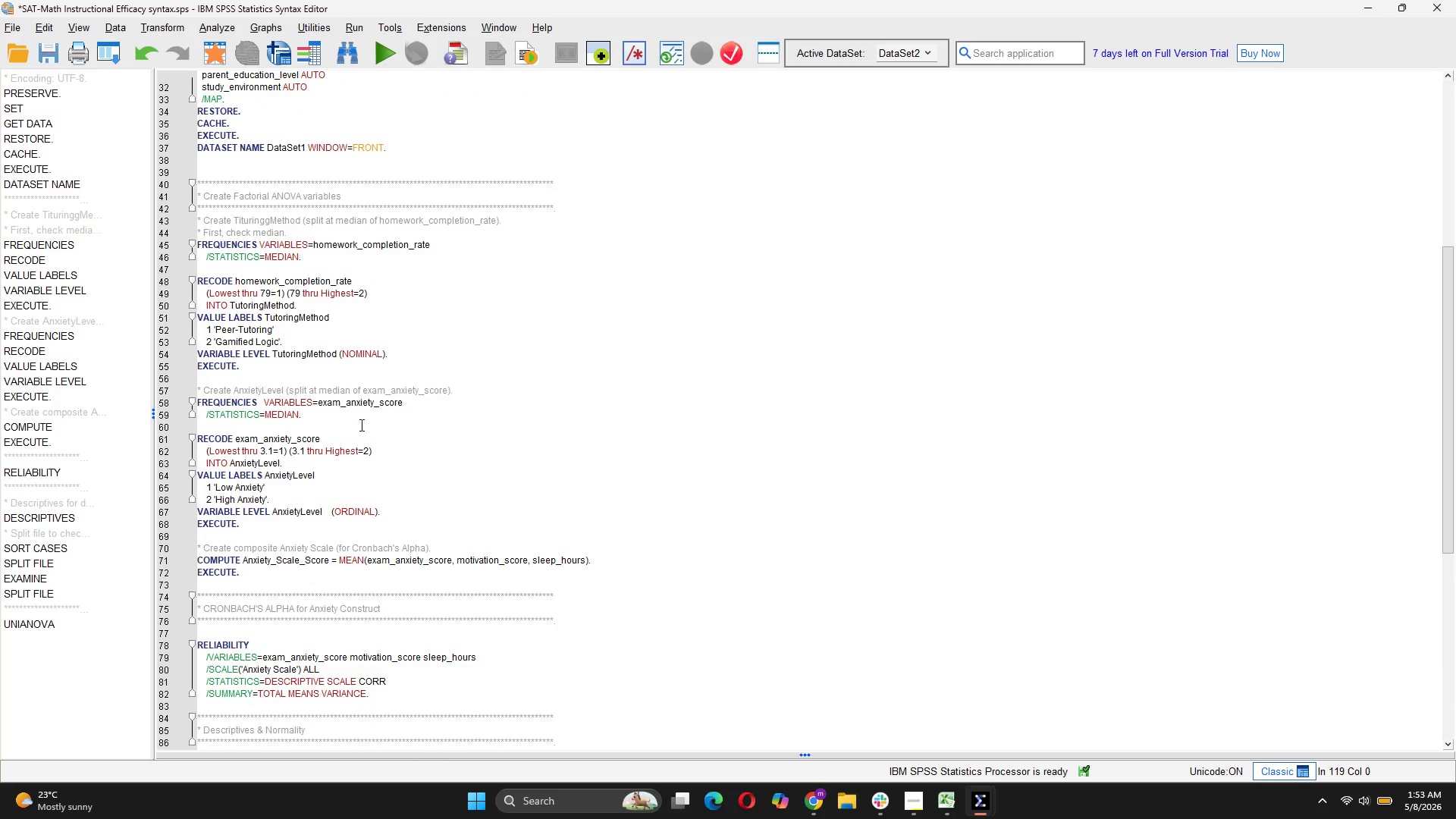 
left_click([1096, 740])
 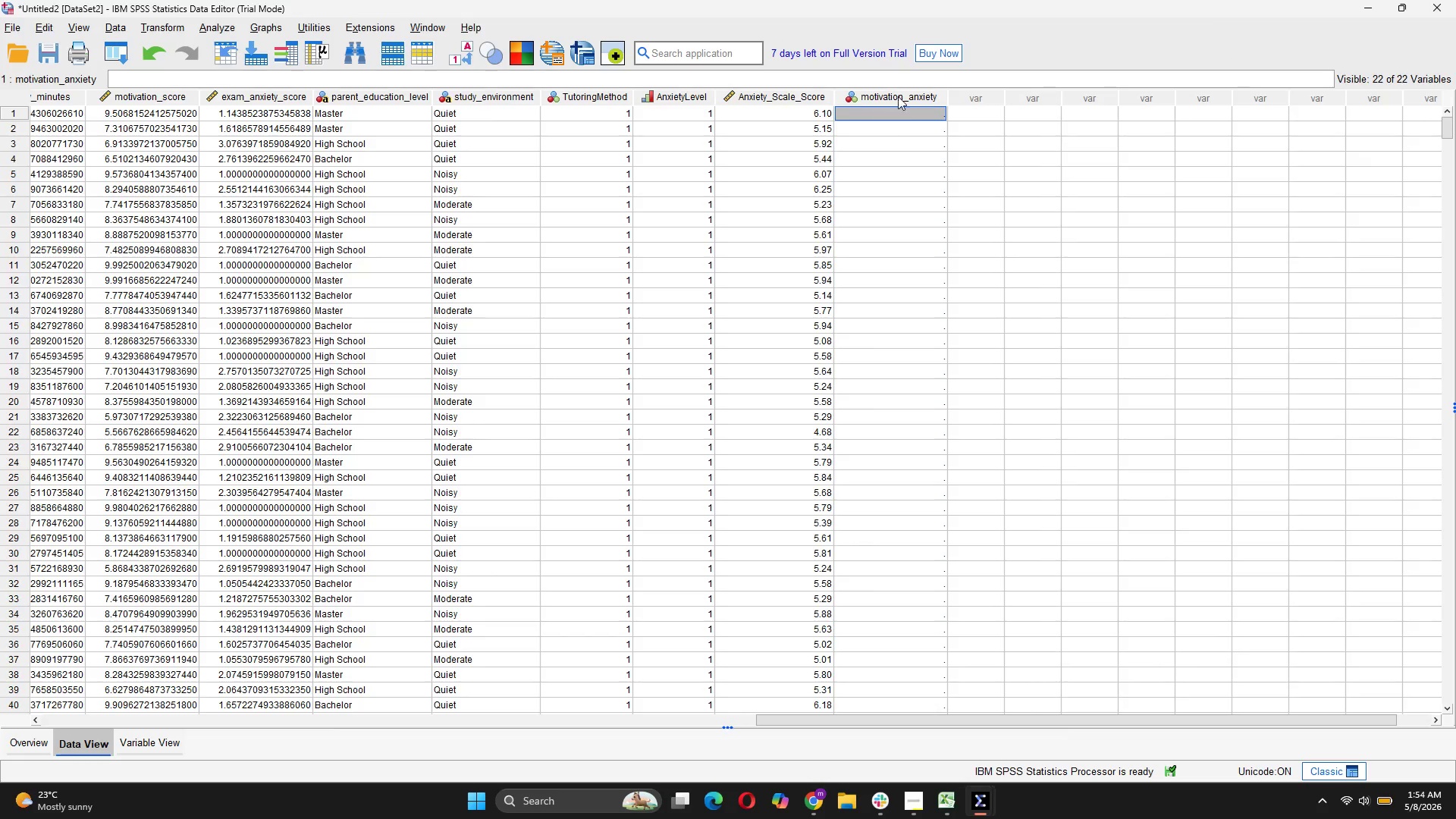 
right_click([899, 94])
 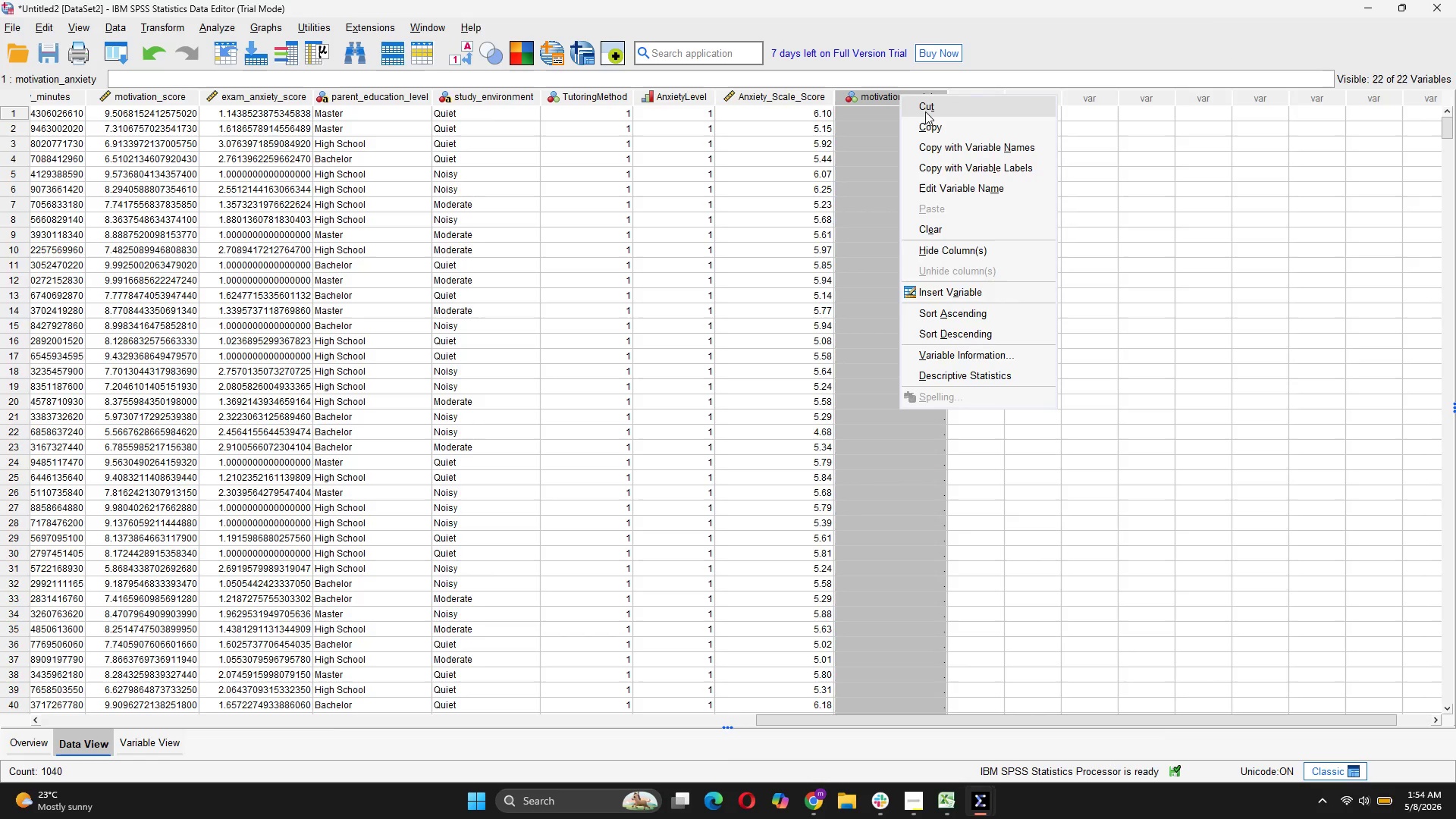 
left_click([925, 111])
 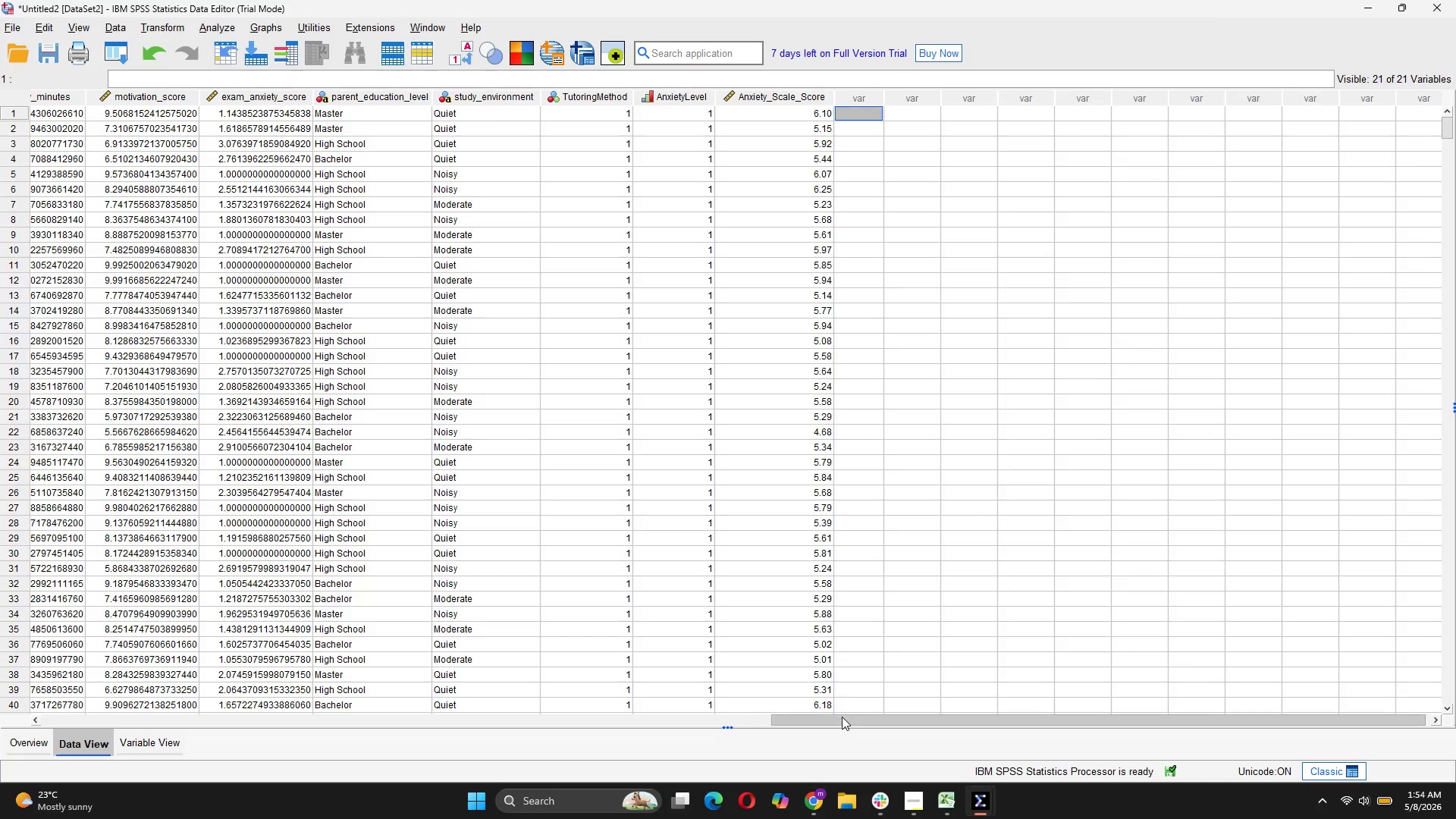 
left_click_drag(start_coordinate=[837, 720], to_coordinate=[16, 611])
 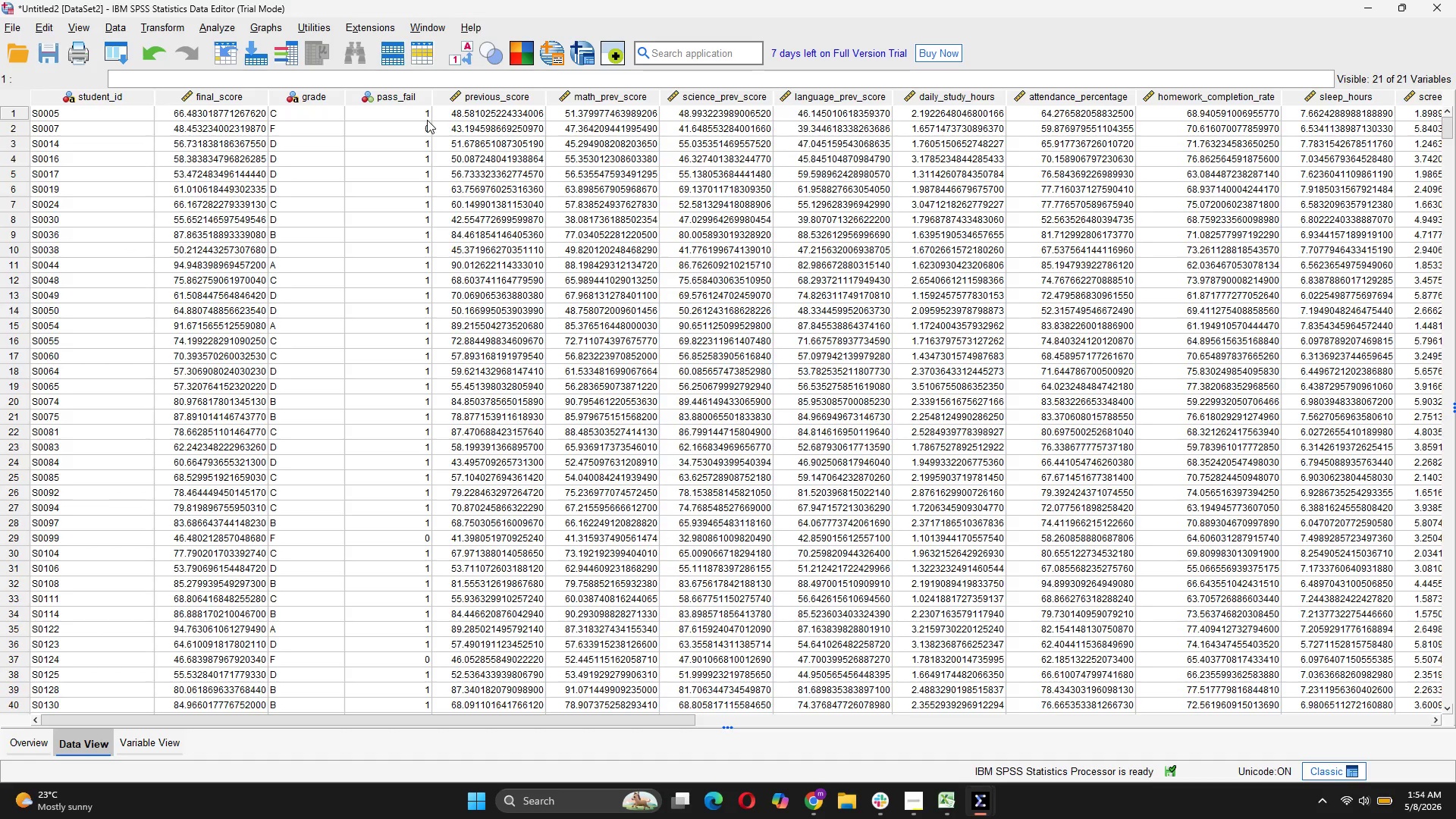 
wait(12.14)
 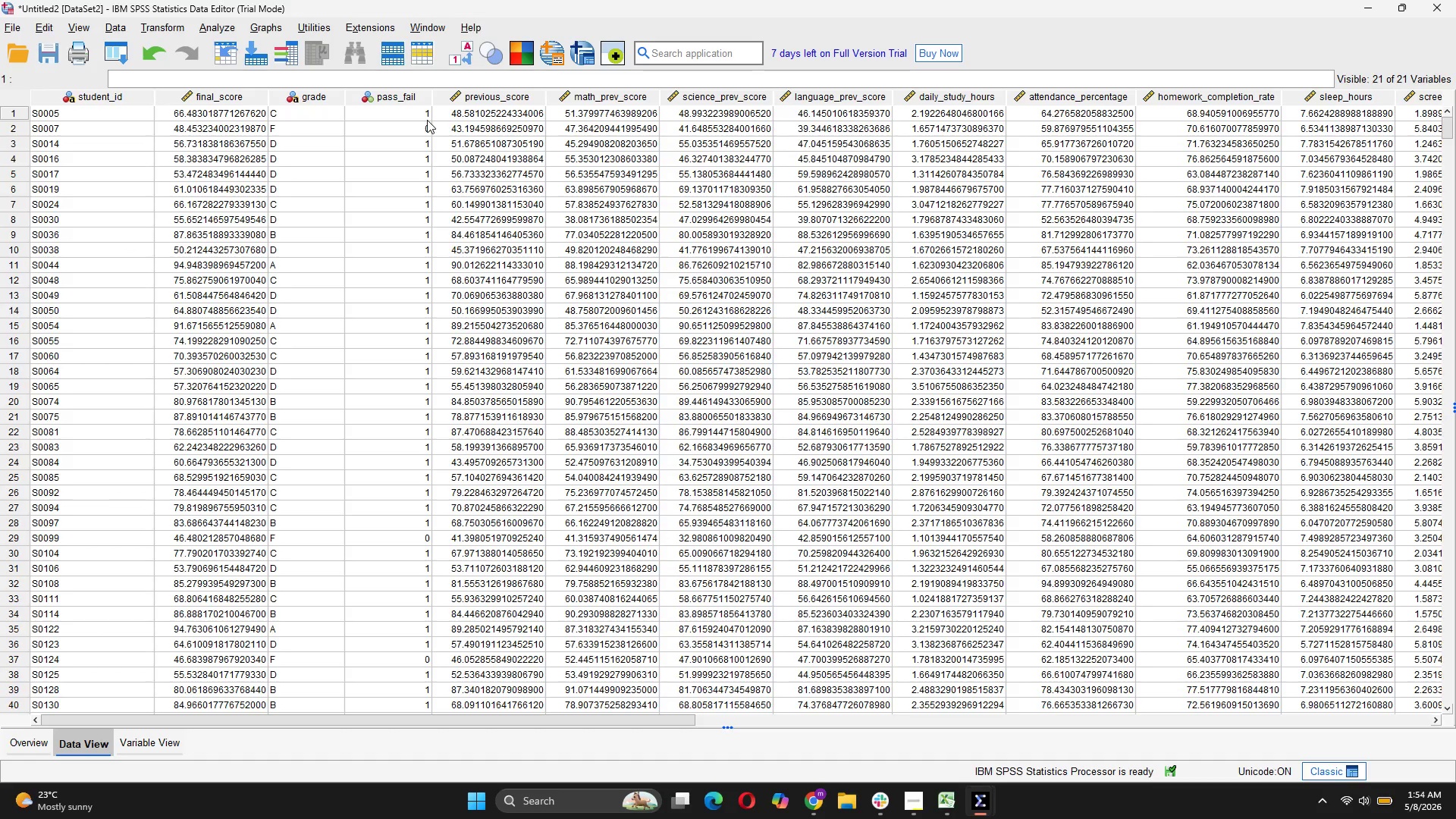 
left_click([203, 29])
 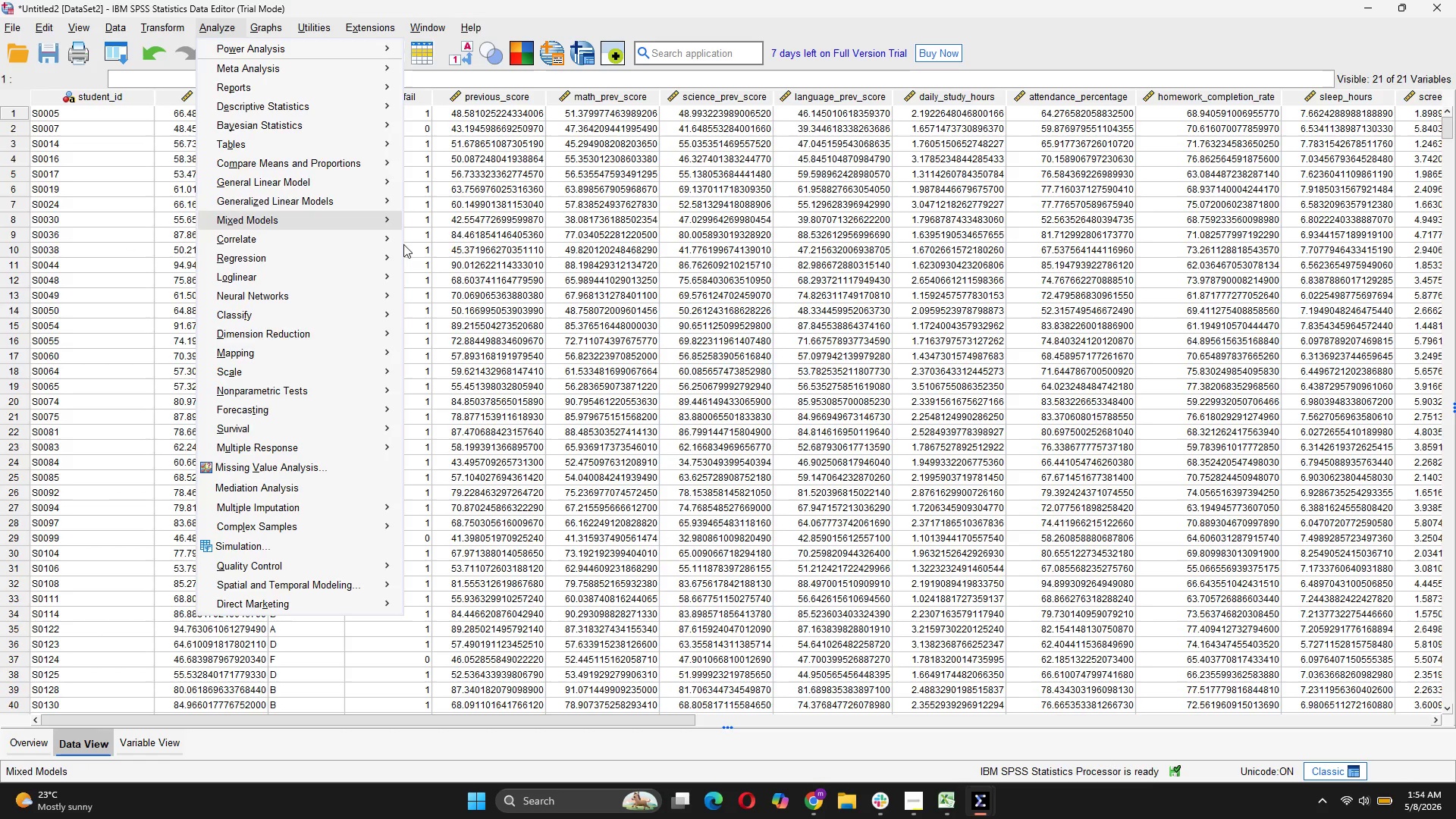 
mouse_move([355, 184])
 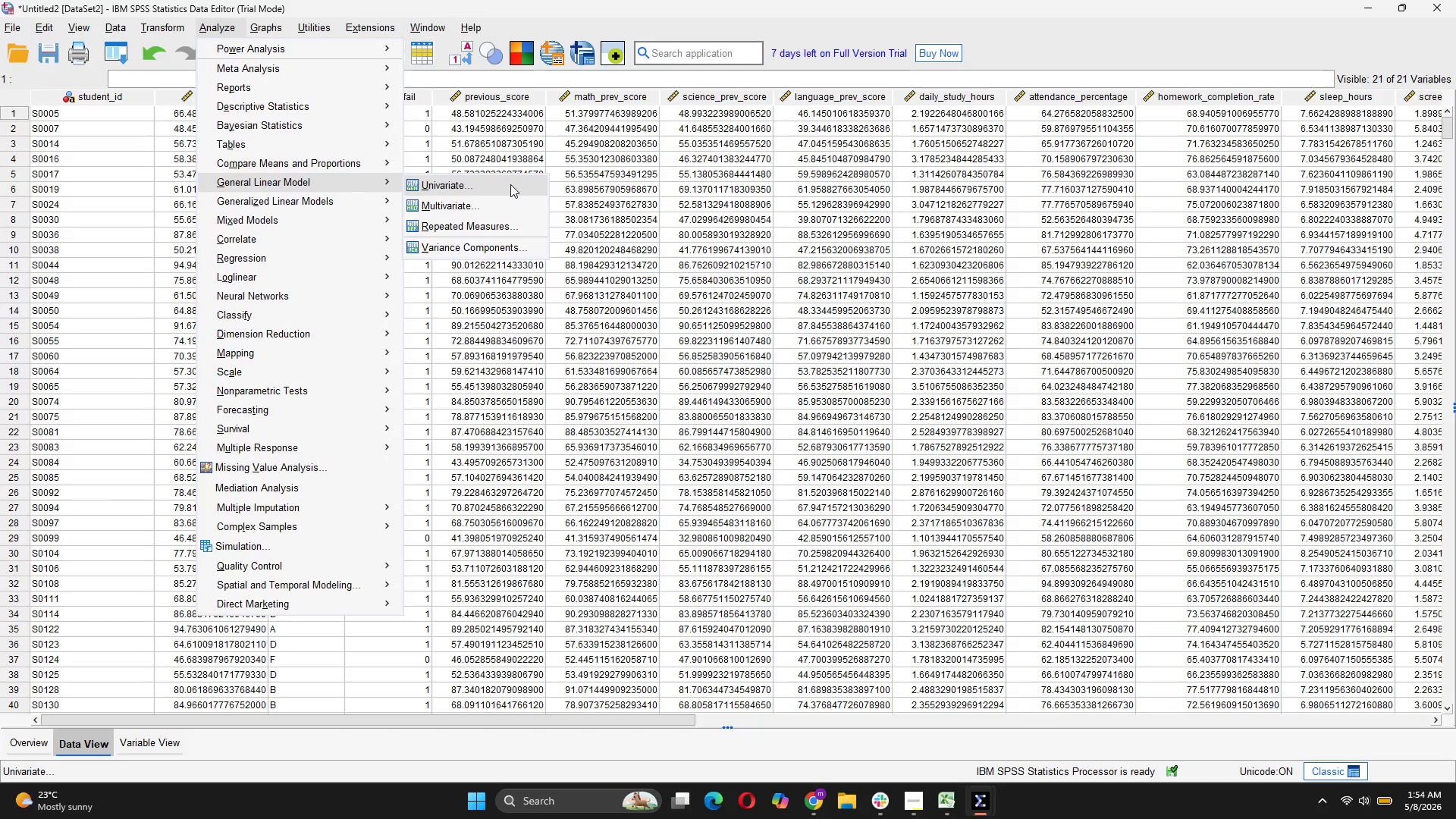 
left_click([510, 184])
 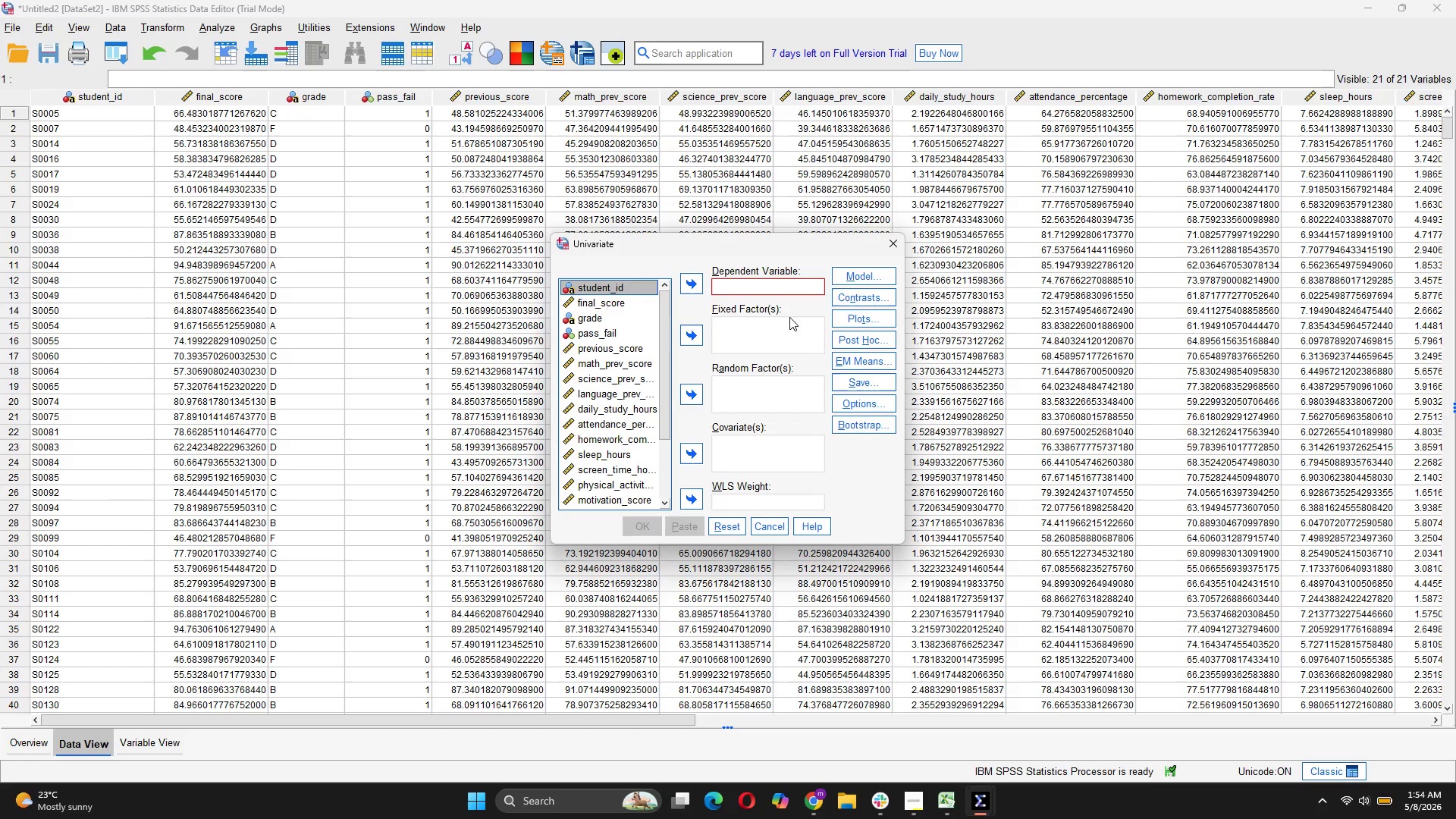 
left_click([850, 322])
 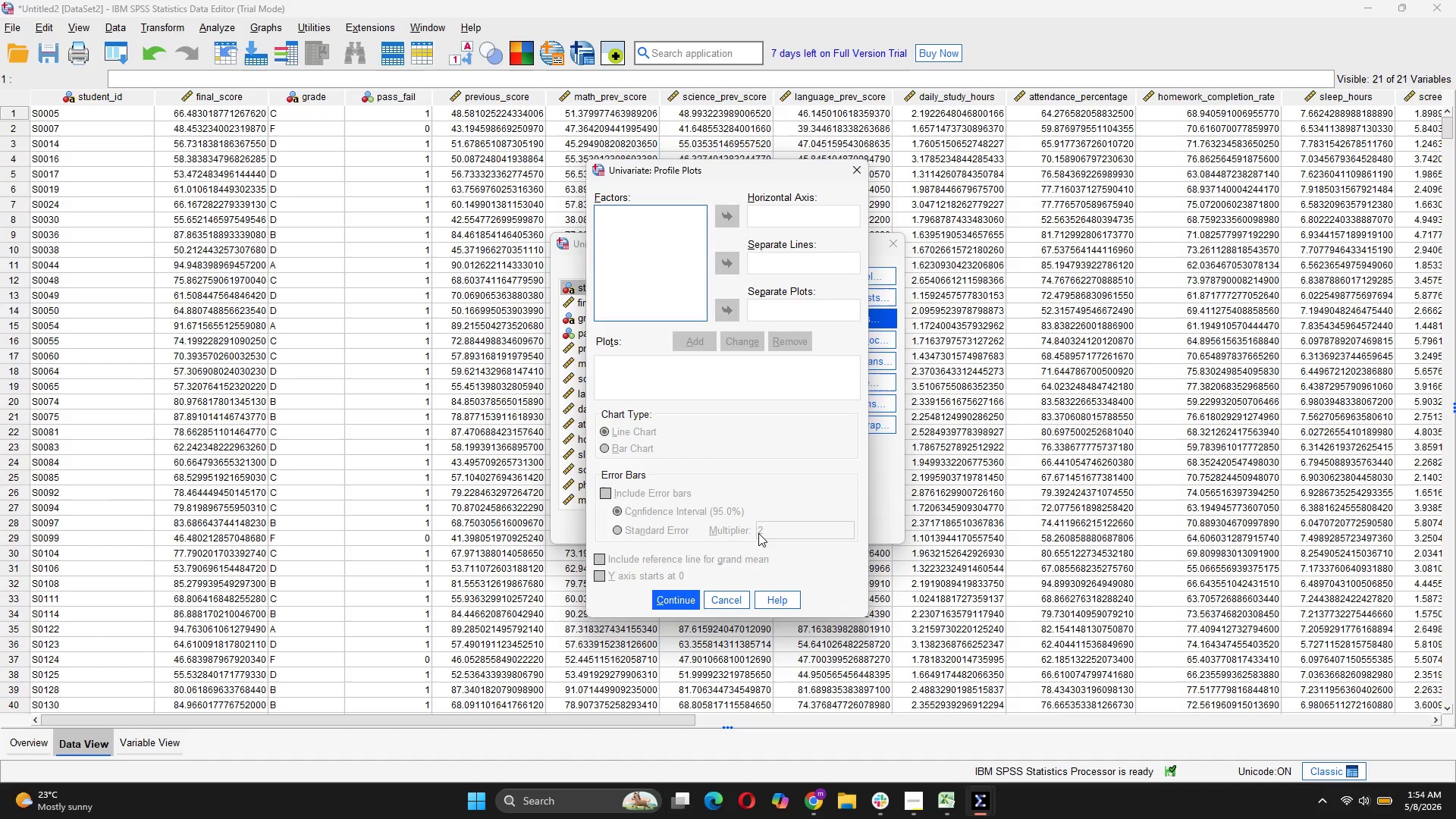 
wait(7.48)
 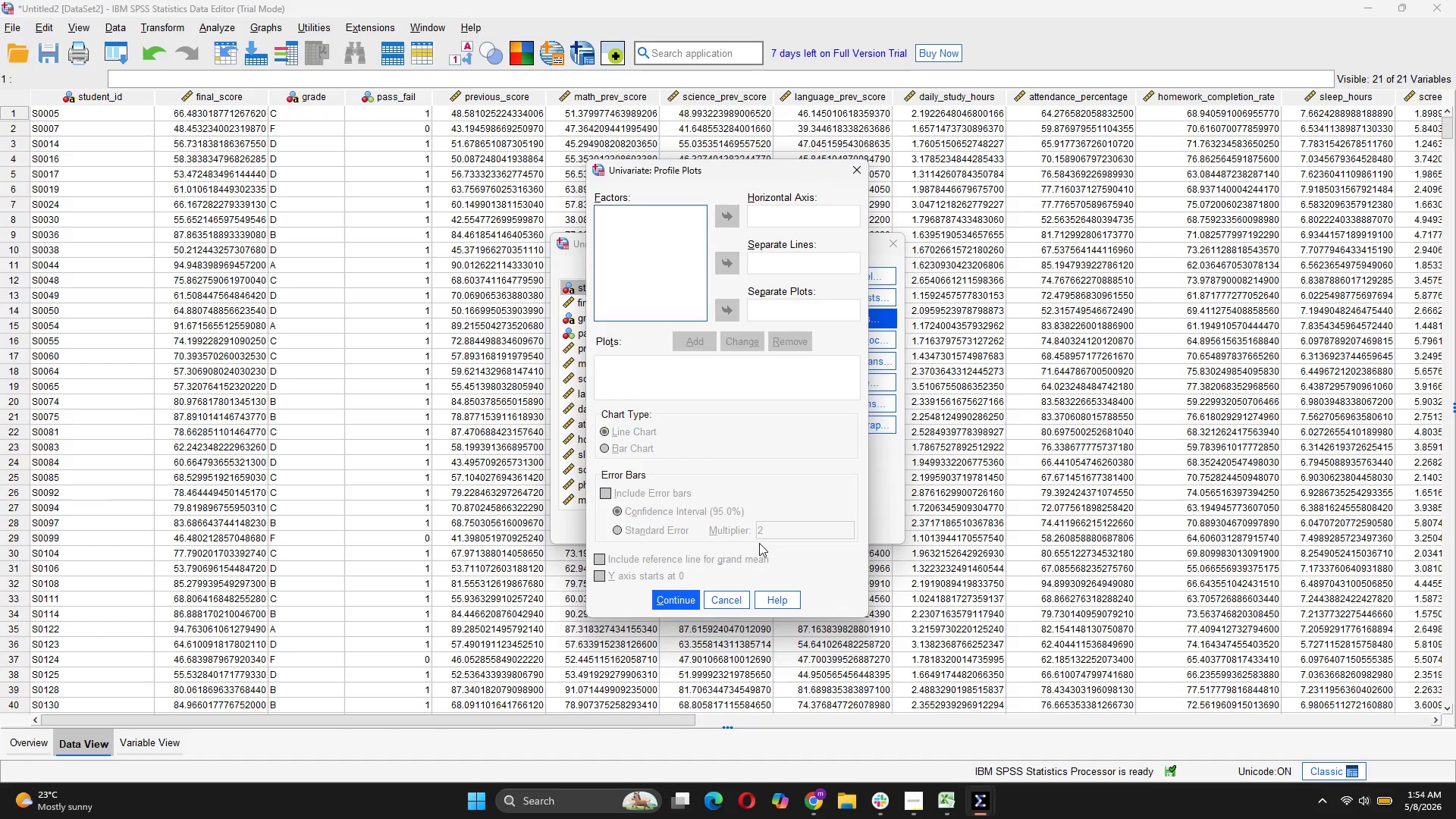 
left_click([785, 208])
 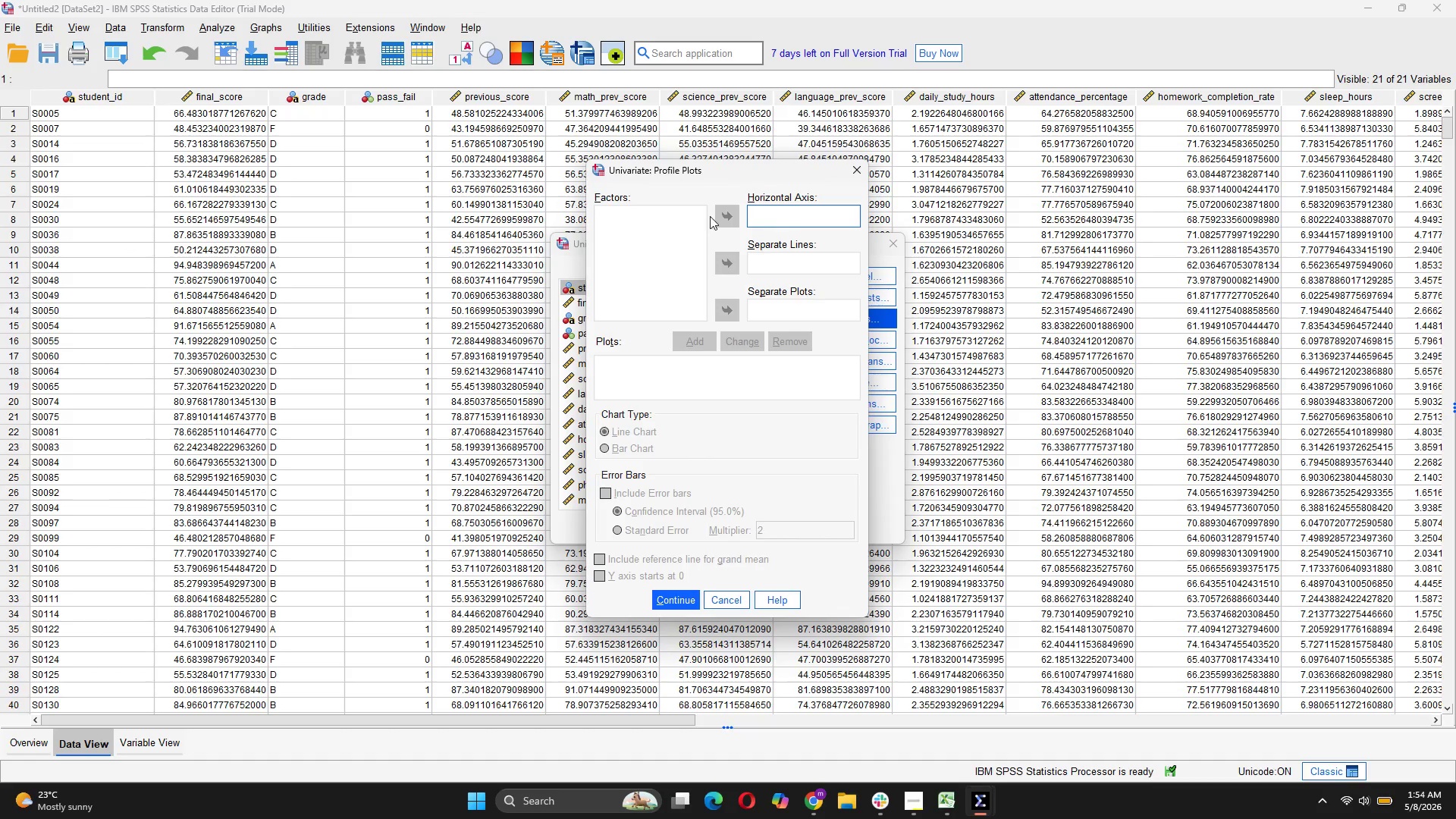 
left_click([654, 216])
 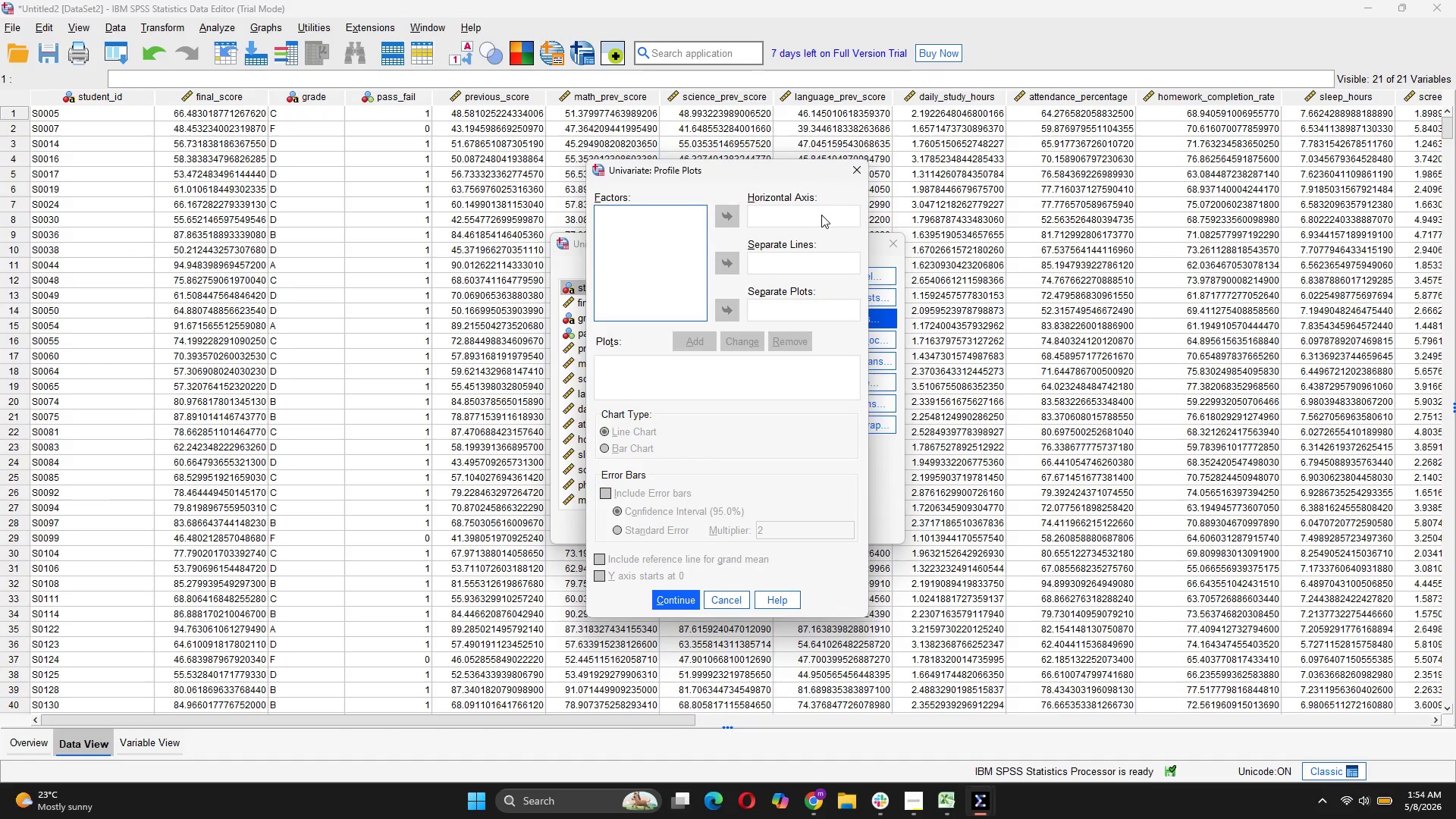 
wait(5.94)
 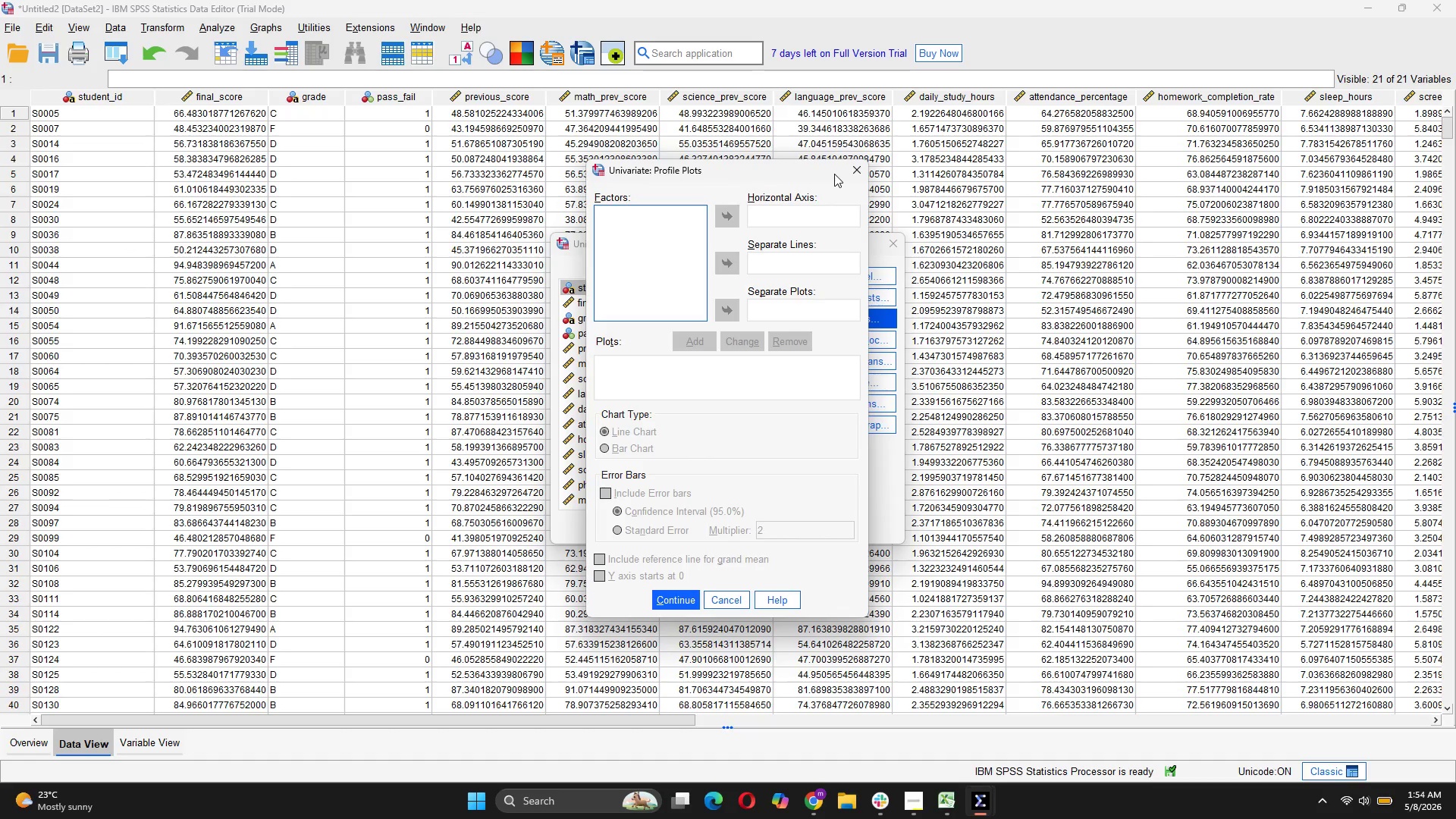 
double_click([821, 215])
 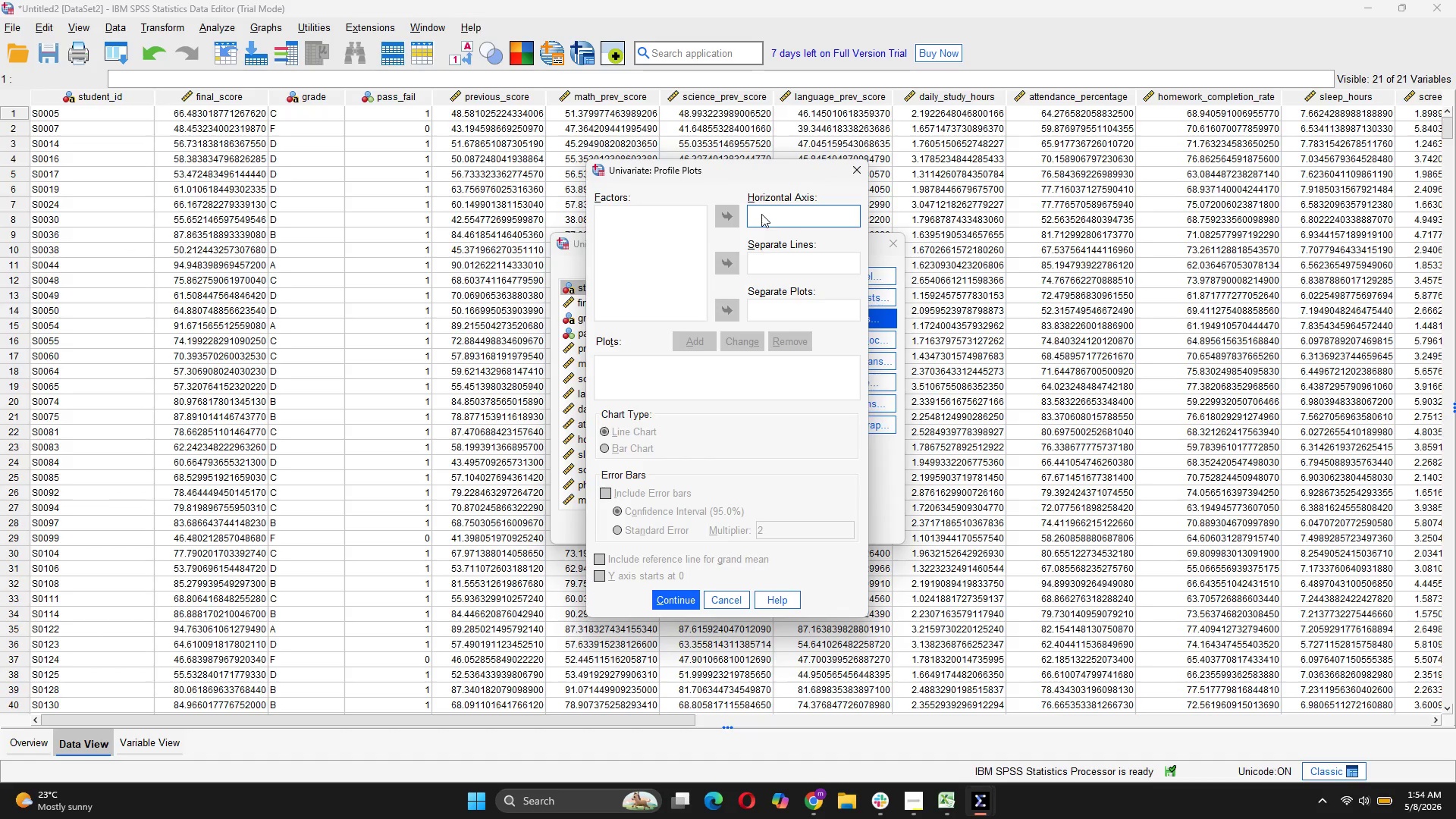 
double_click([776, 213])
 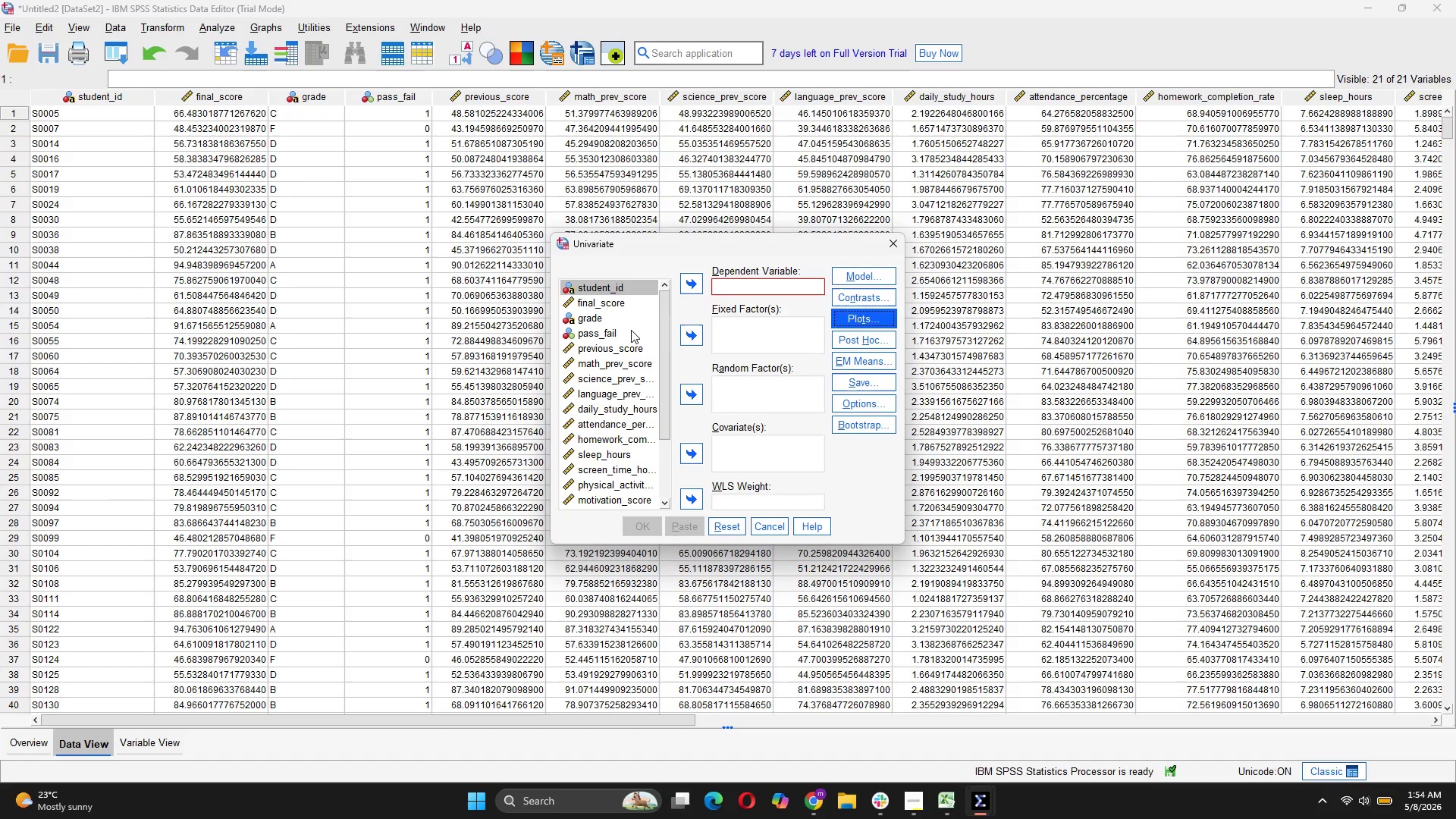 
wait(13.86)
 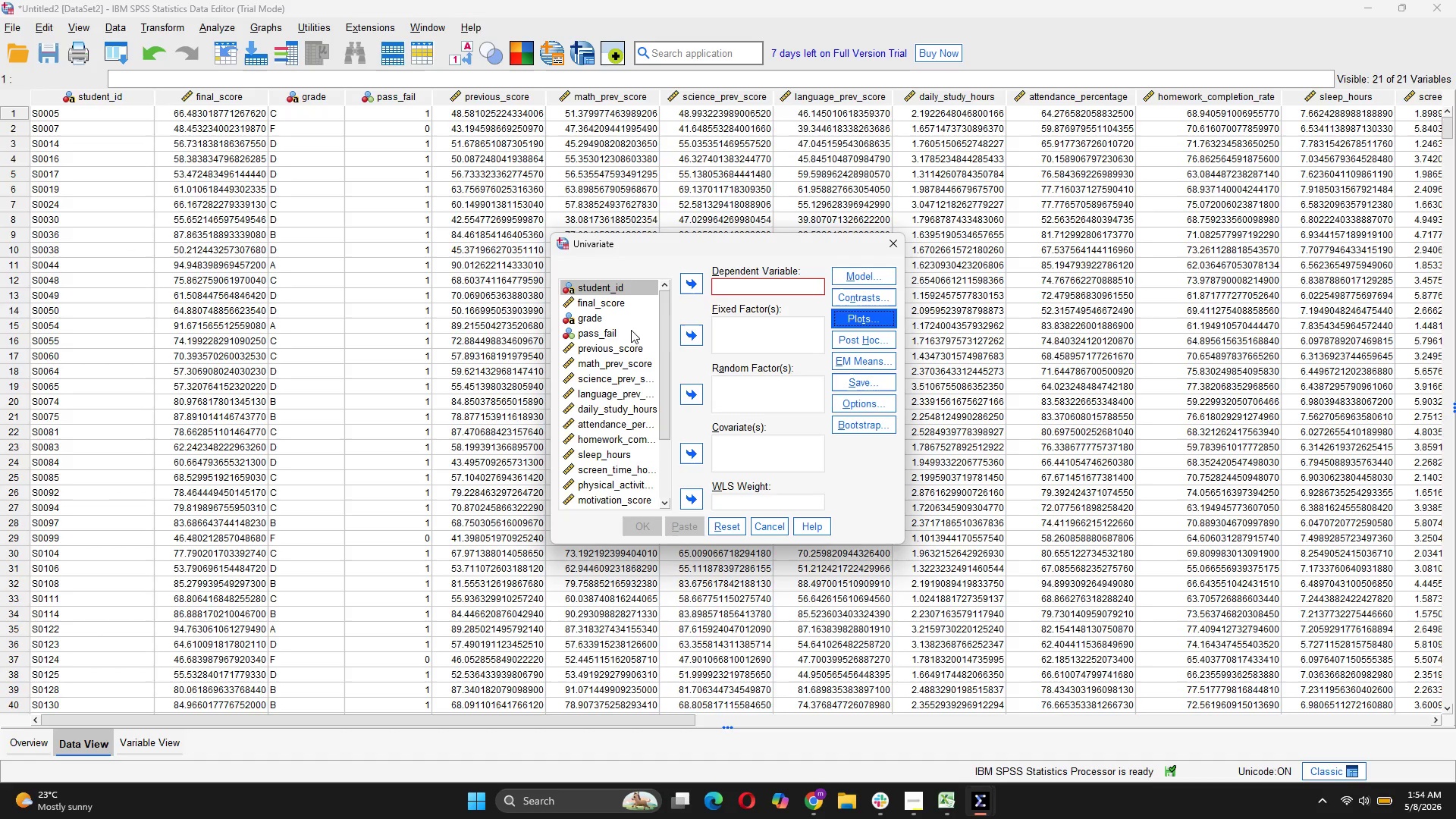 
left_click([881, 322])
 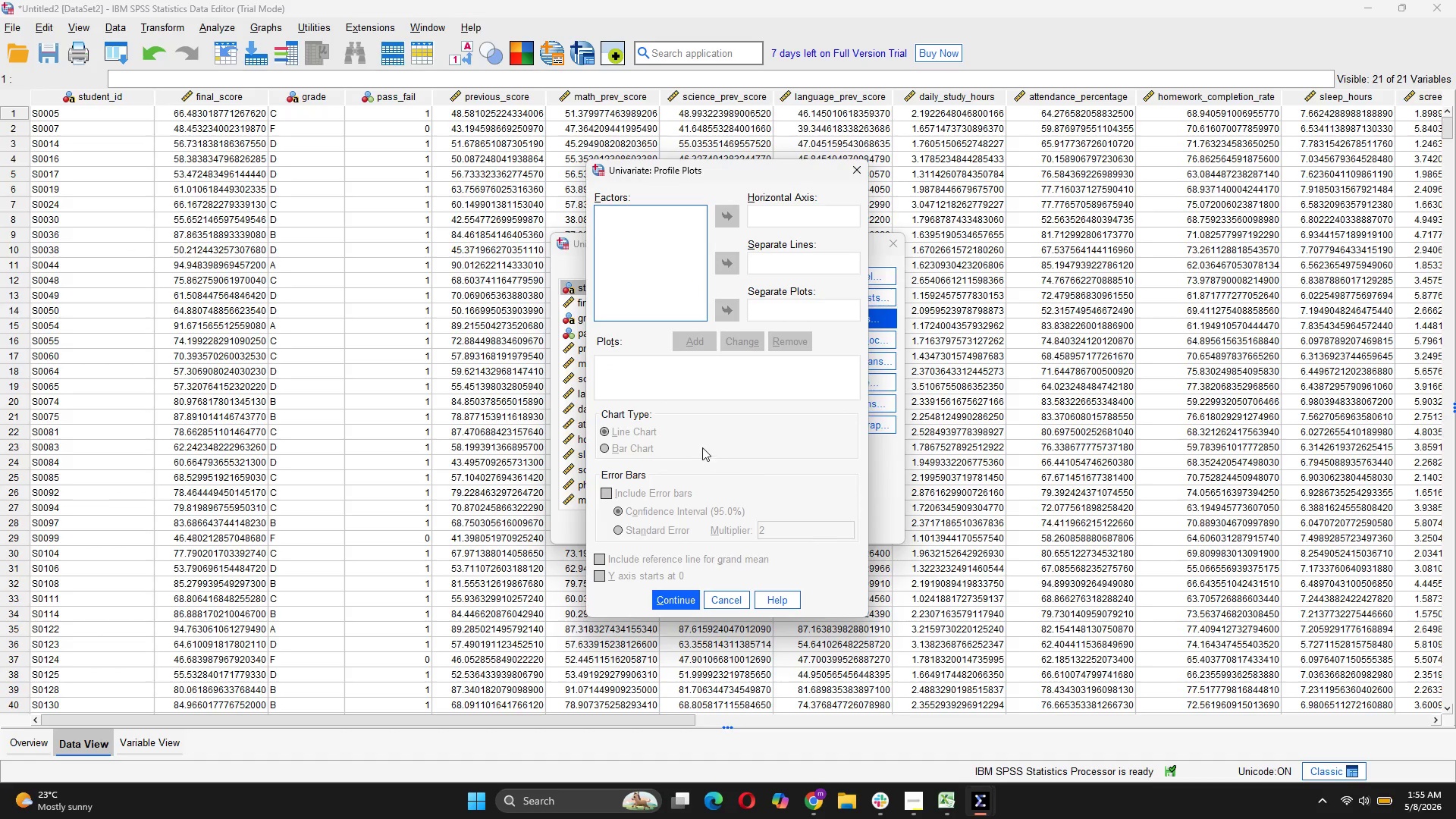 
left_click([680, 227])
 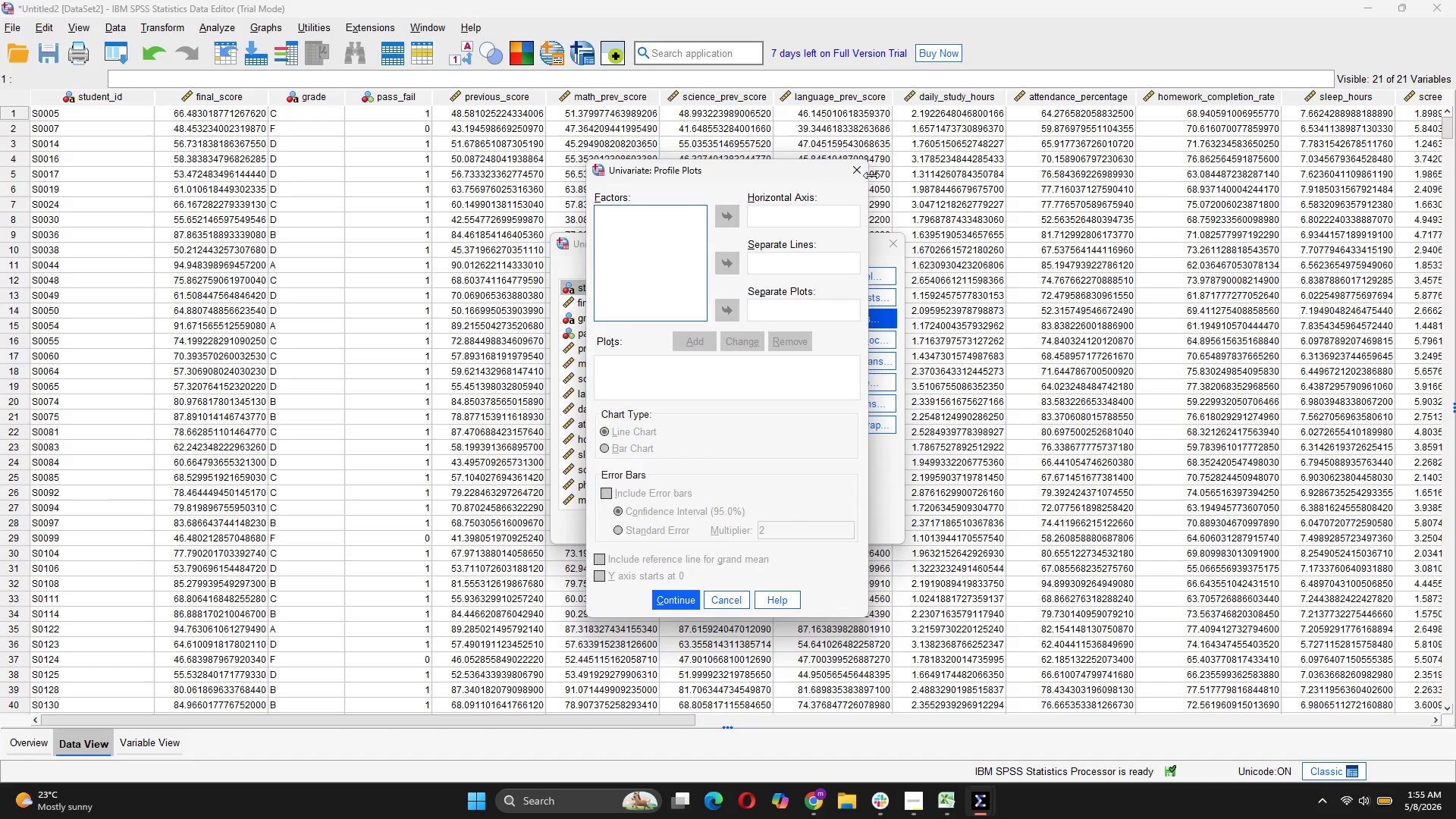 
left_click([867, 175])
 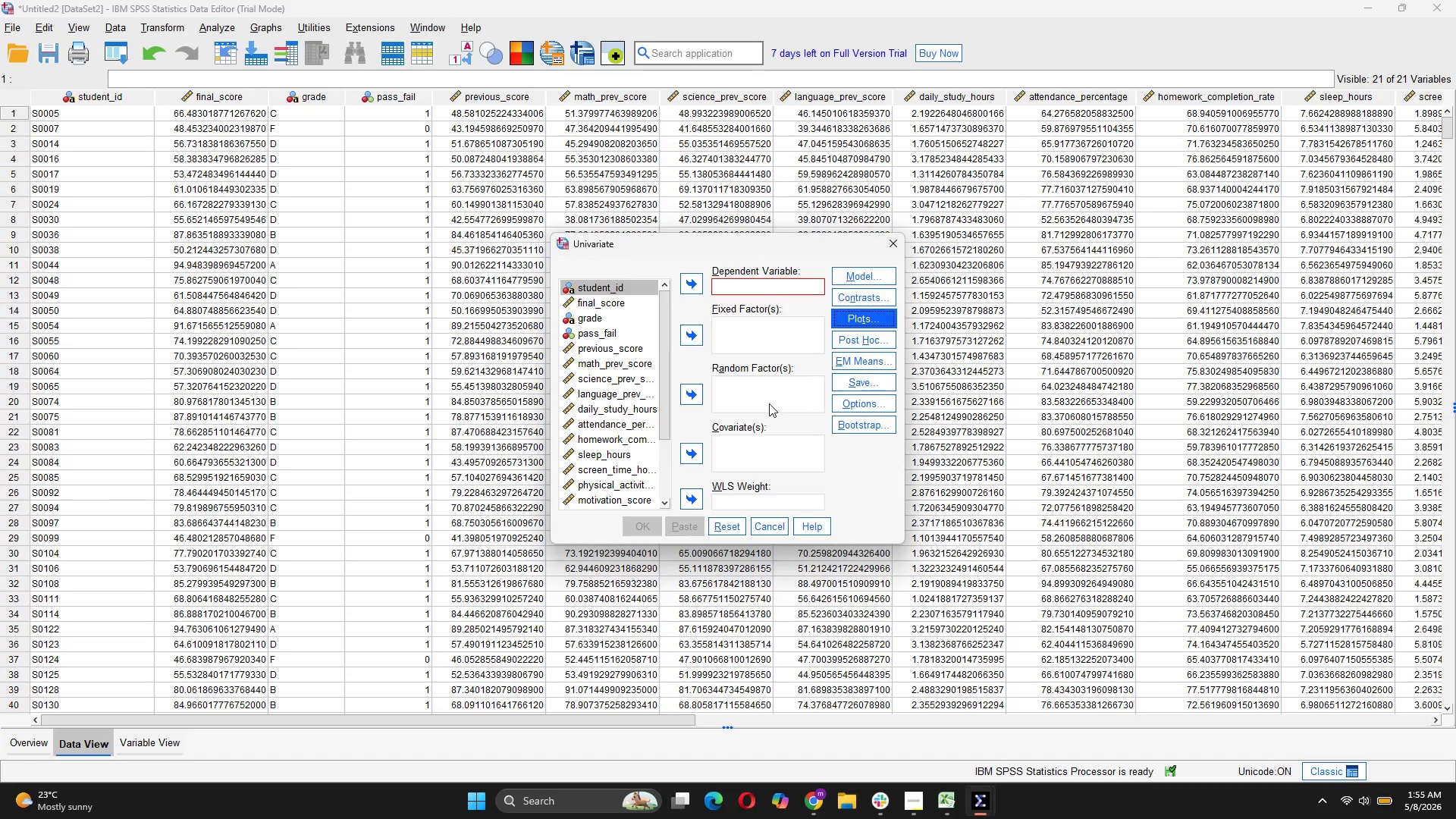 
wait(11.89)
 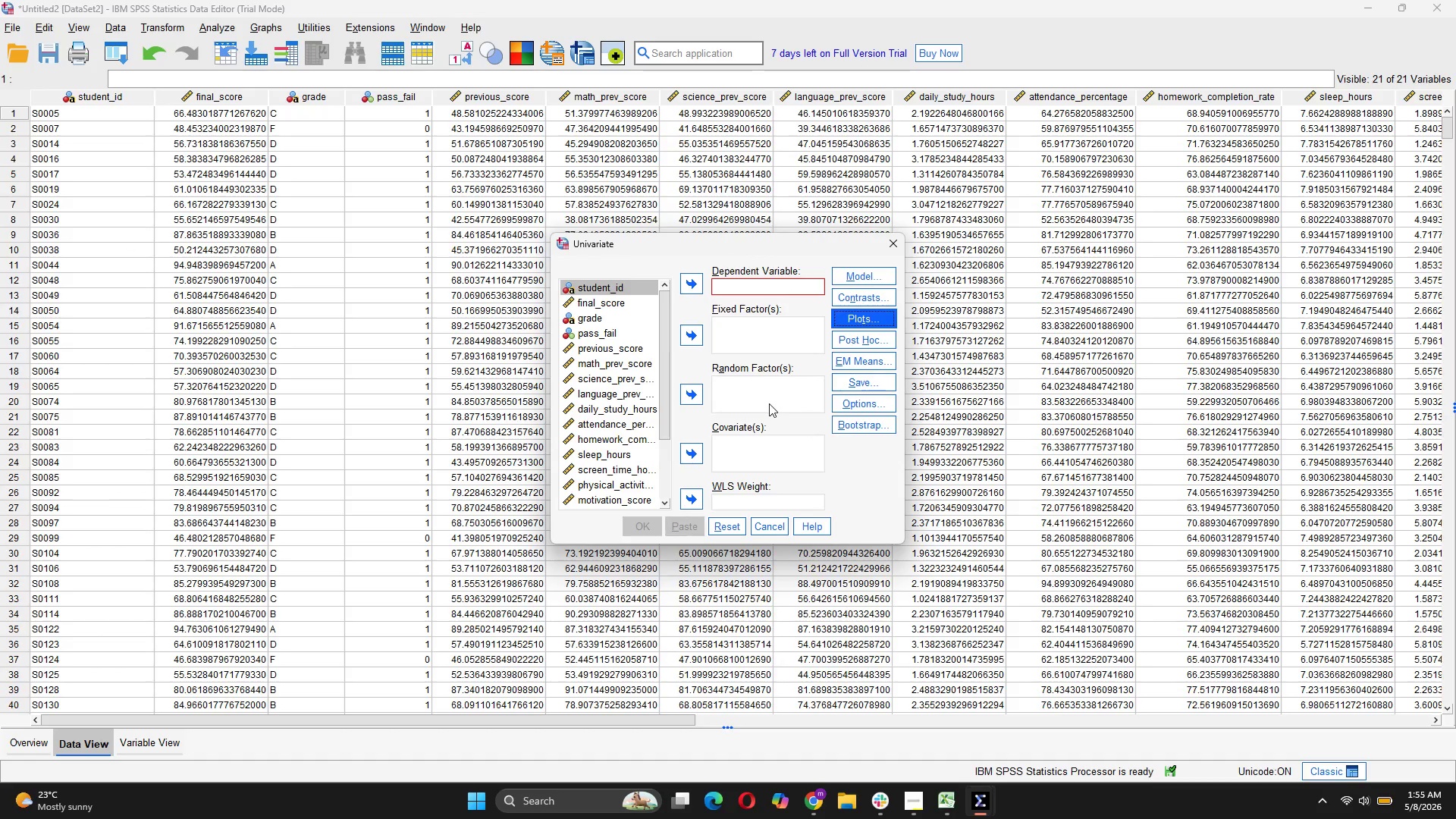 
scroll: coordinate [612, 462], scroll_direction: down, amount: 3.0
 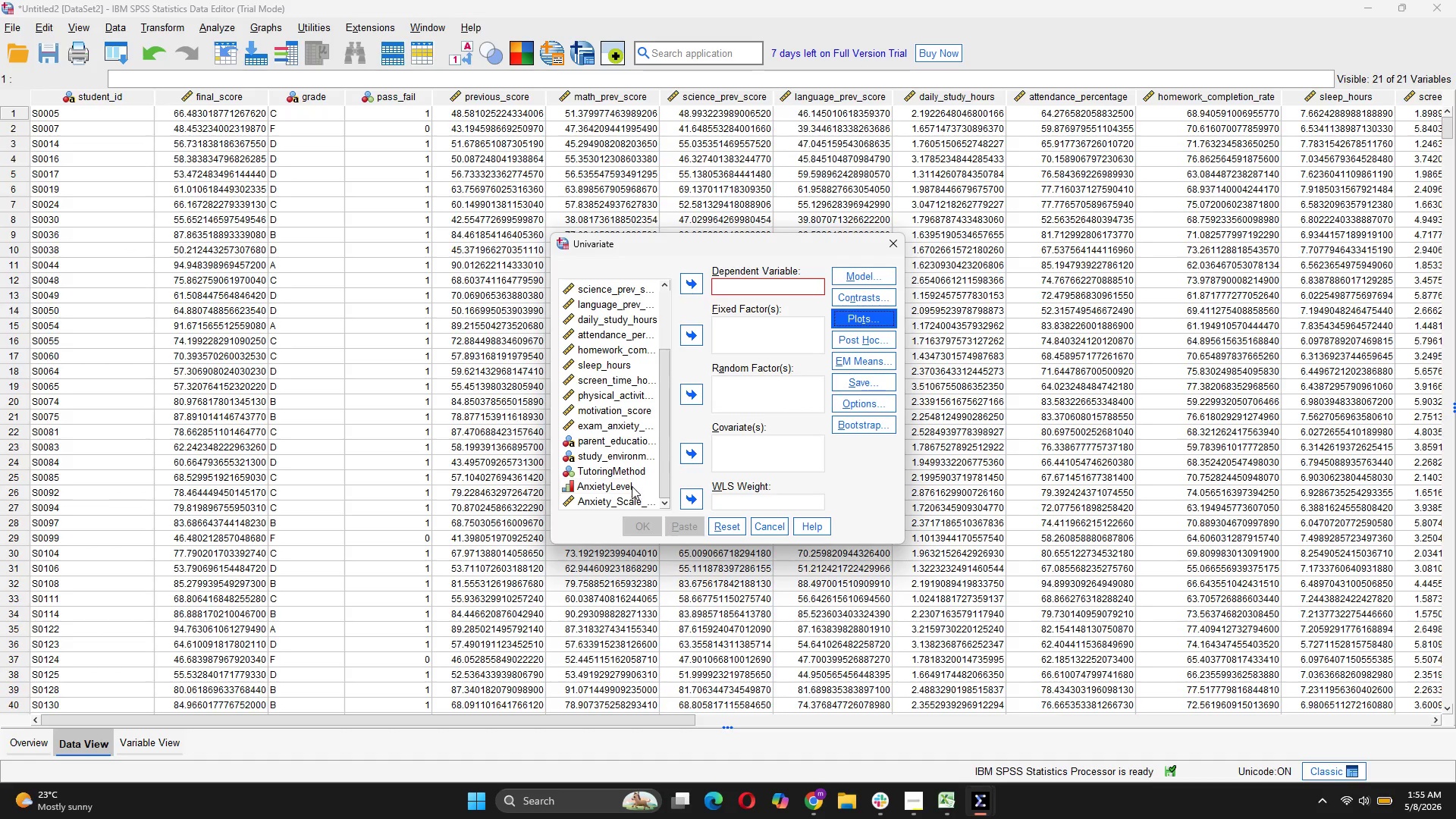 
left_click([632, 469])
 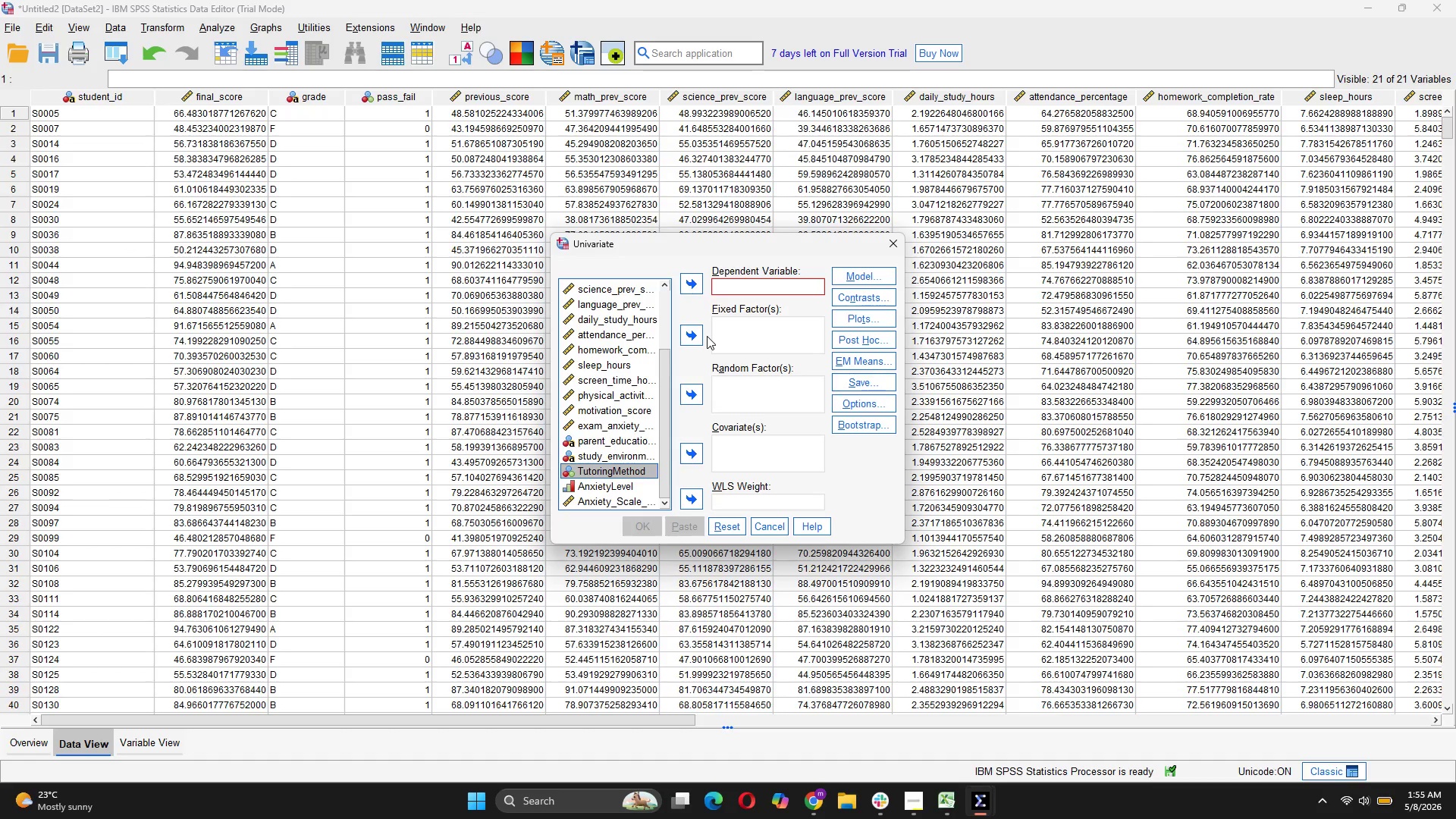 
left_click([695, 339])
 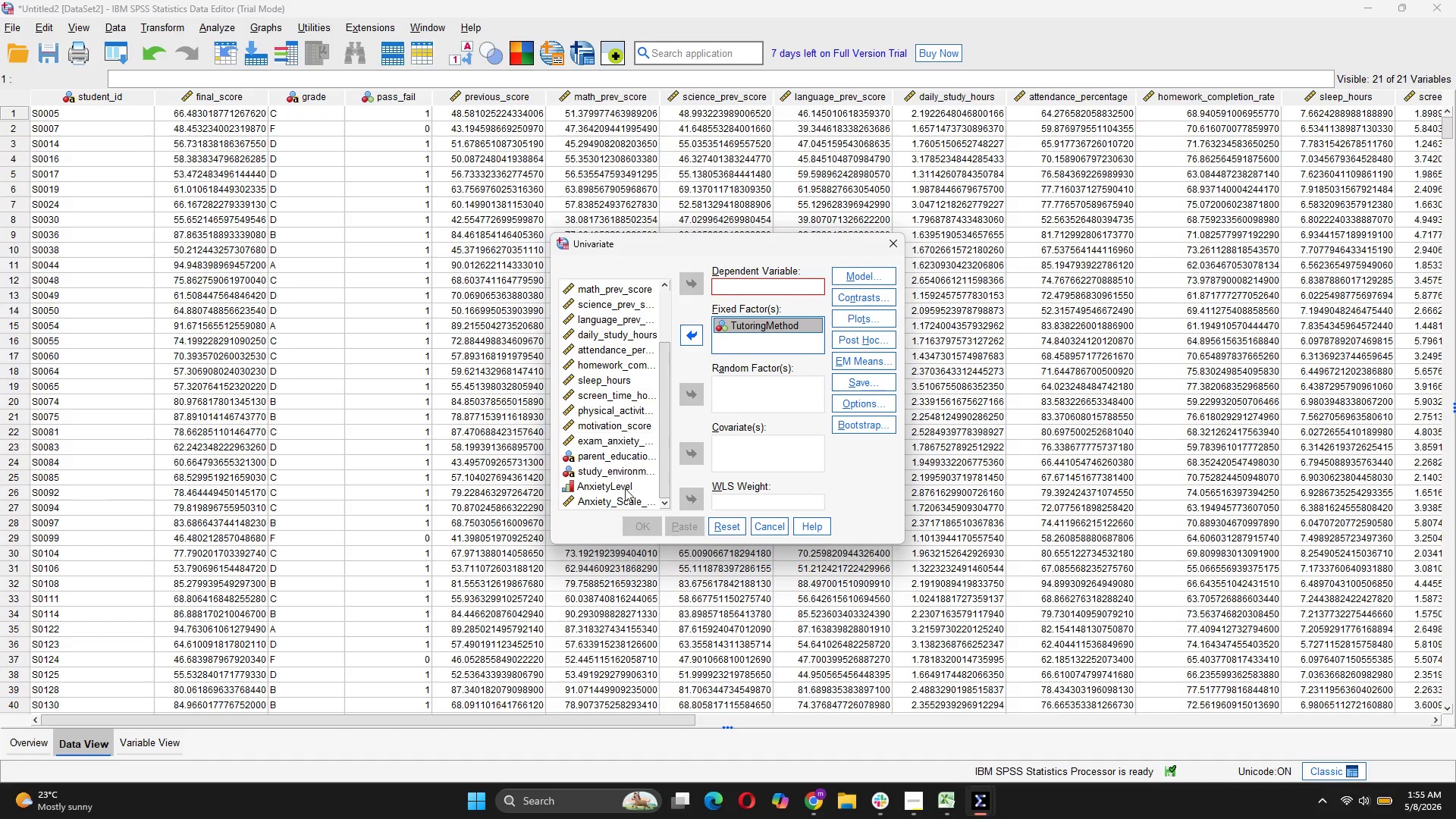 
left_click([618, 487])
 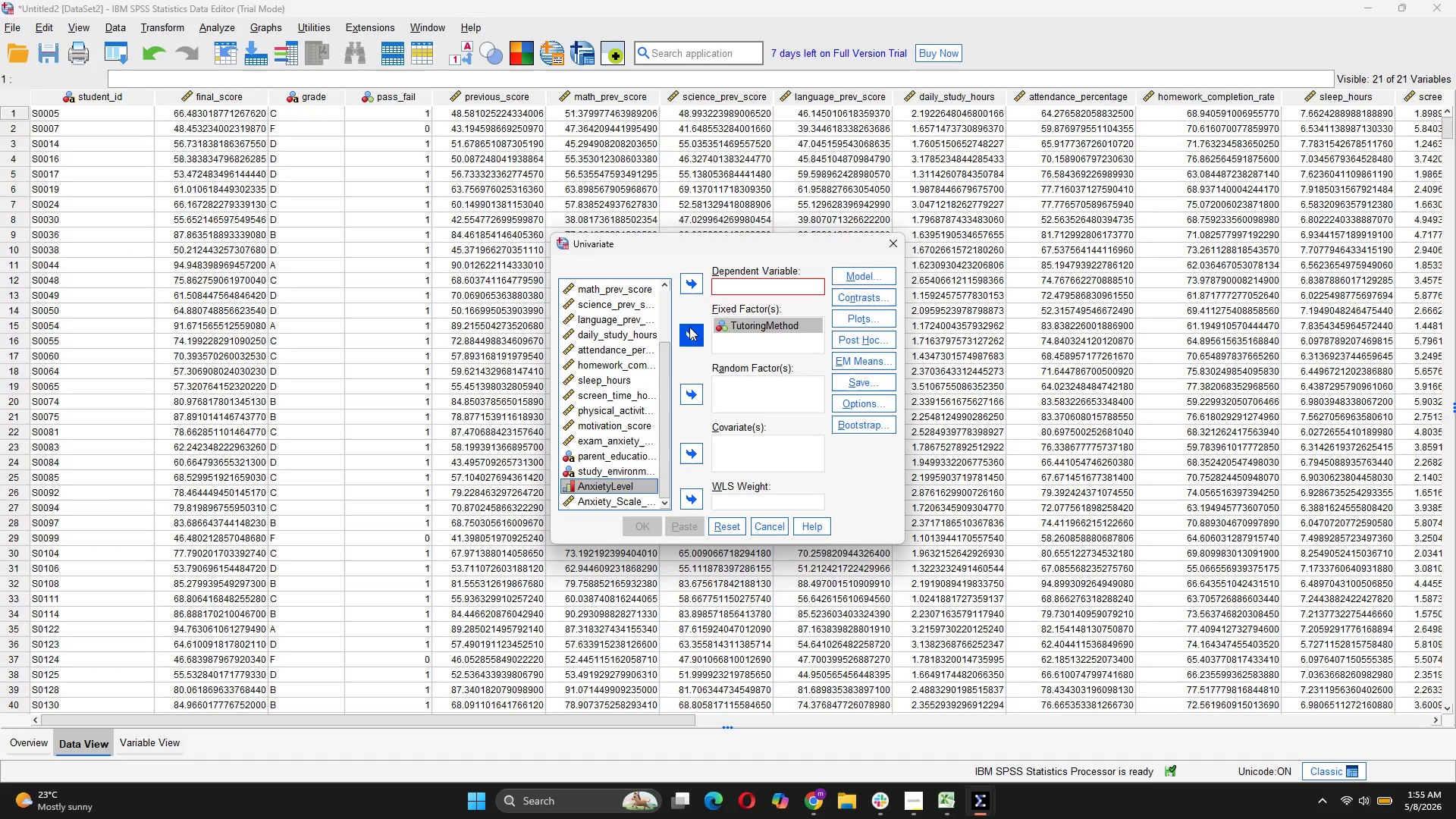 
left_click([694, 339])
 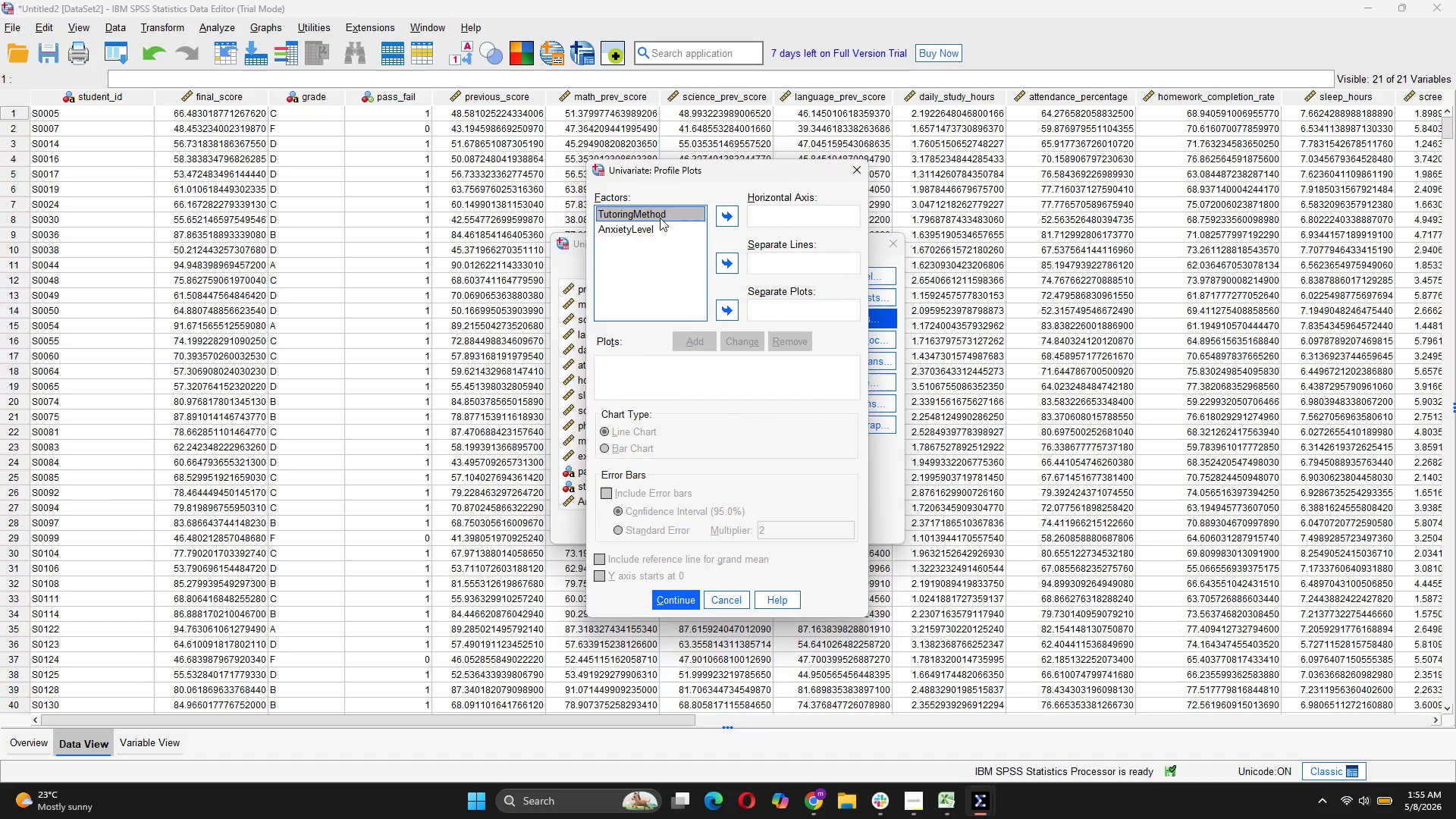 
left_click([655, 214])
 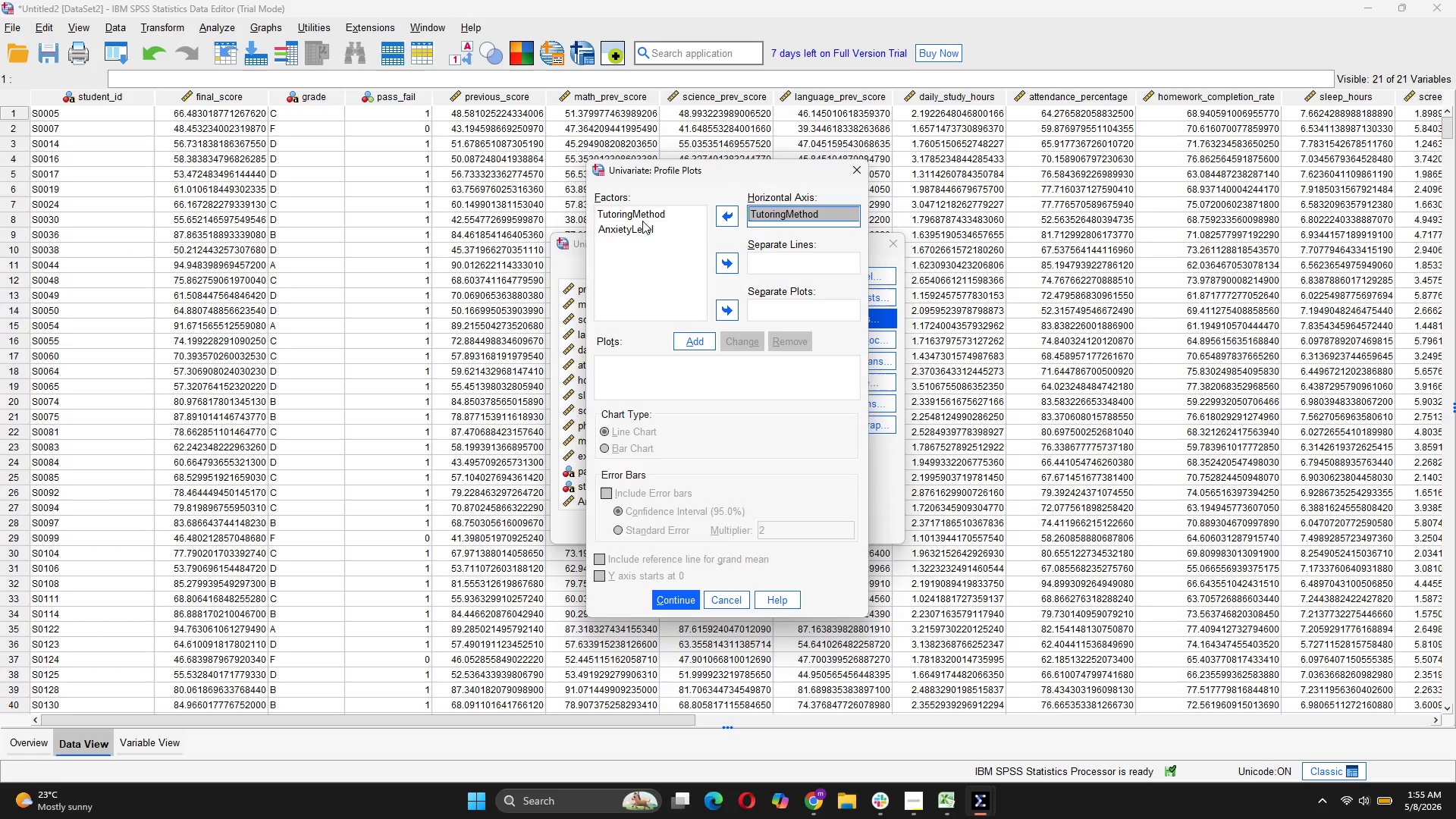 
left_click([642, 228])
 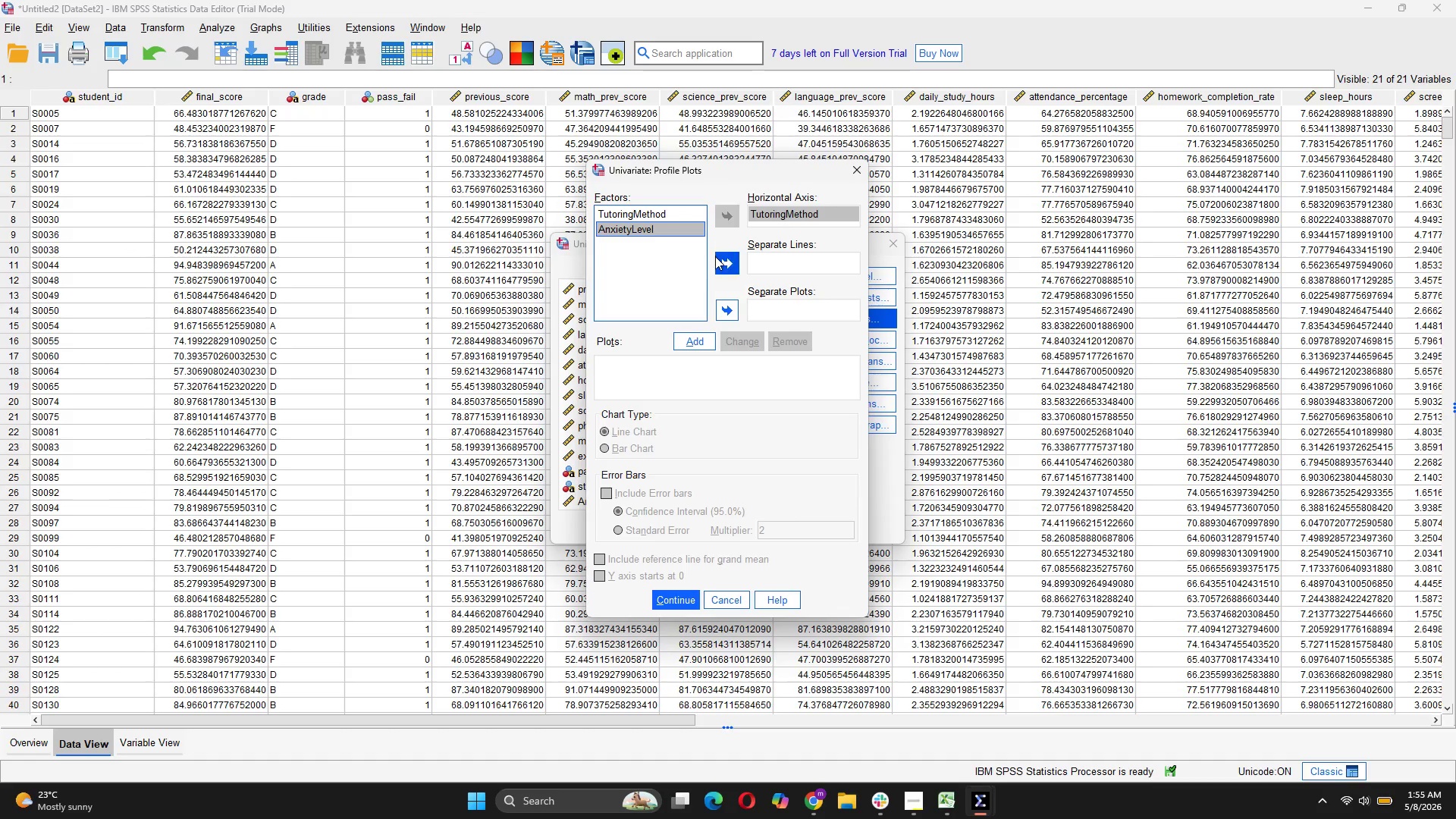 
left_click([720, 259])
 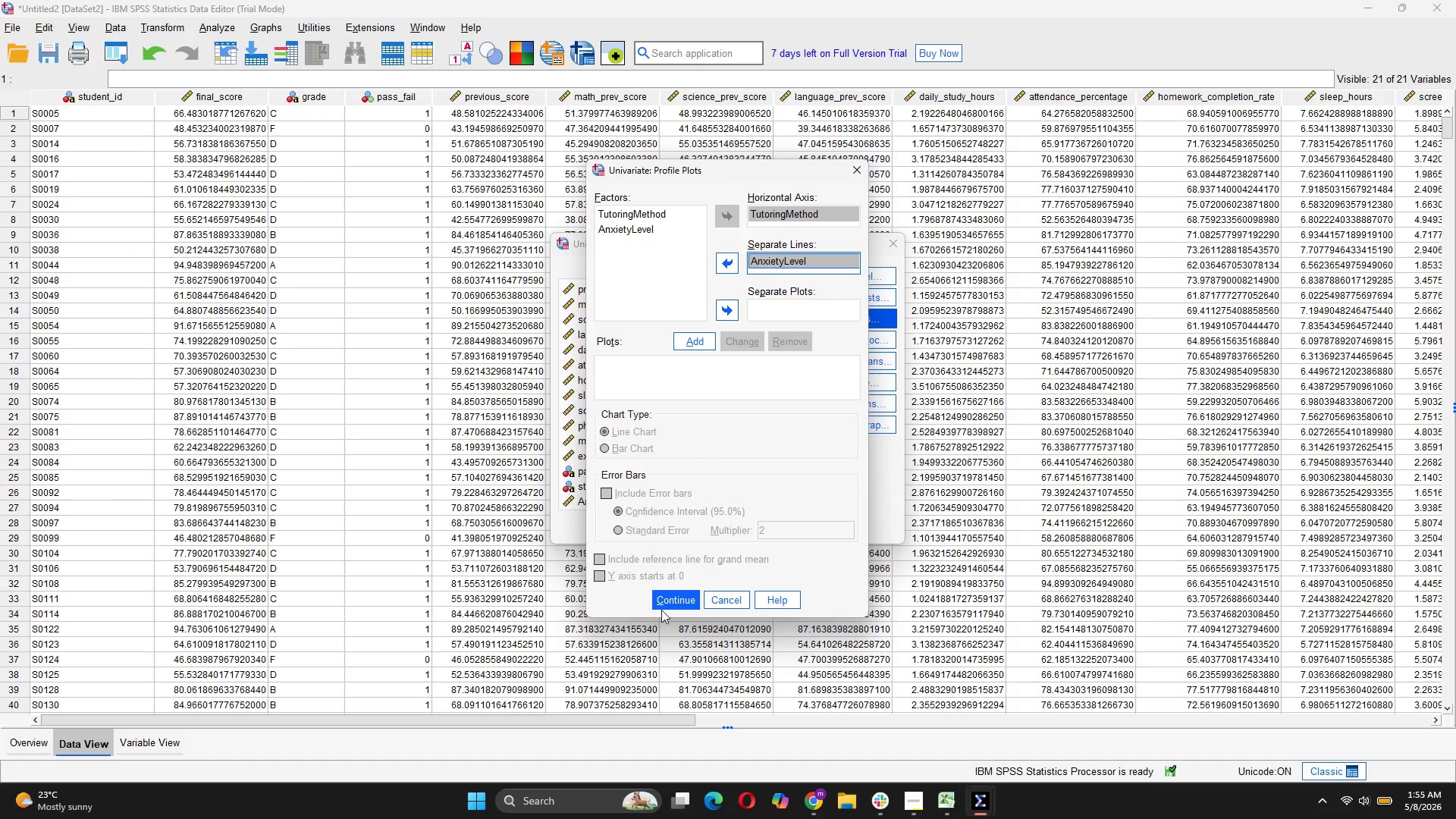 
left_click([663, 598])
 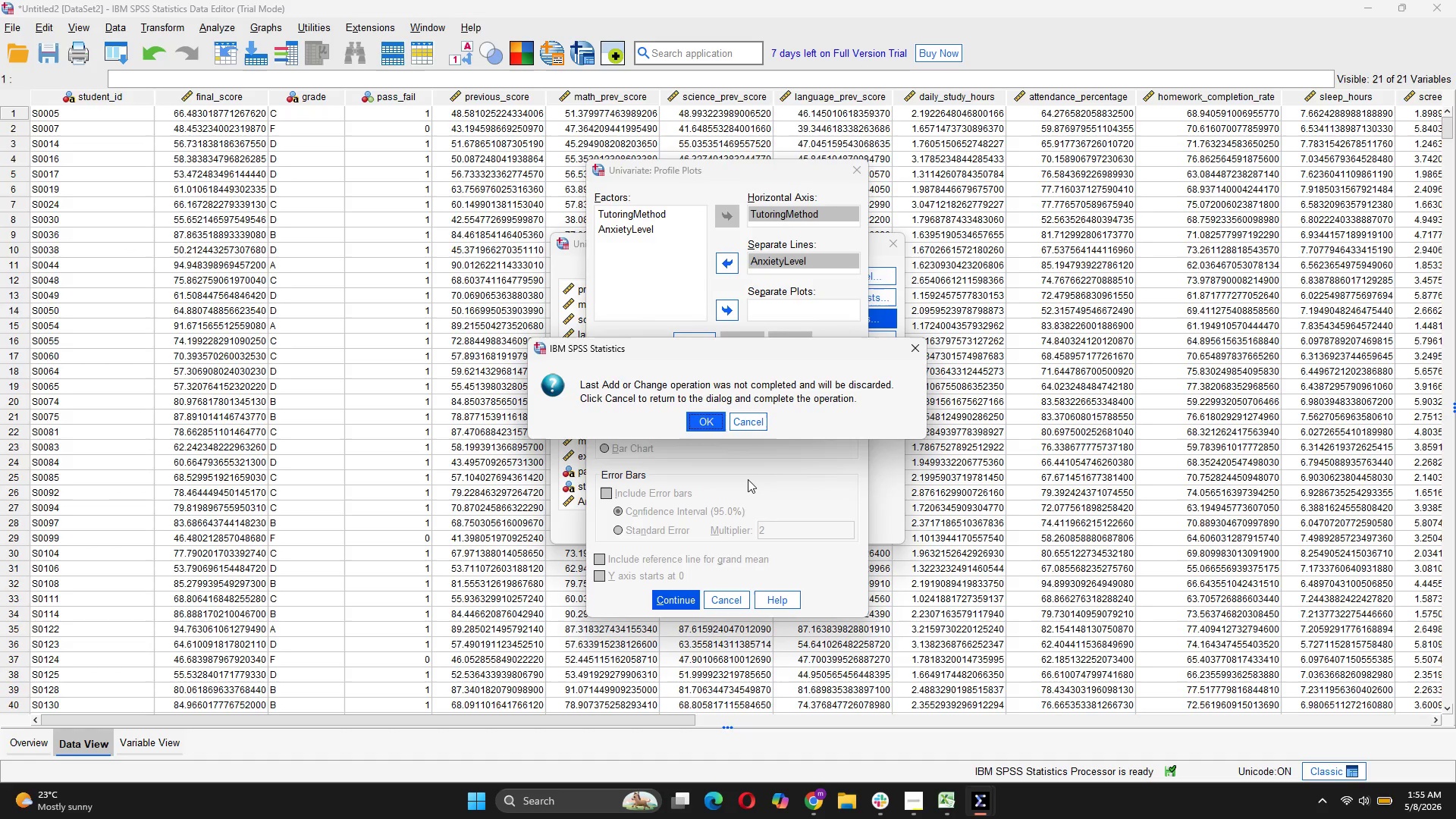 
wait(6.38)
 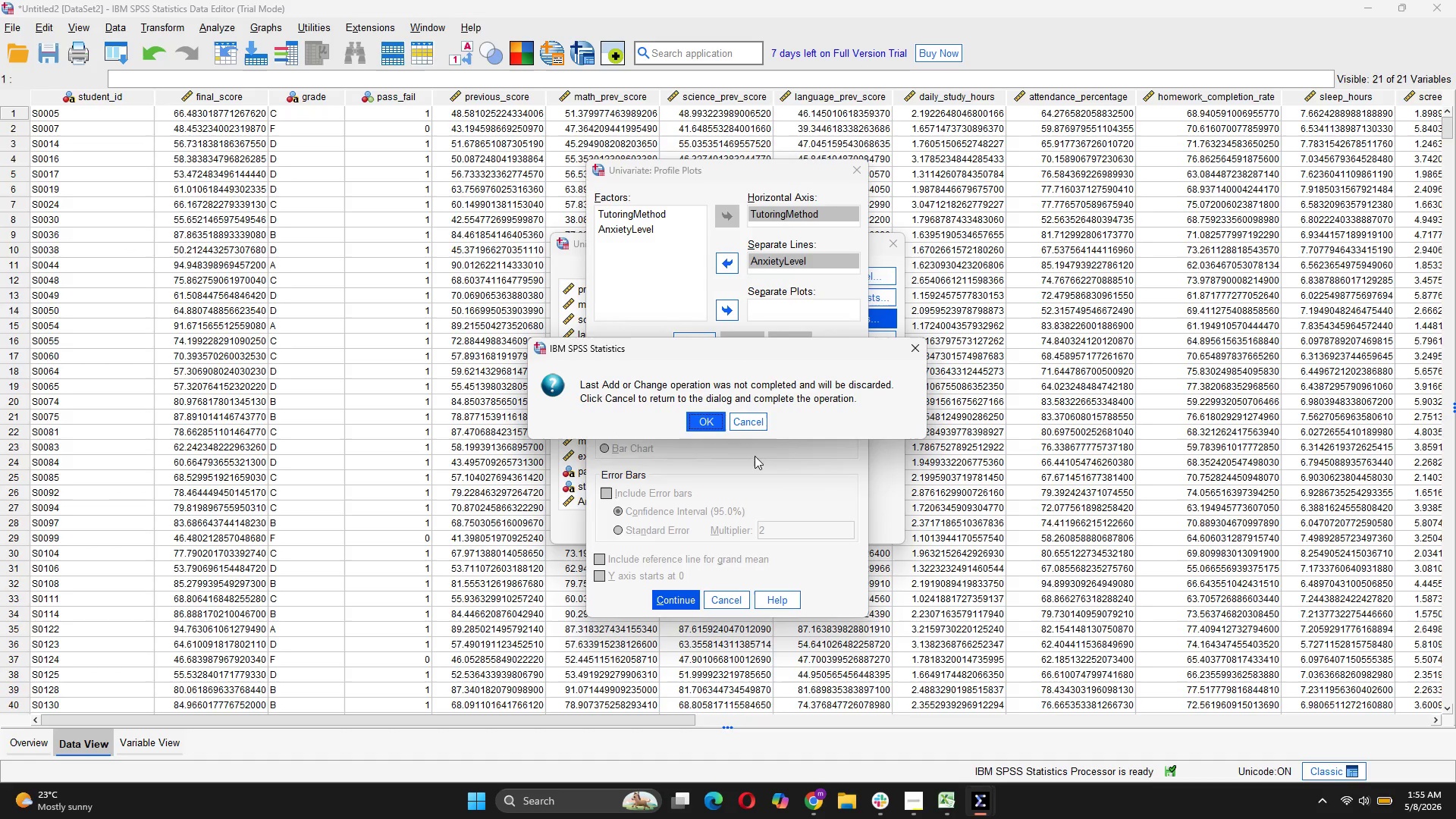 
left_click([758, 422])
 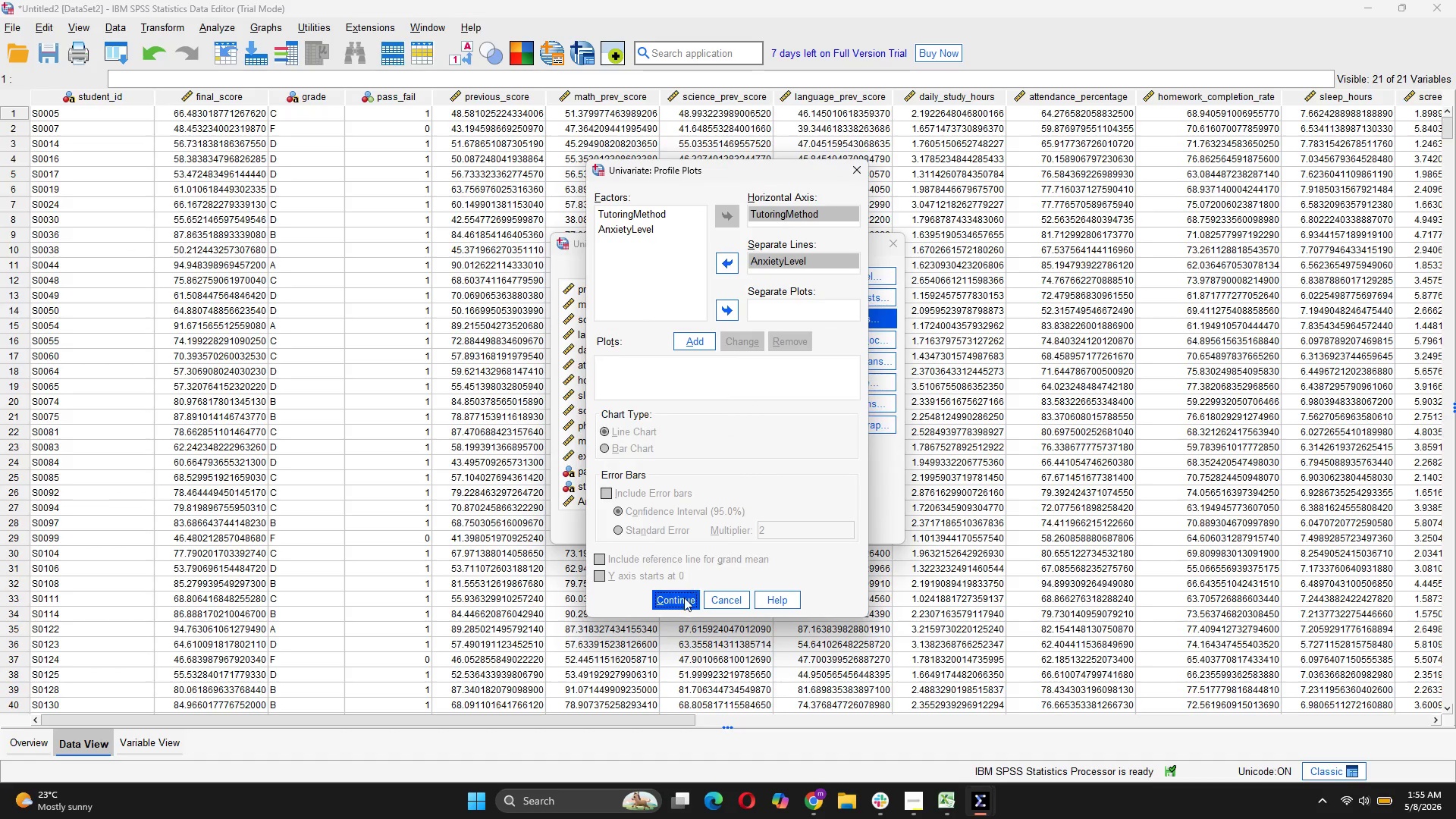 
left_click([684, 598])
 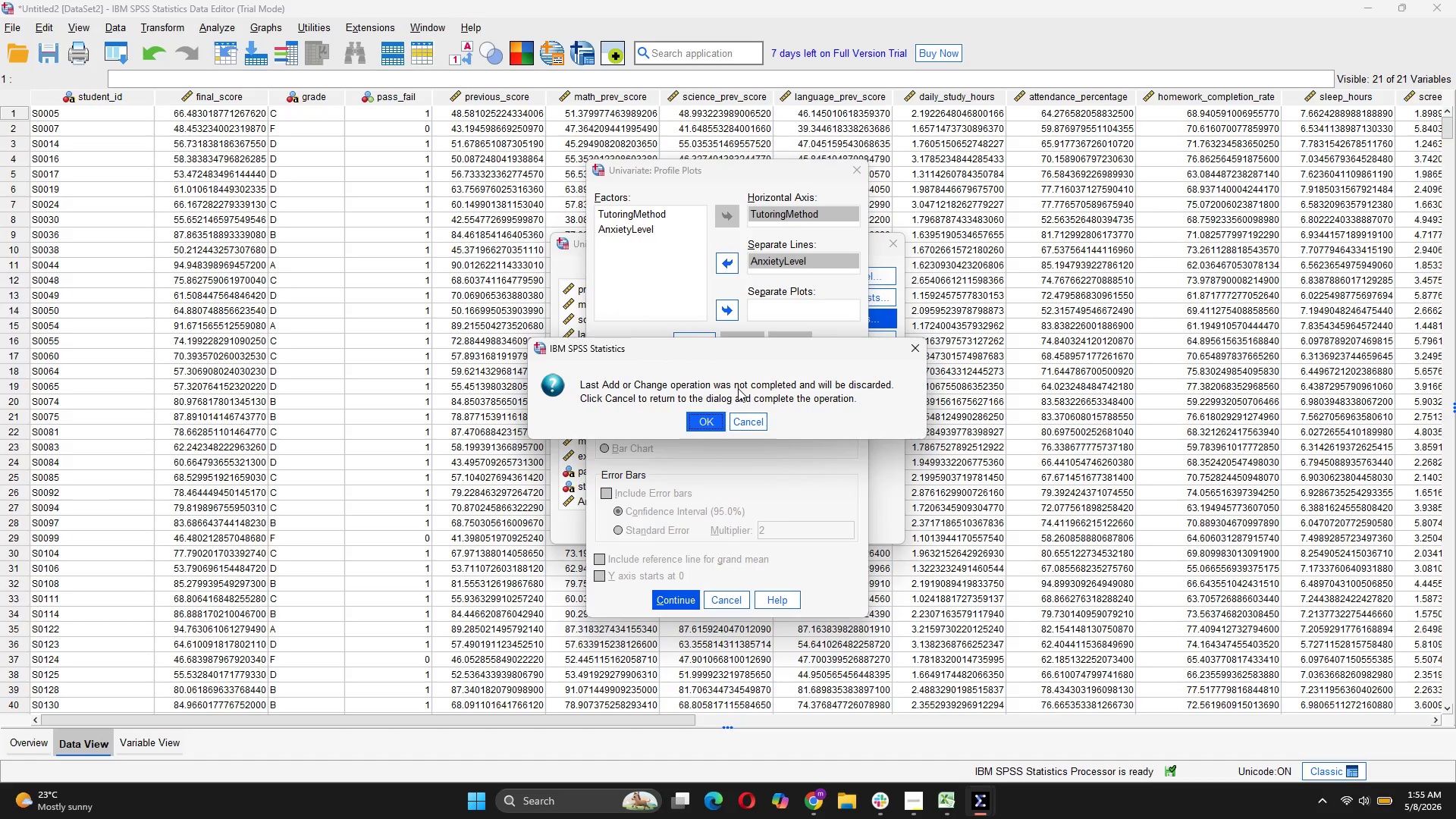 
left_click([716, 423])
 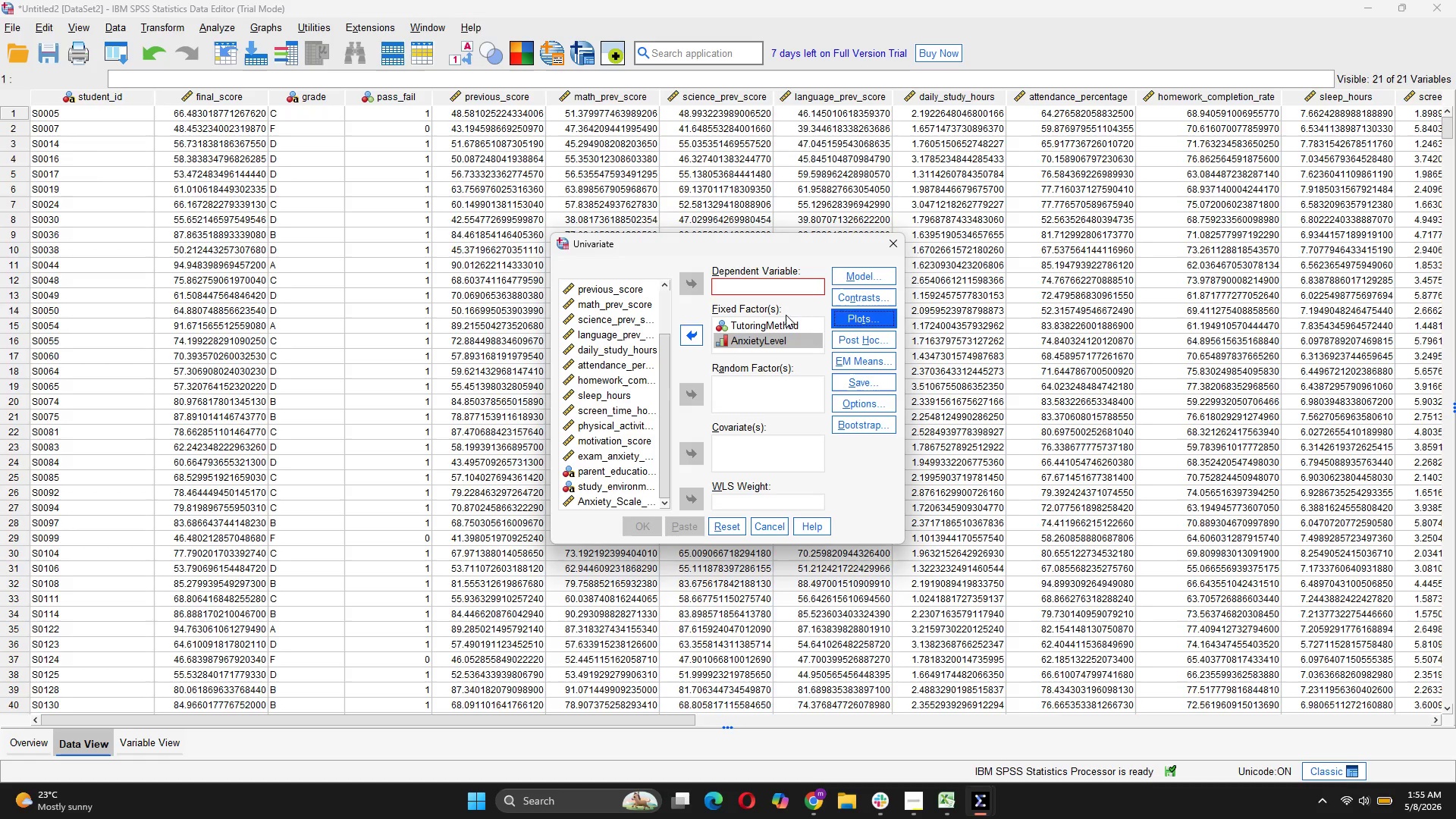 
left_click([781, 284])
 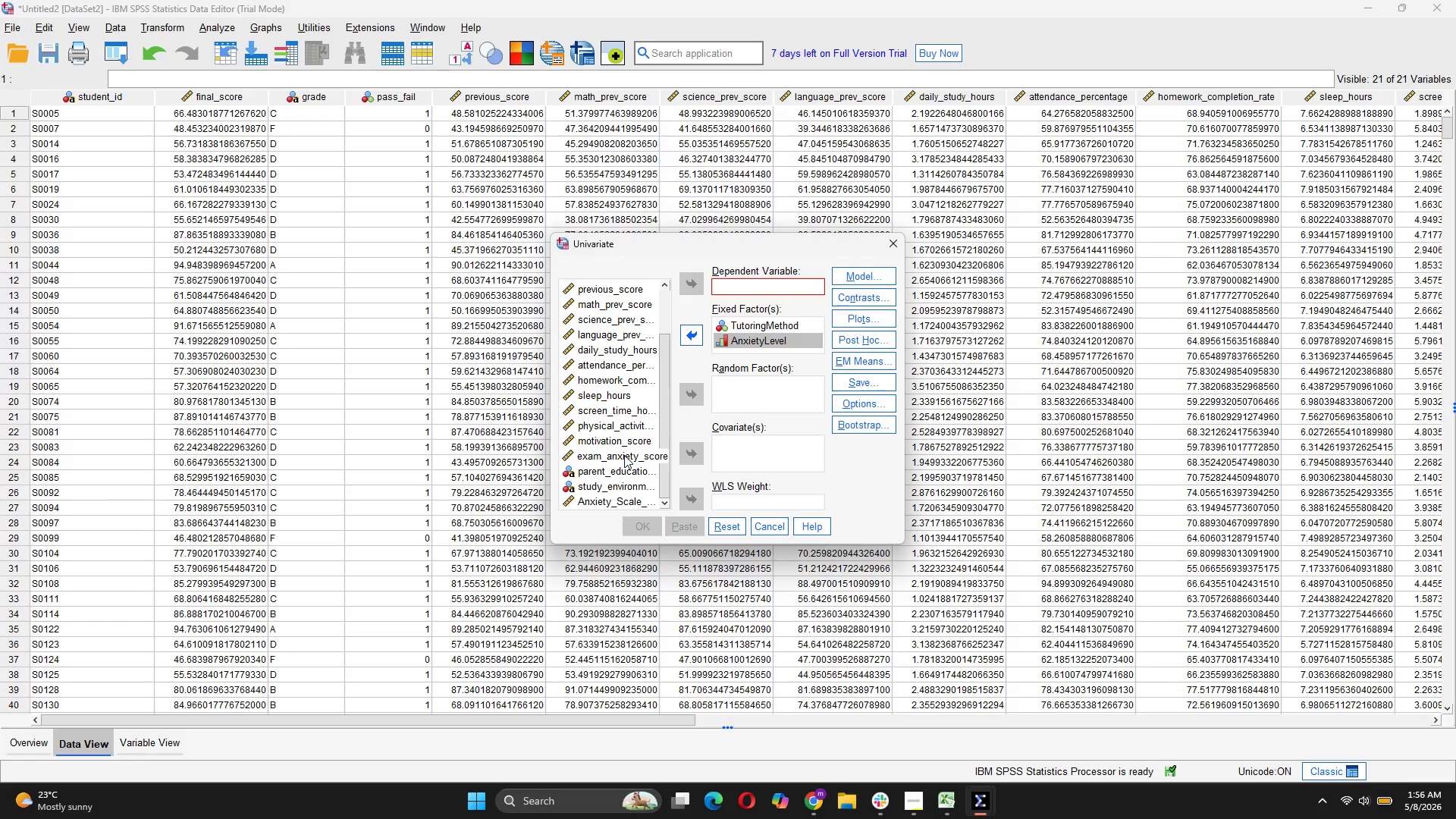 
wait(7.2)
 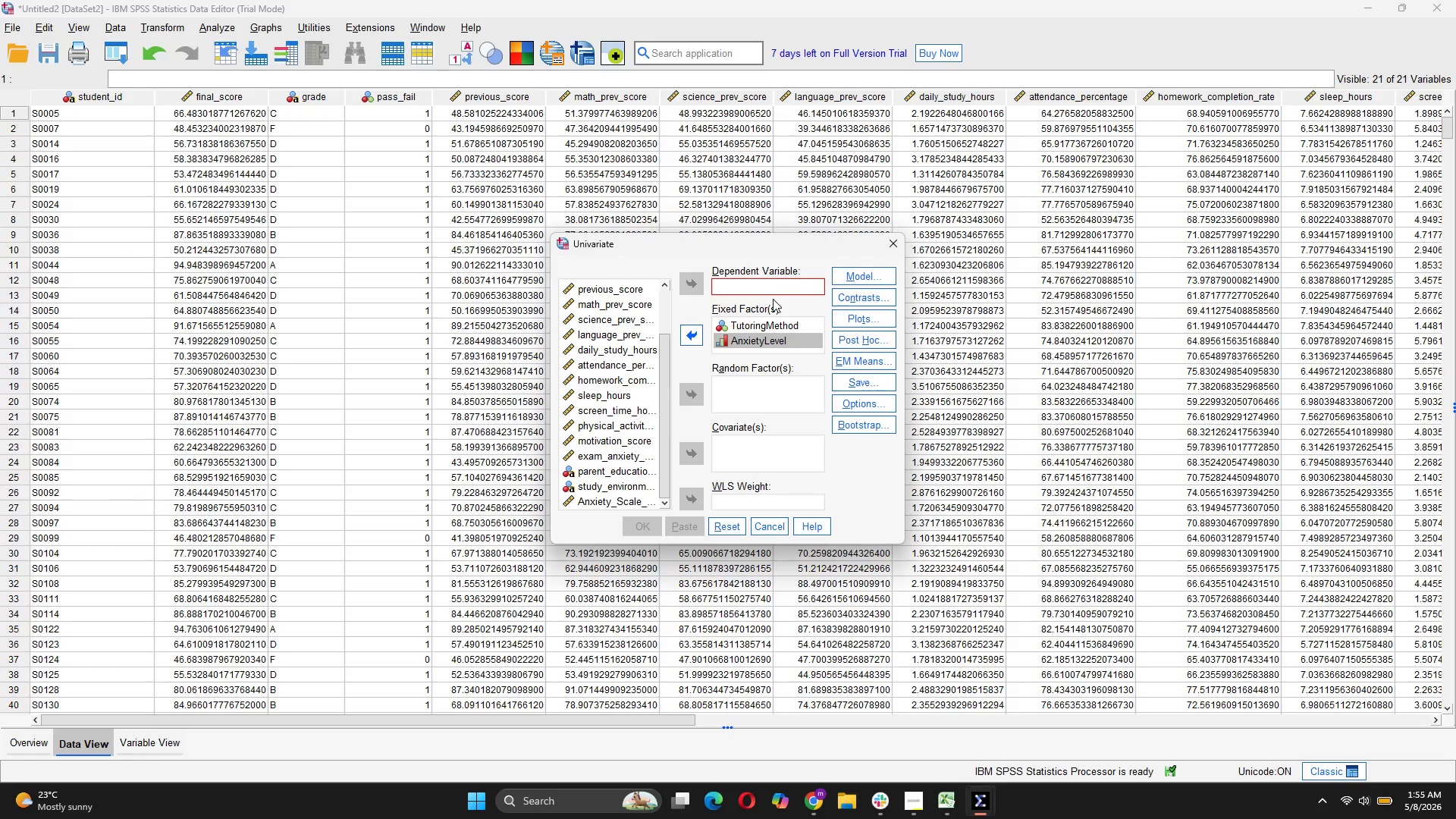 
scroll: coordinate [624, 455], scroll_direction: down, amount: 3.0
 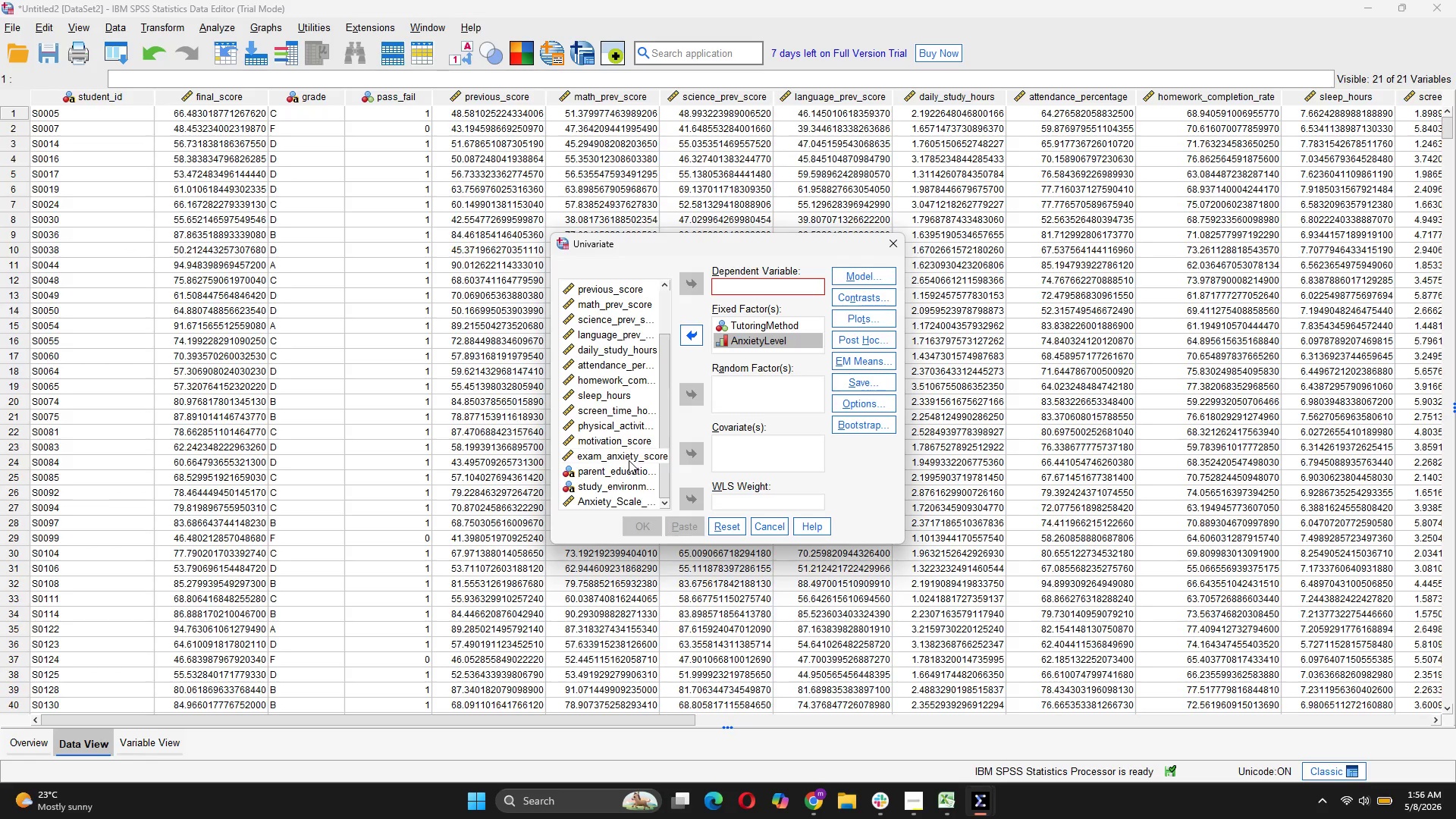 
left_click([629, 460])
 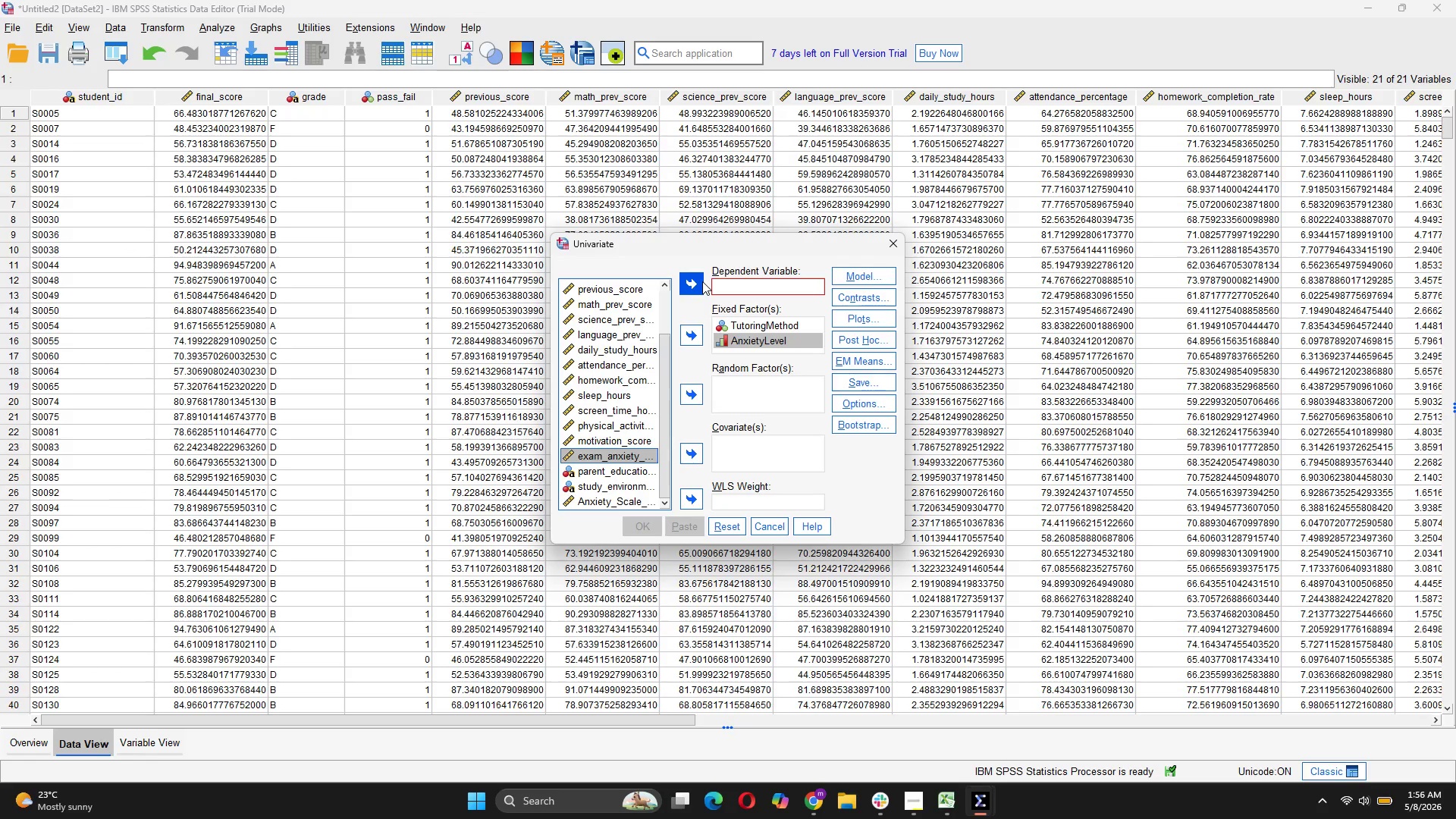 
left_click([702, 281])
 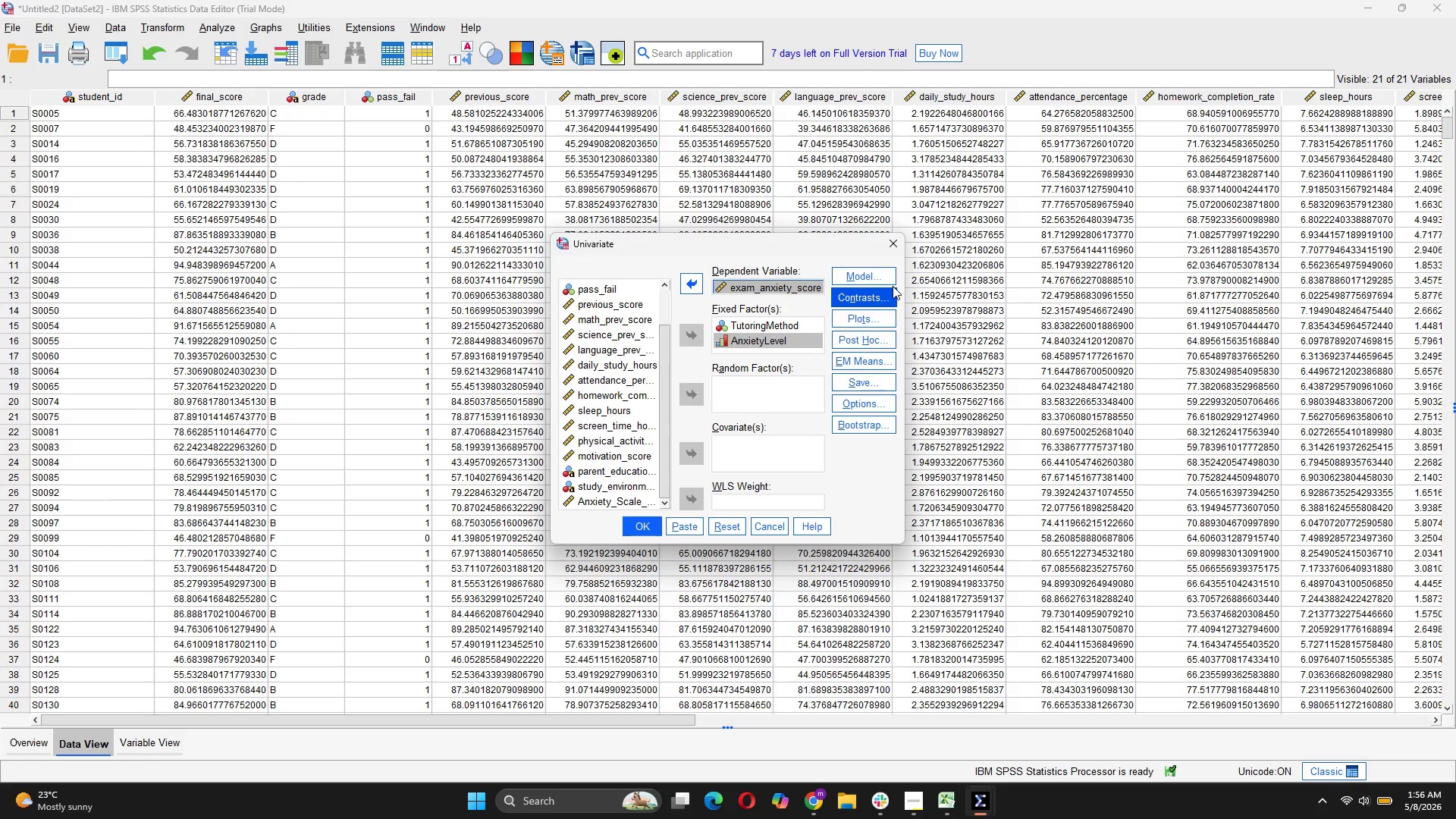 
mouse_move([860, 327])
 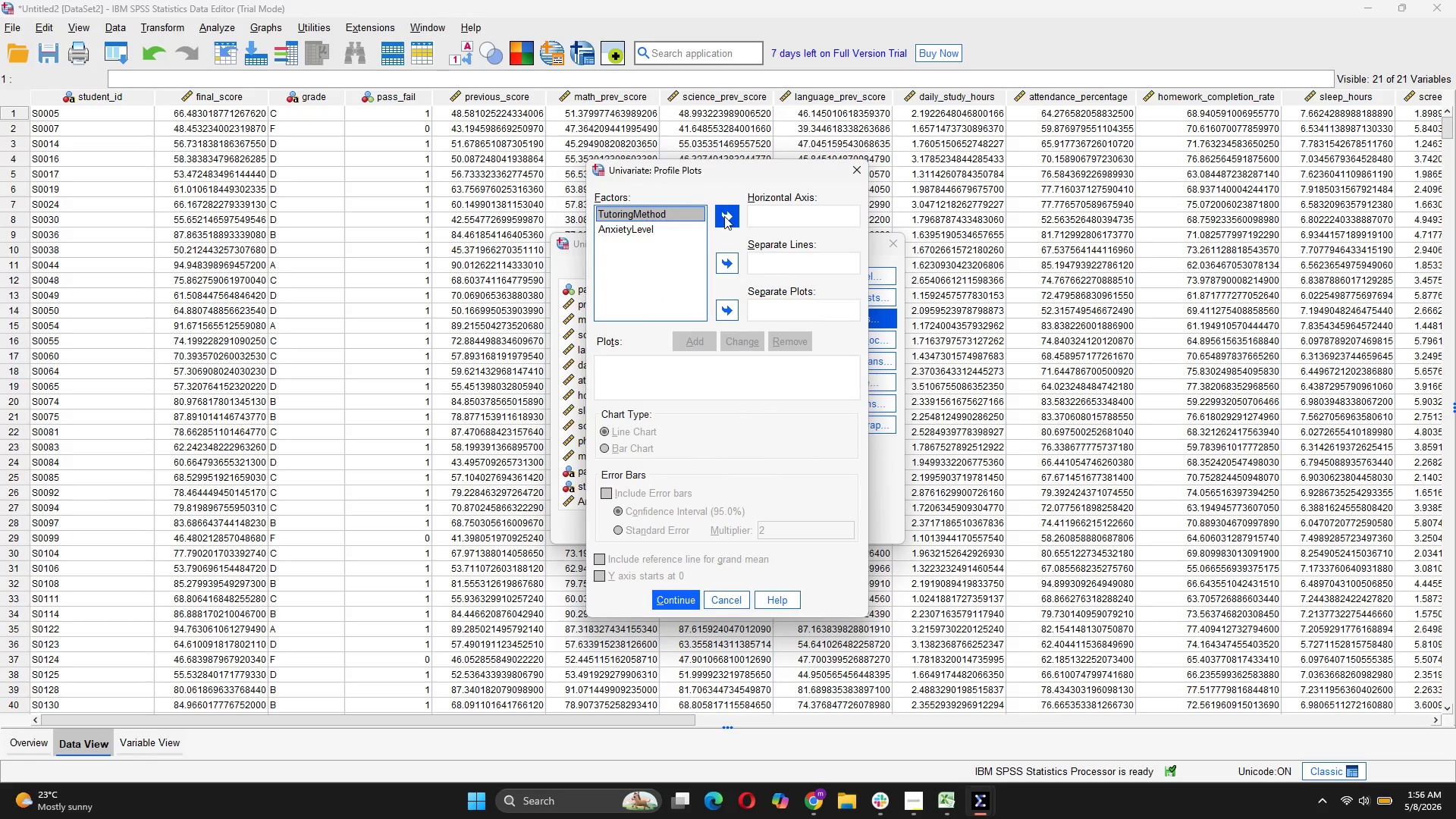 
left_click([674, 234])
 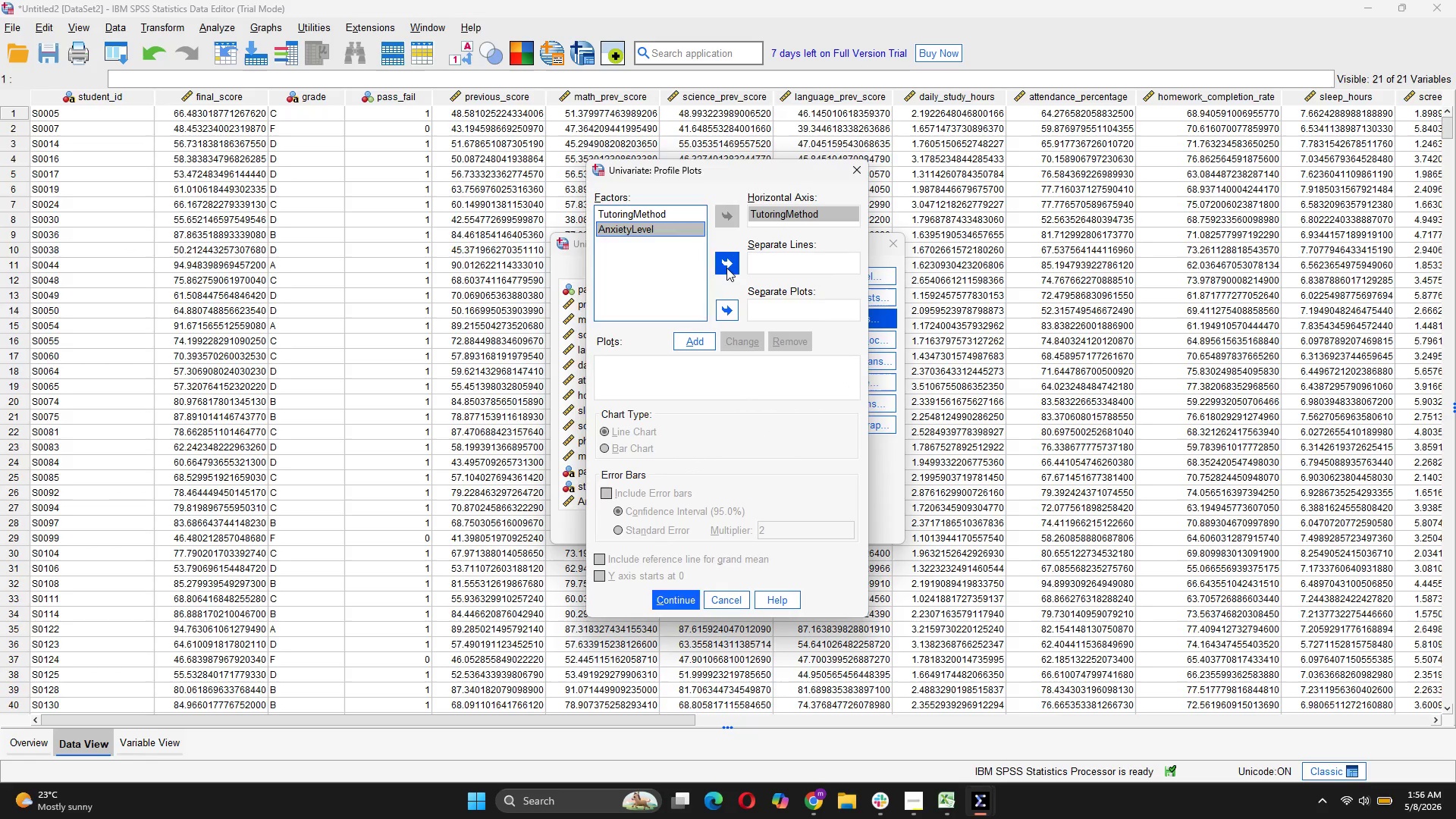 
left_click([726, 268])
 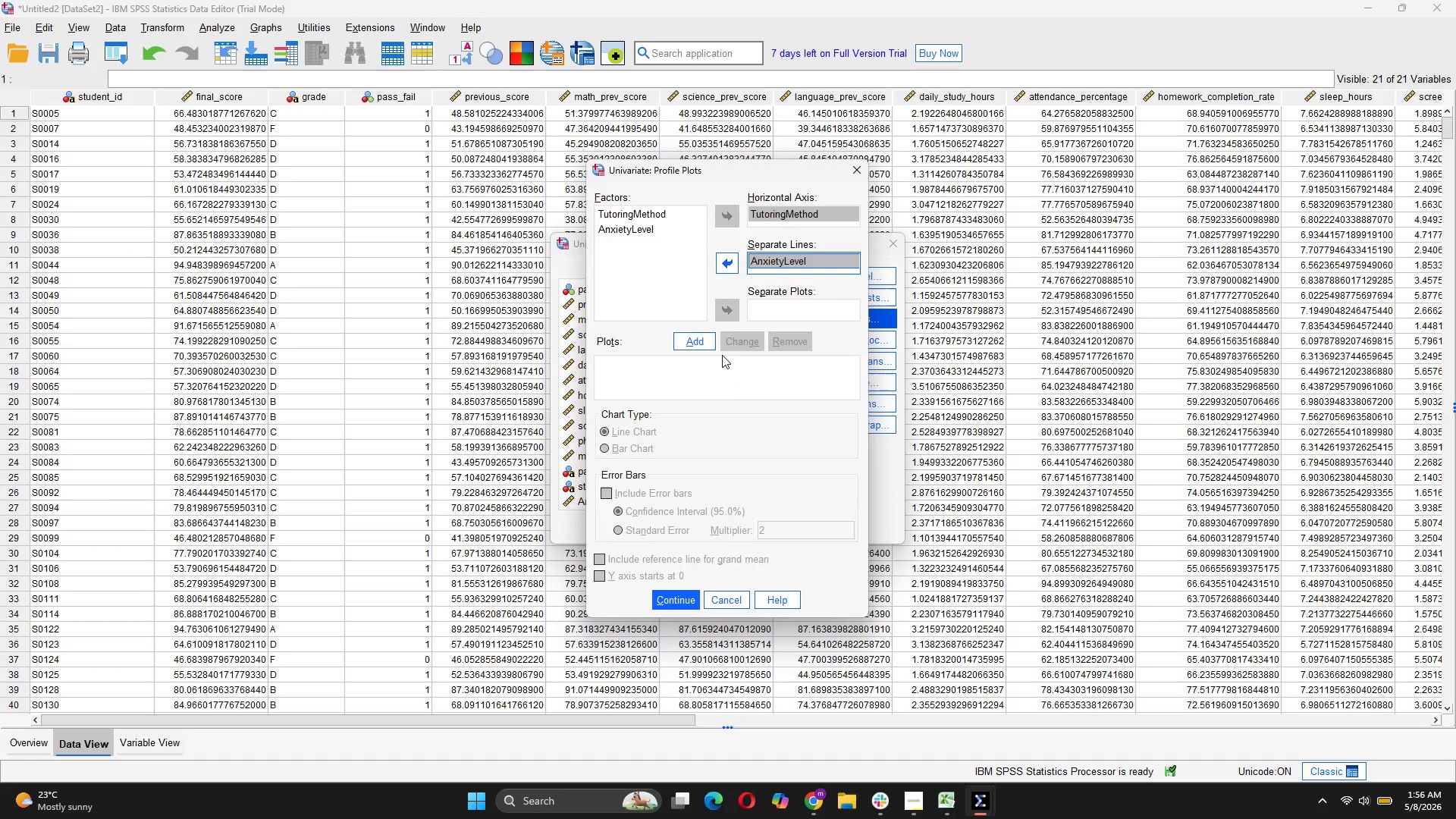 
left_click([708, 338])
 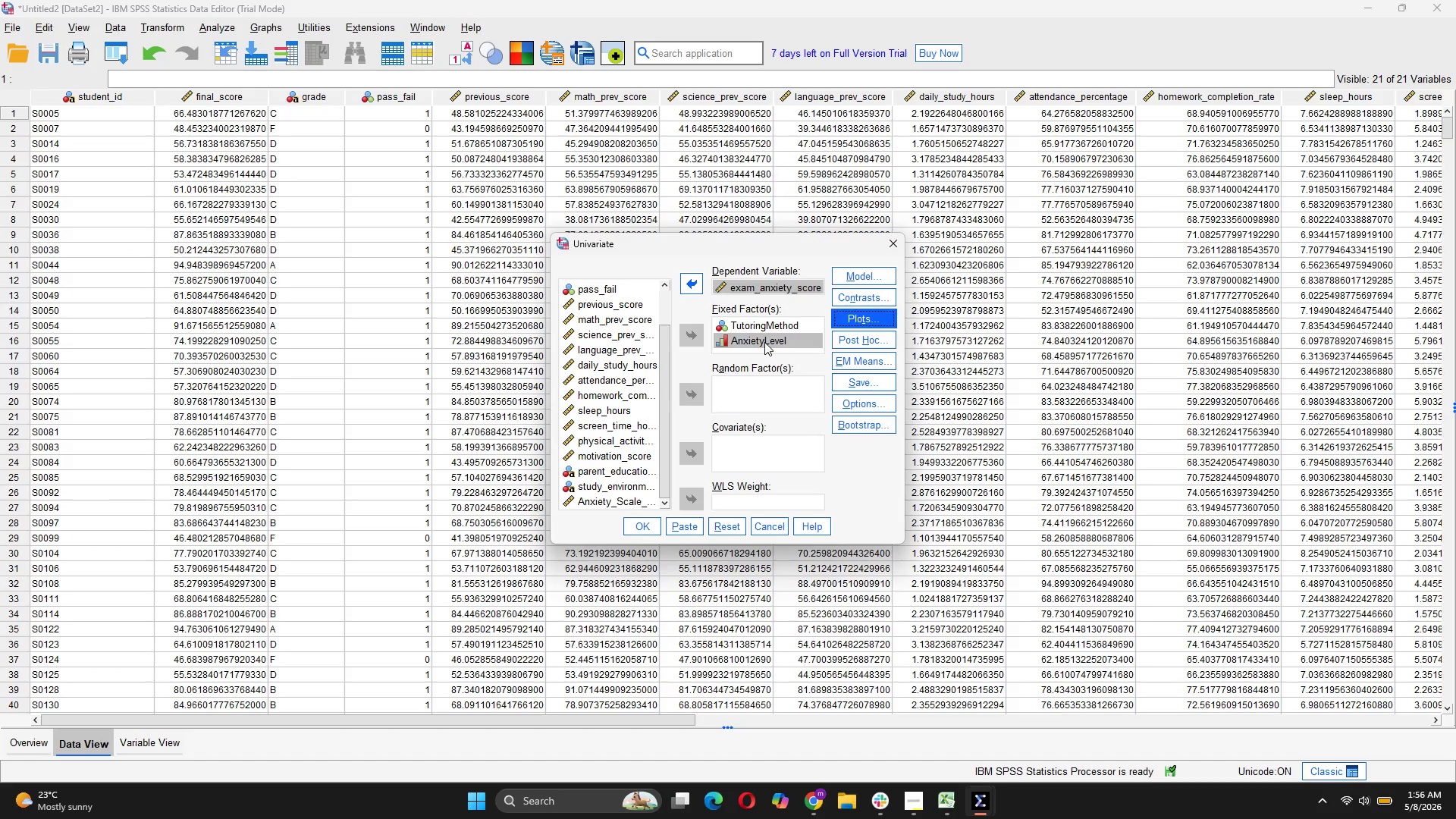 
left_click([858, 322])
 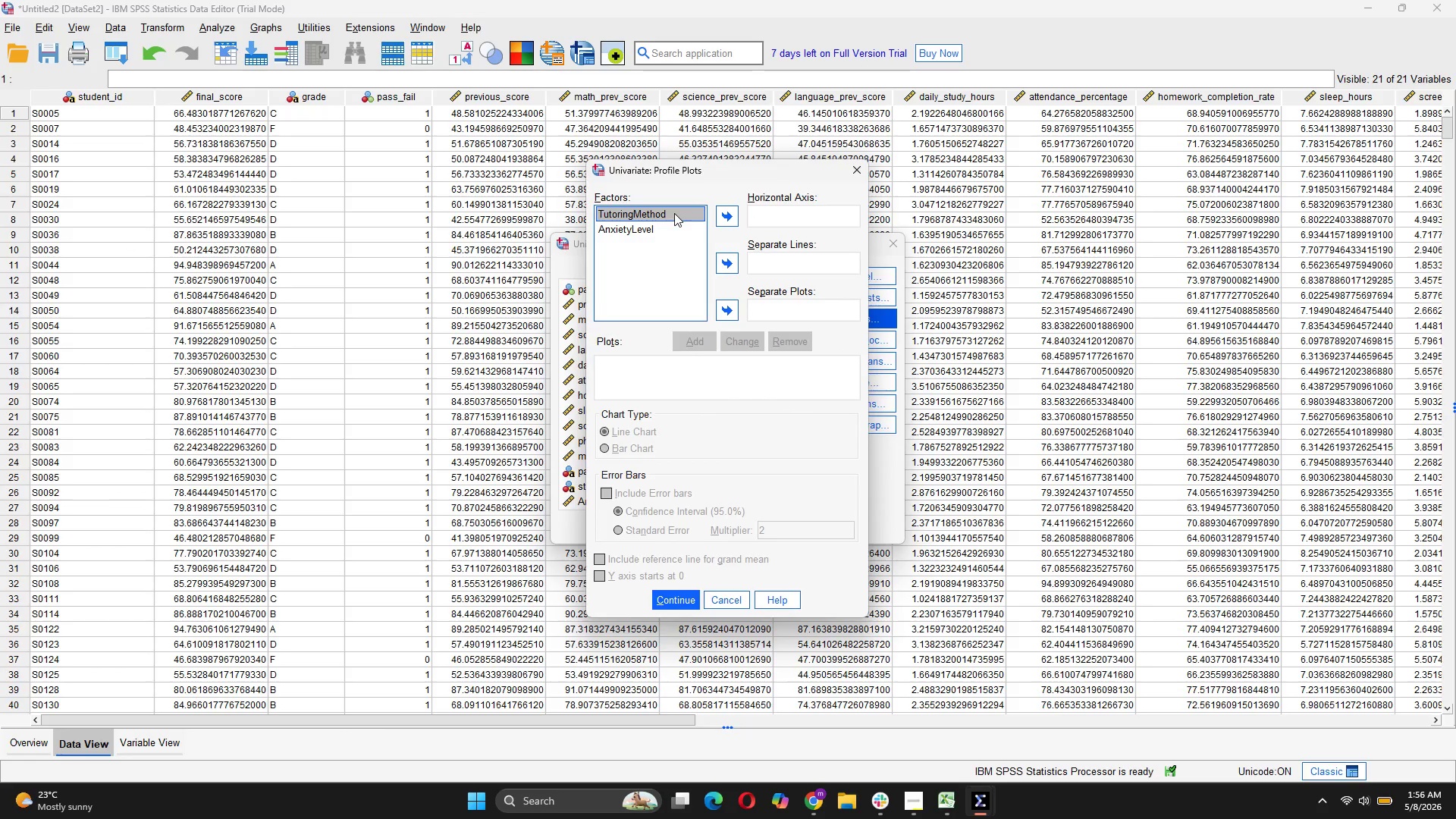 
left_click([733, 216])
 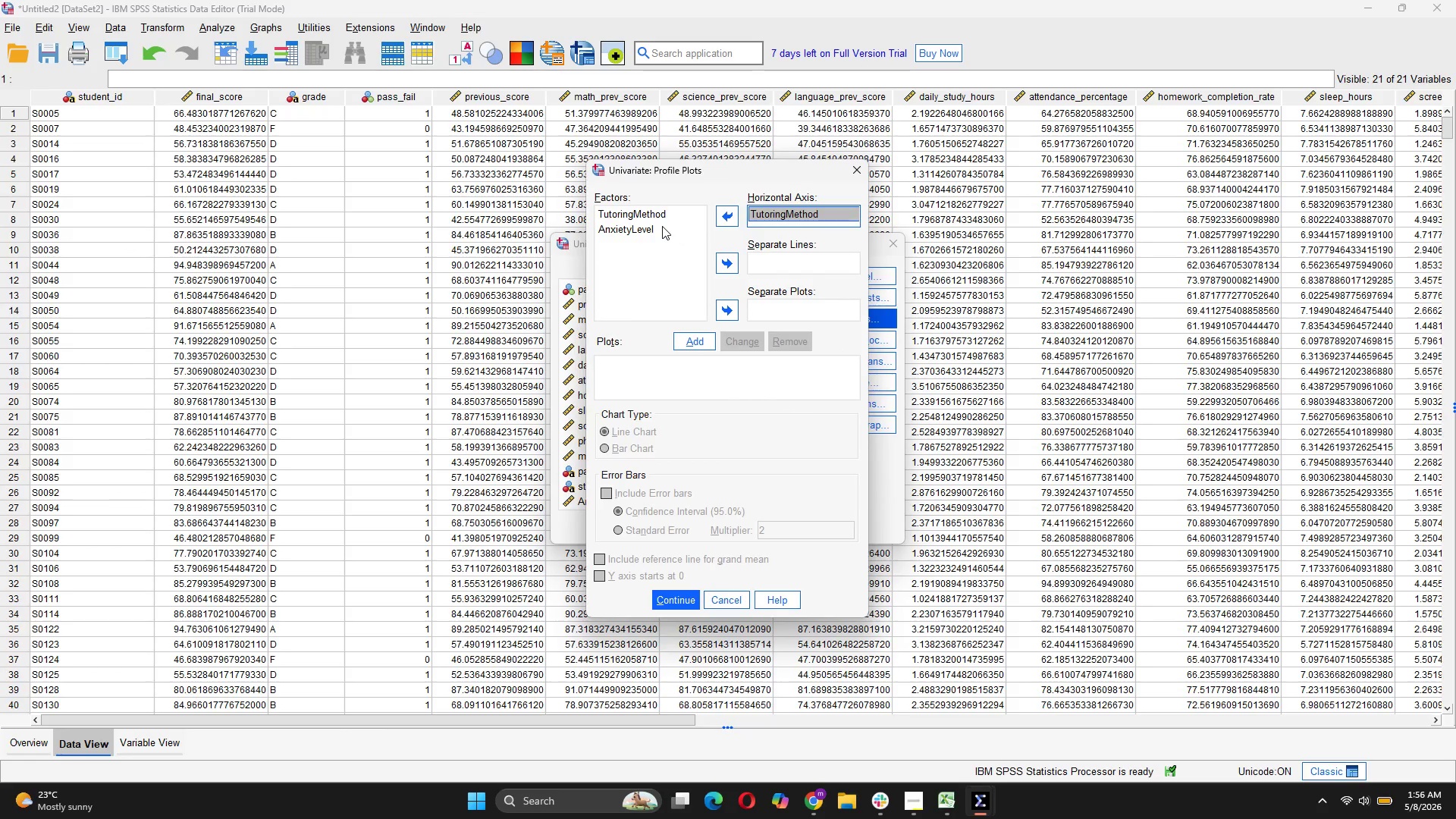 
left_click([662, 226])
 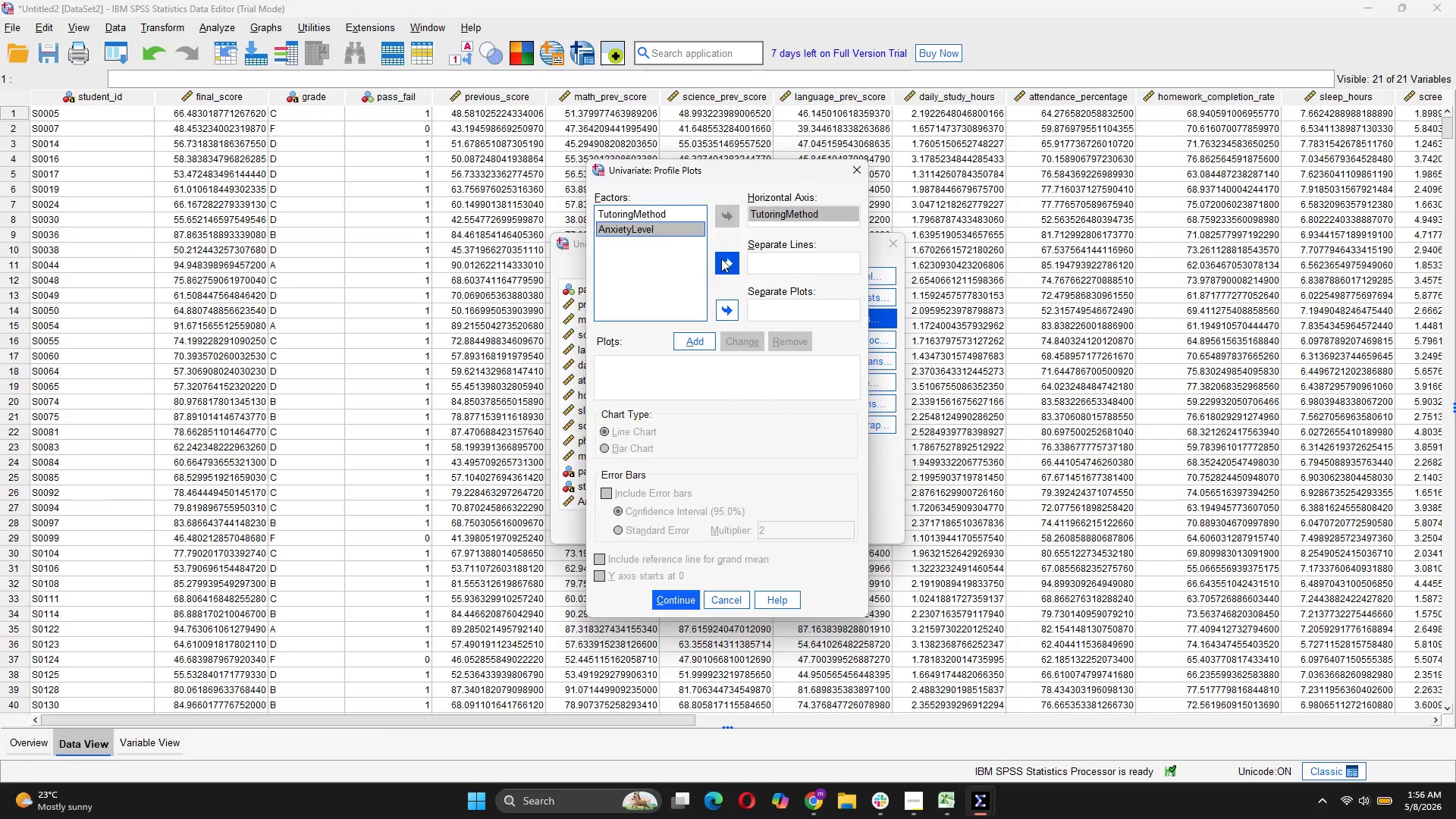 
left_click([721, 259])
 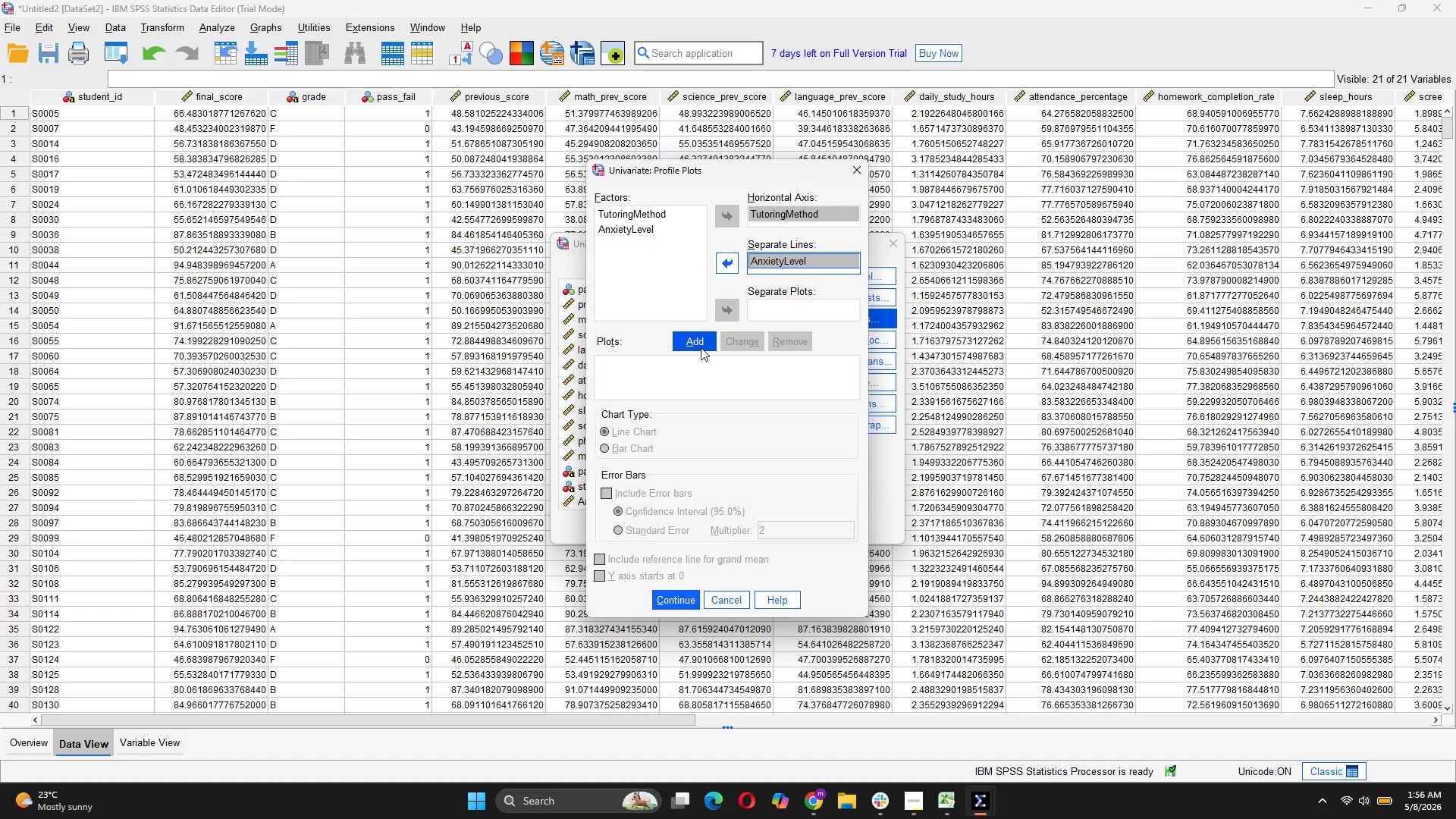 
left_click([700, 347])
 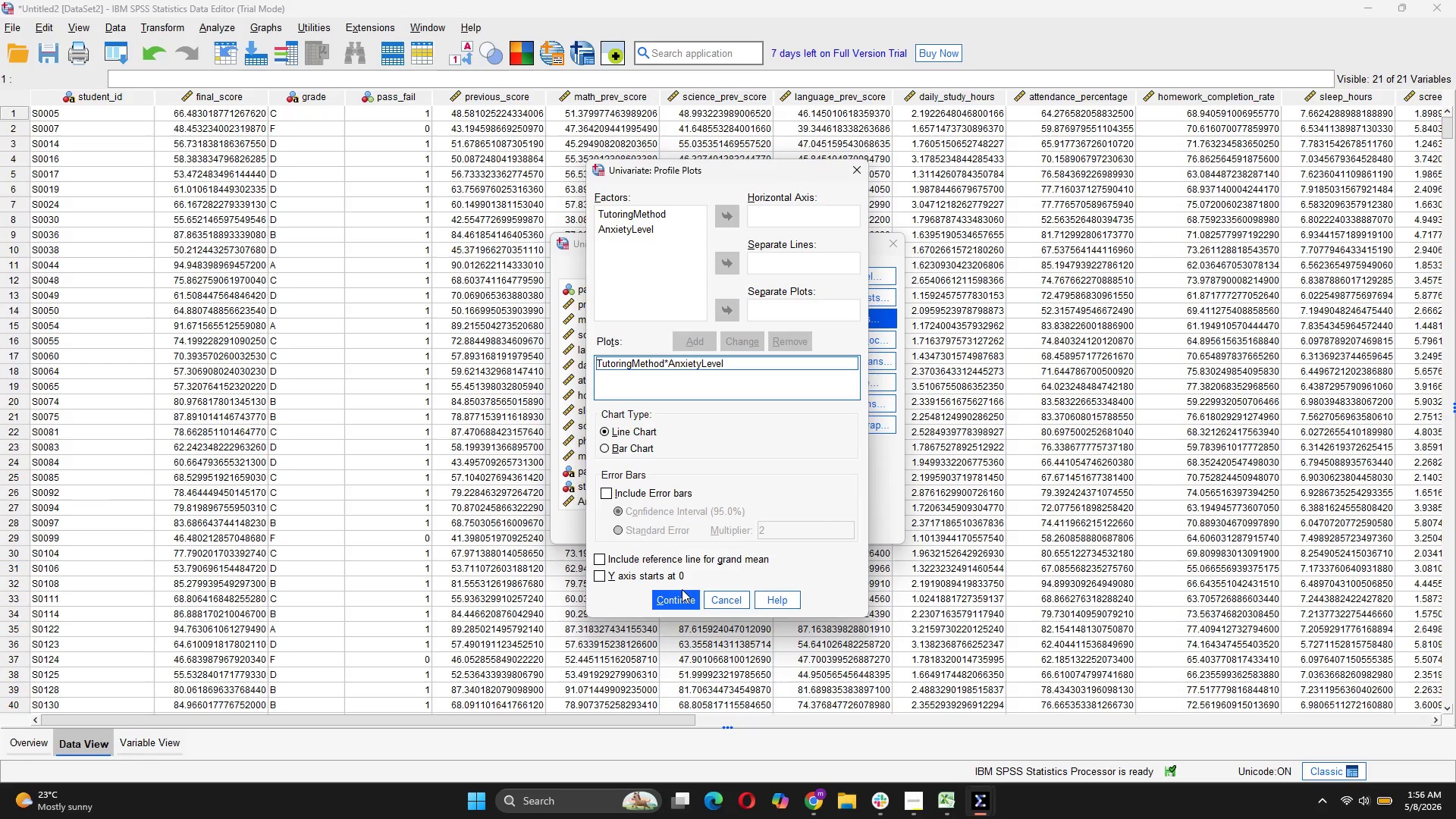 
left_click([682, 602])
 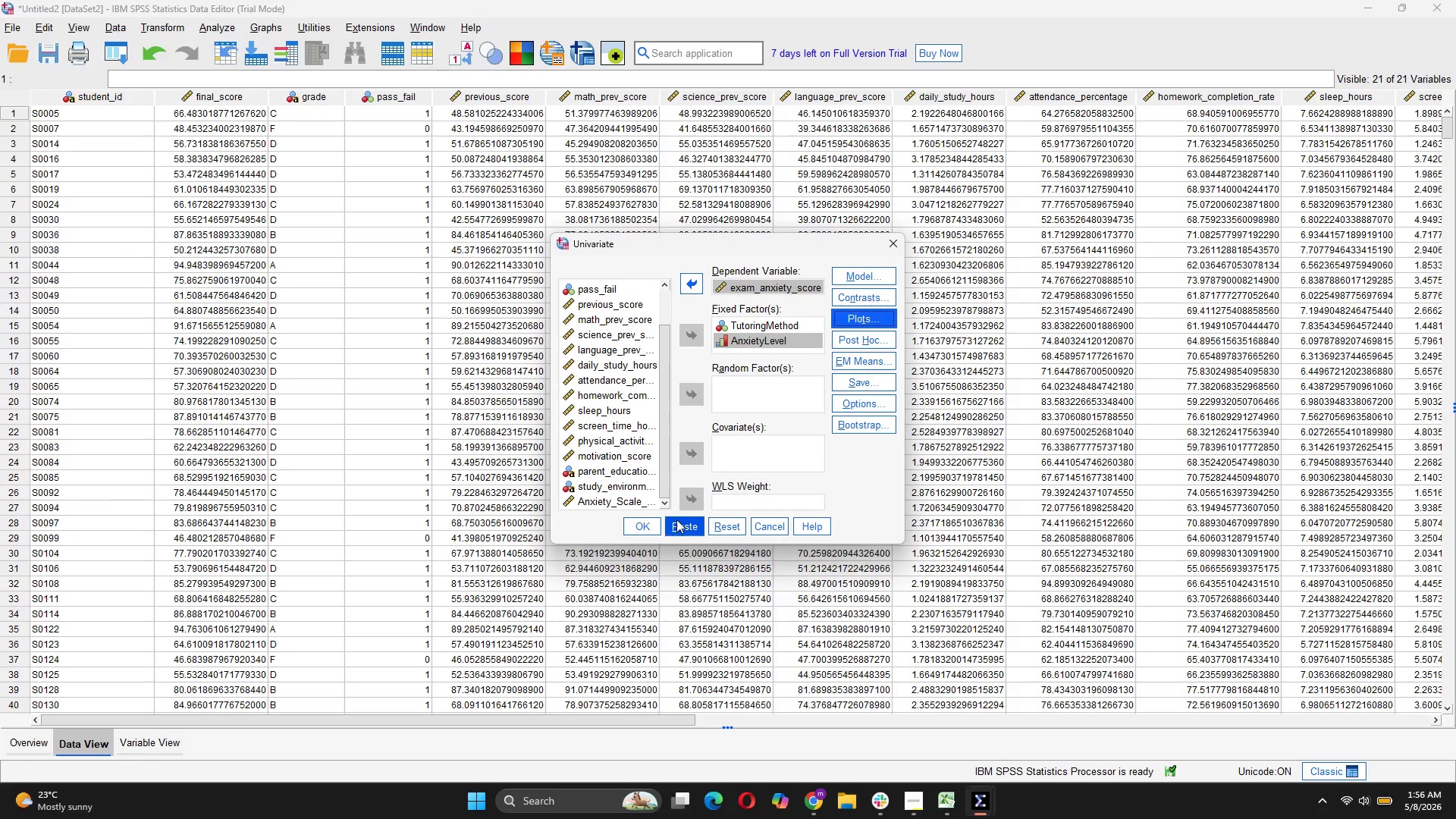 
mouse_move([674, 517])
 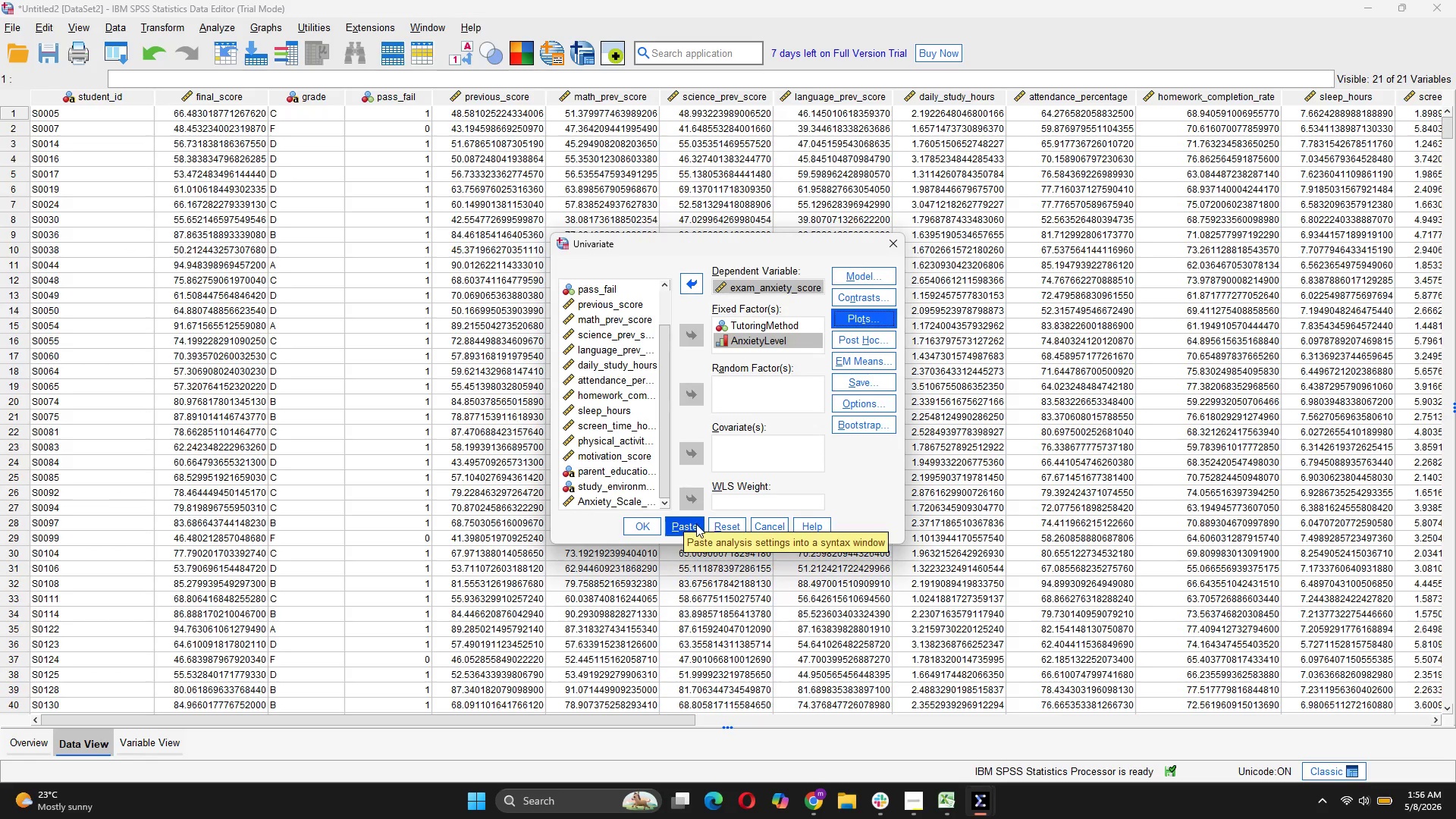 
left_click([696, 524])
 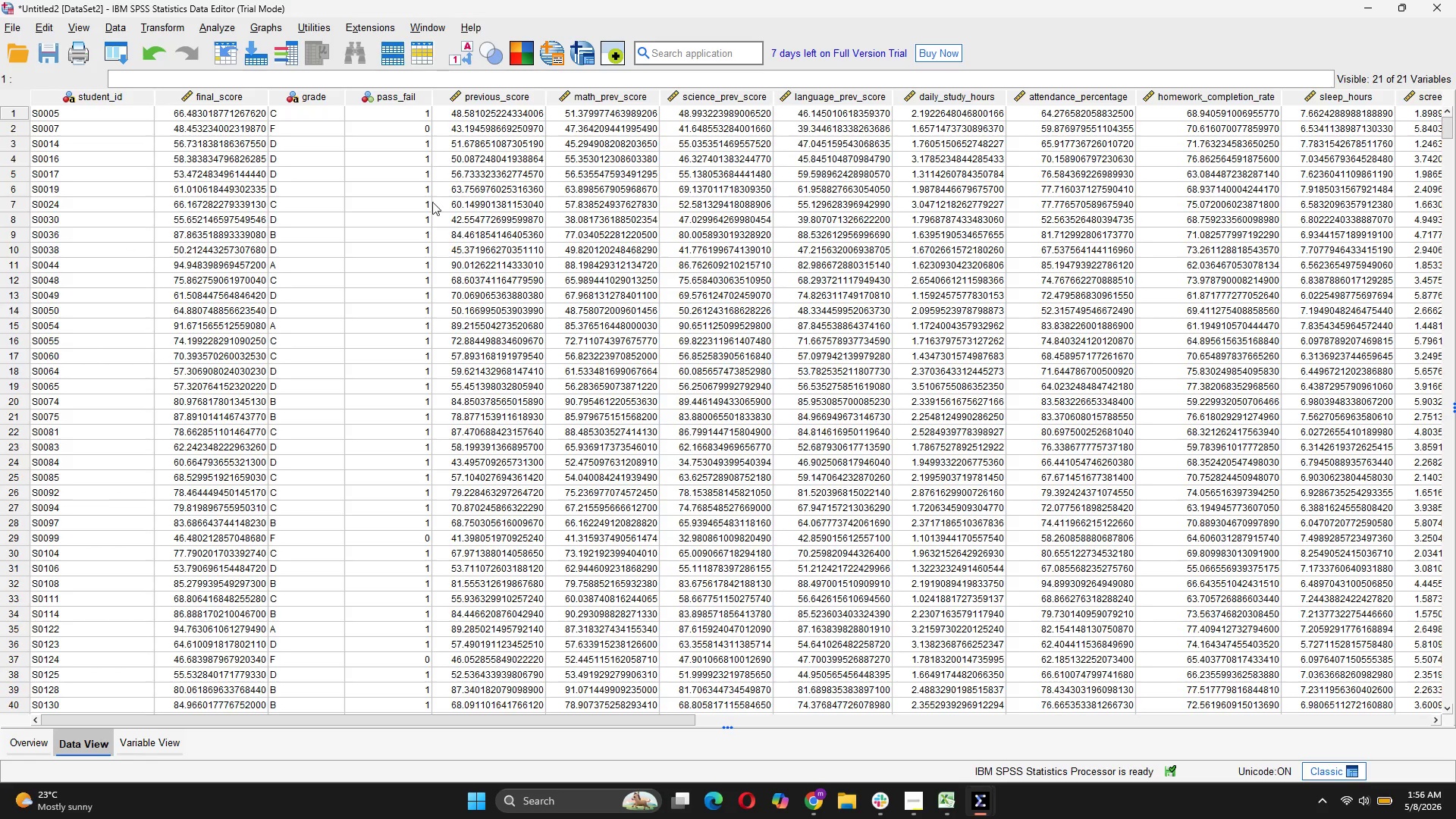 
wait(6.0)
 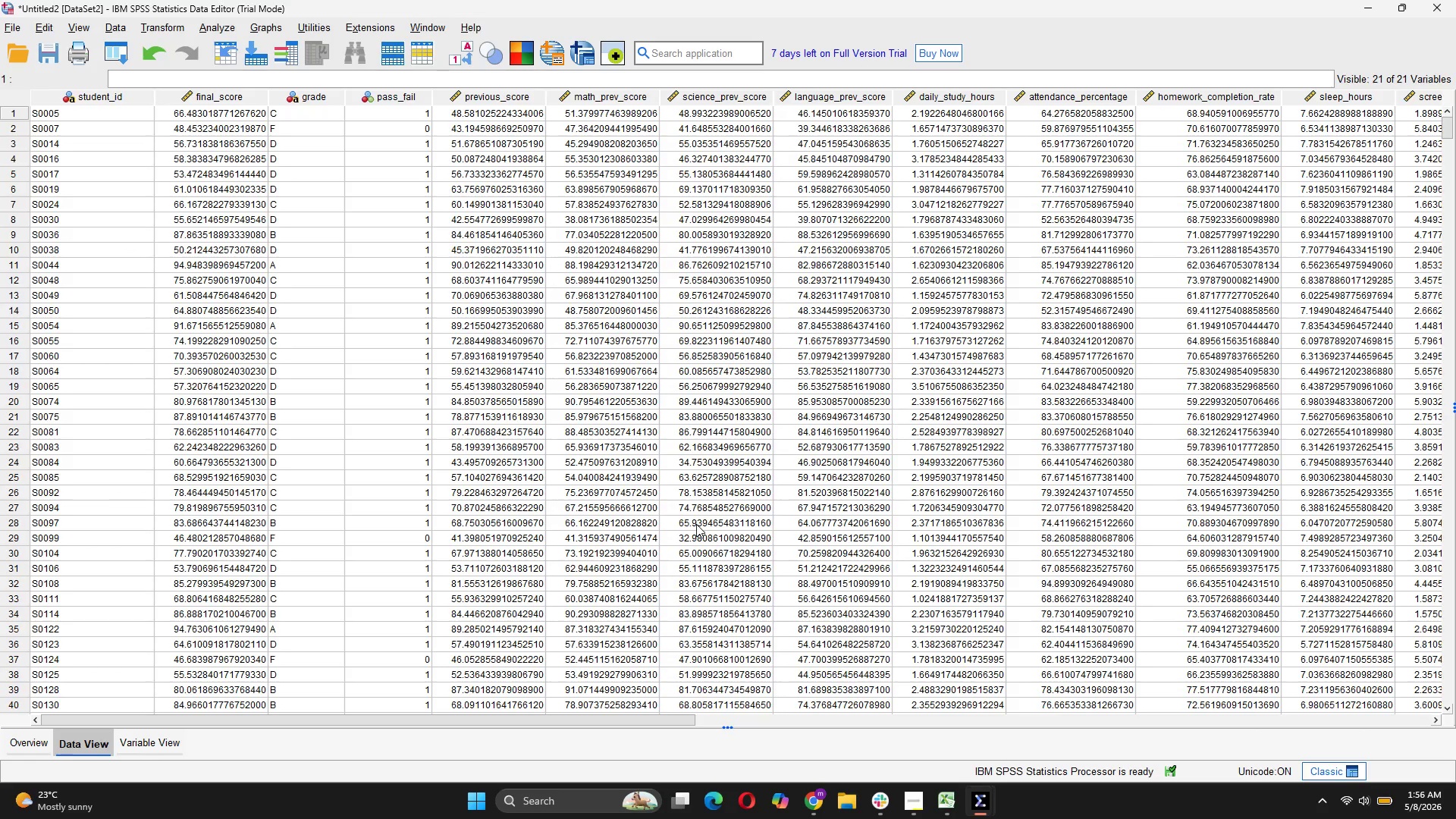 
left_click([265, 19])
 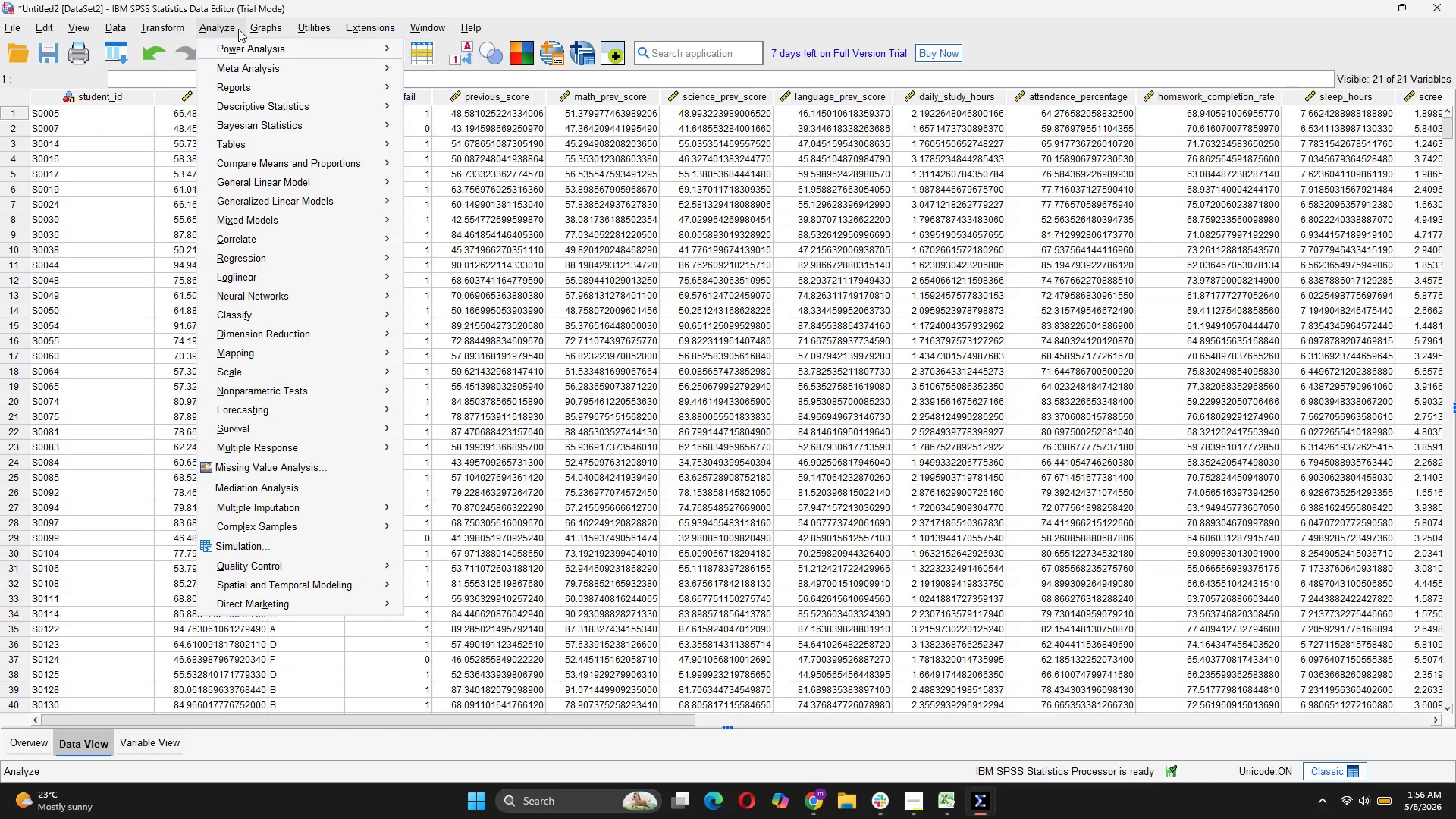 
wait(14.28)
 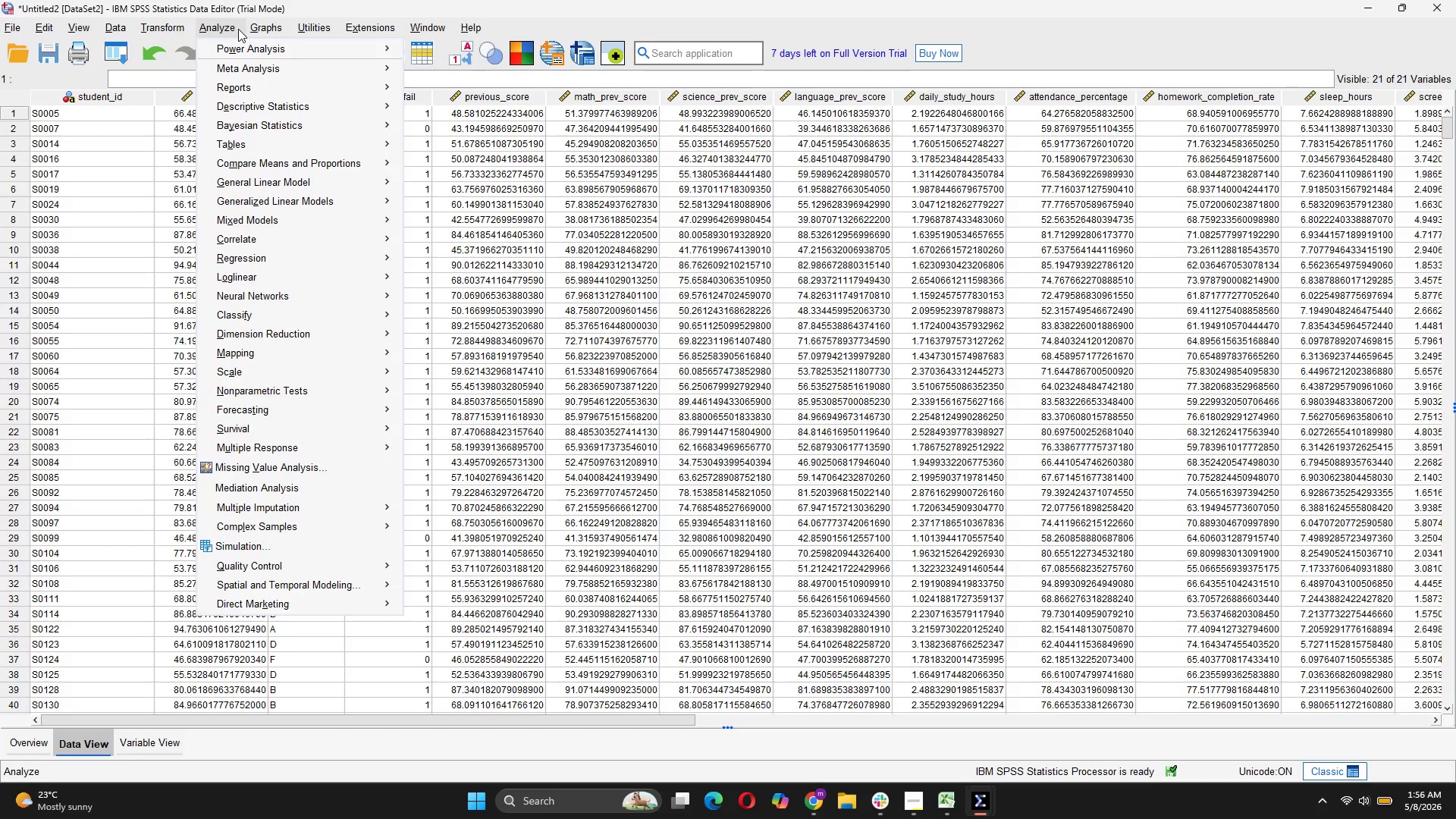 
left_click([410, 184])
 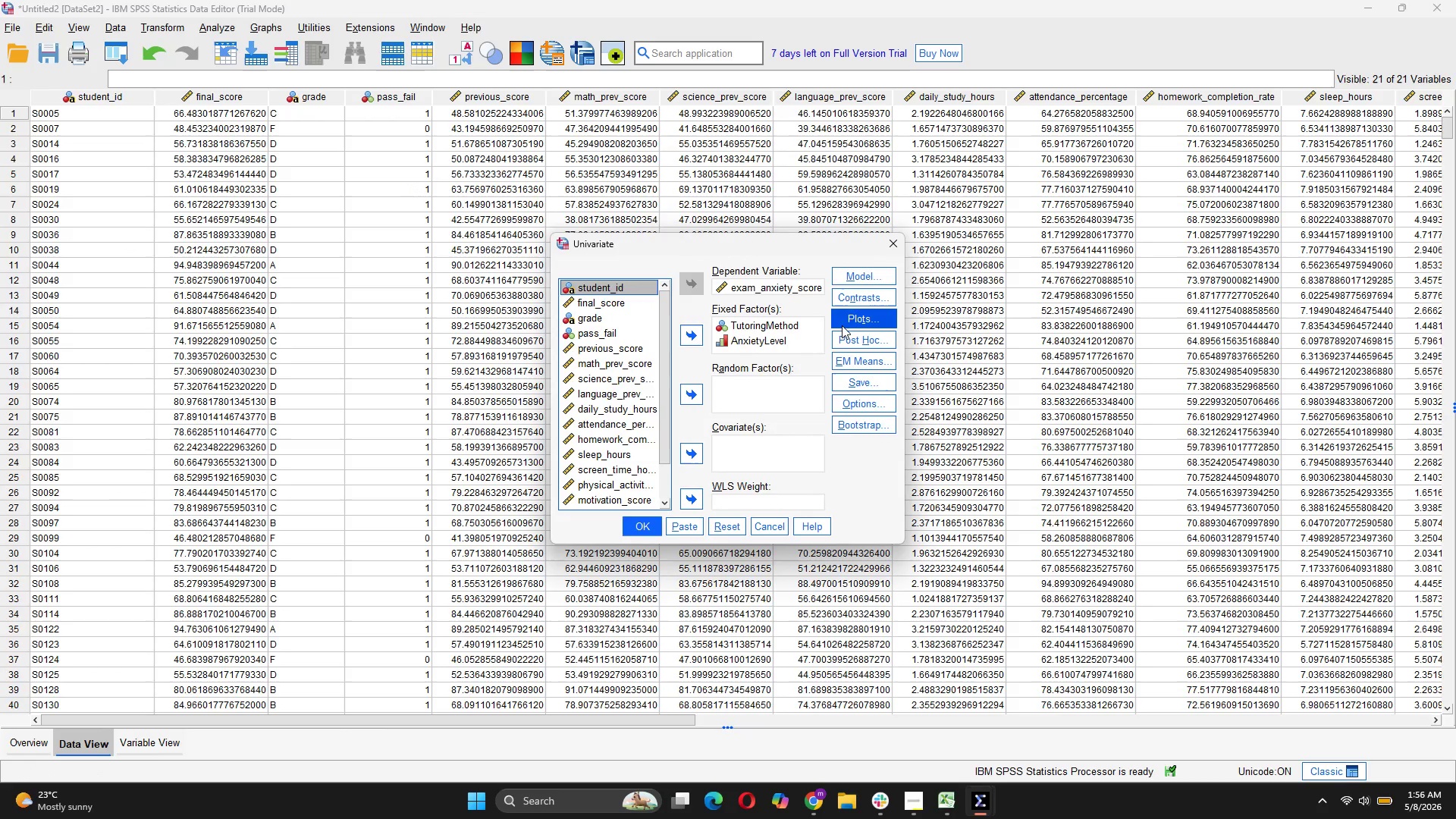 
left_click([844, 315])
 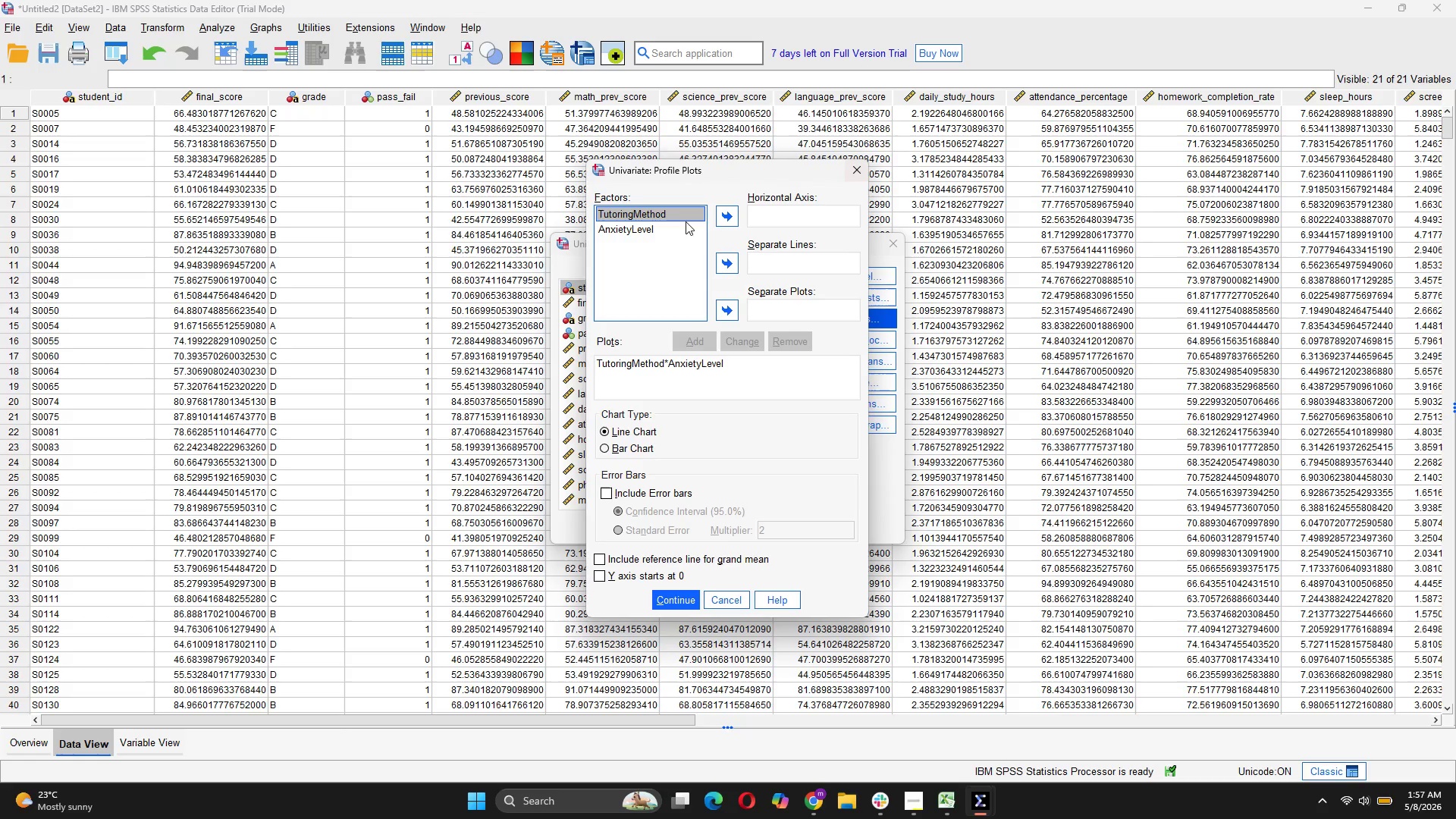 
left_click([731, 212])
 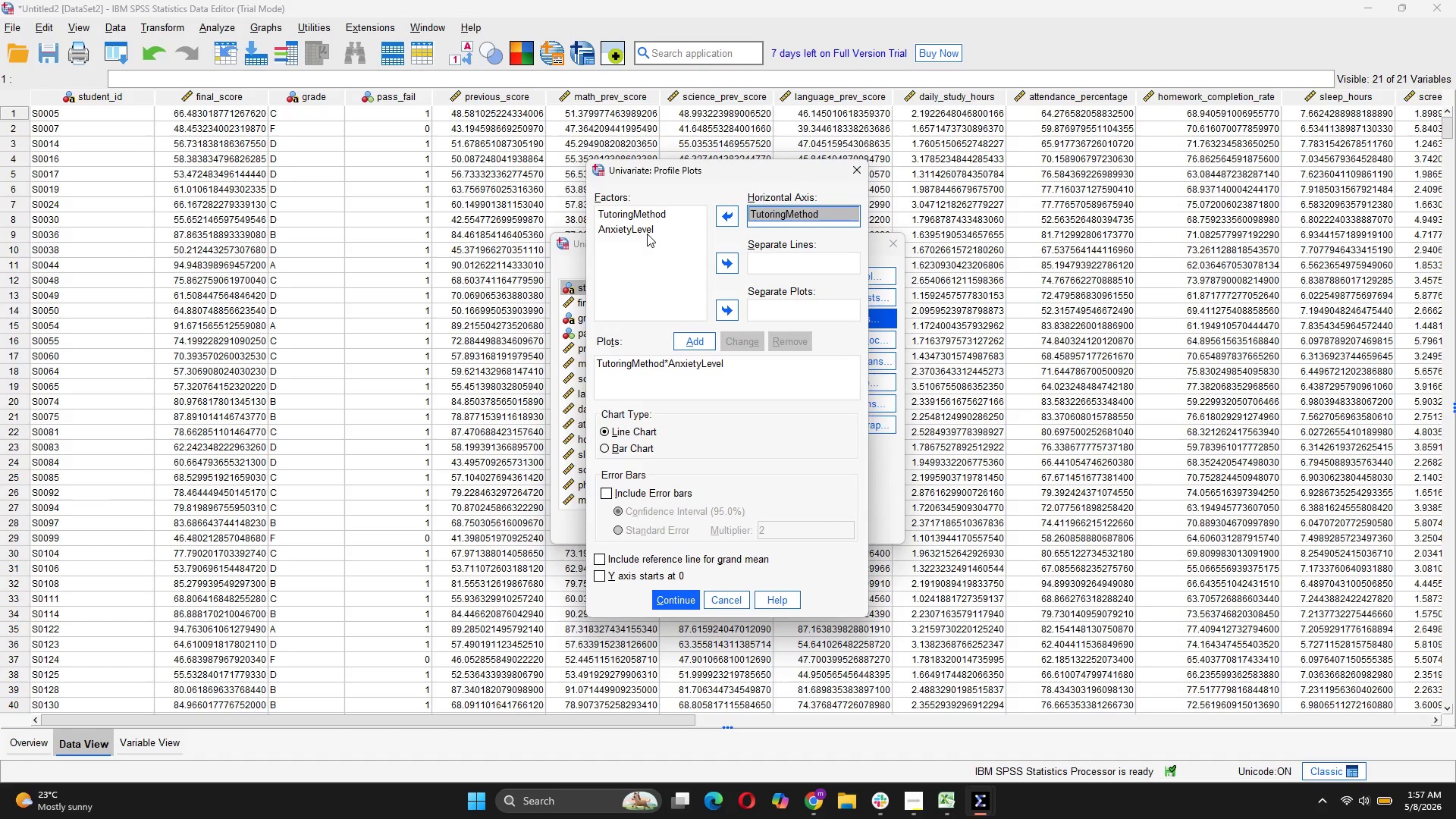 
left_click([606, 227])
 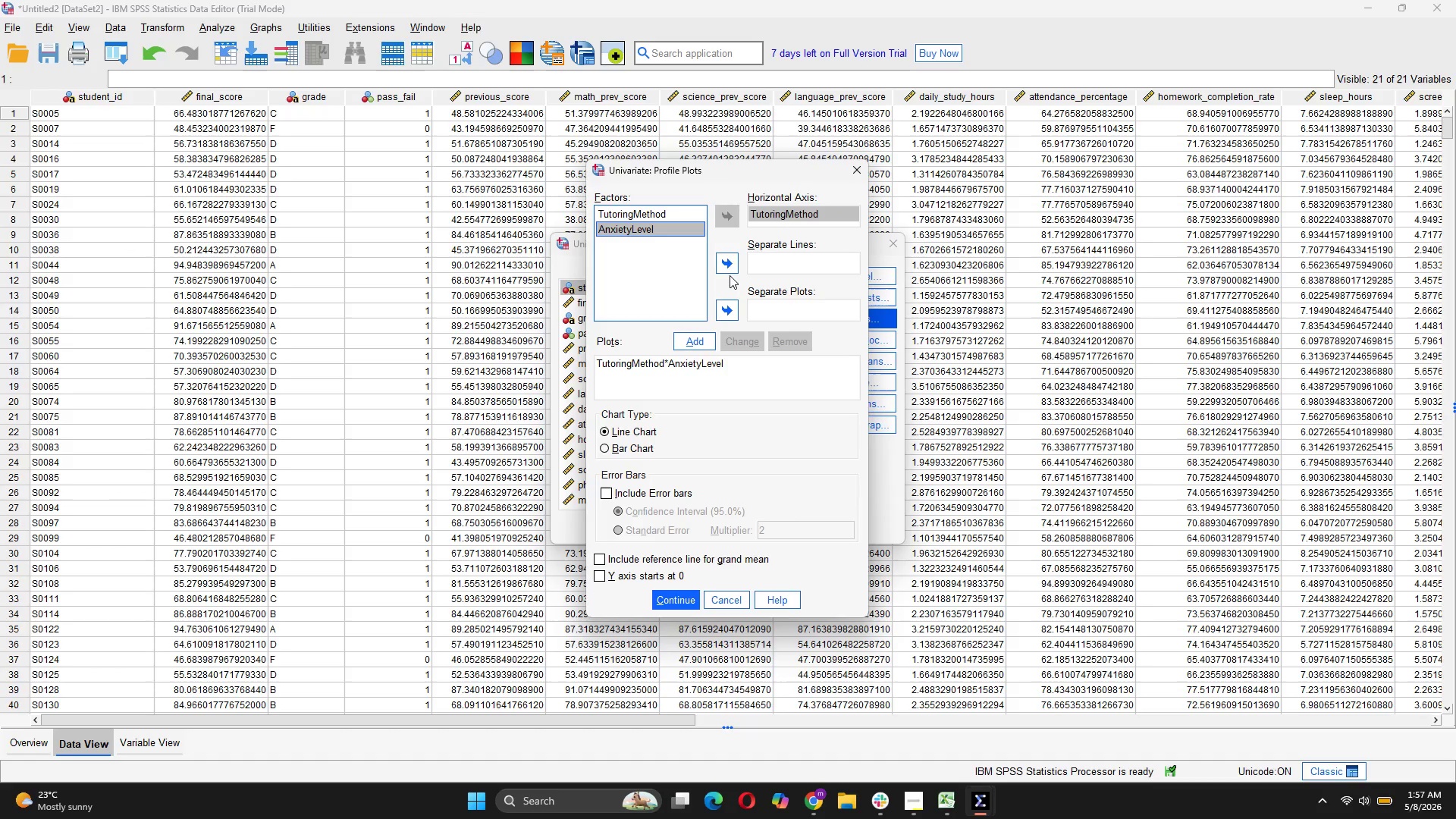 
left_click([730, 268])
 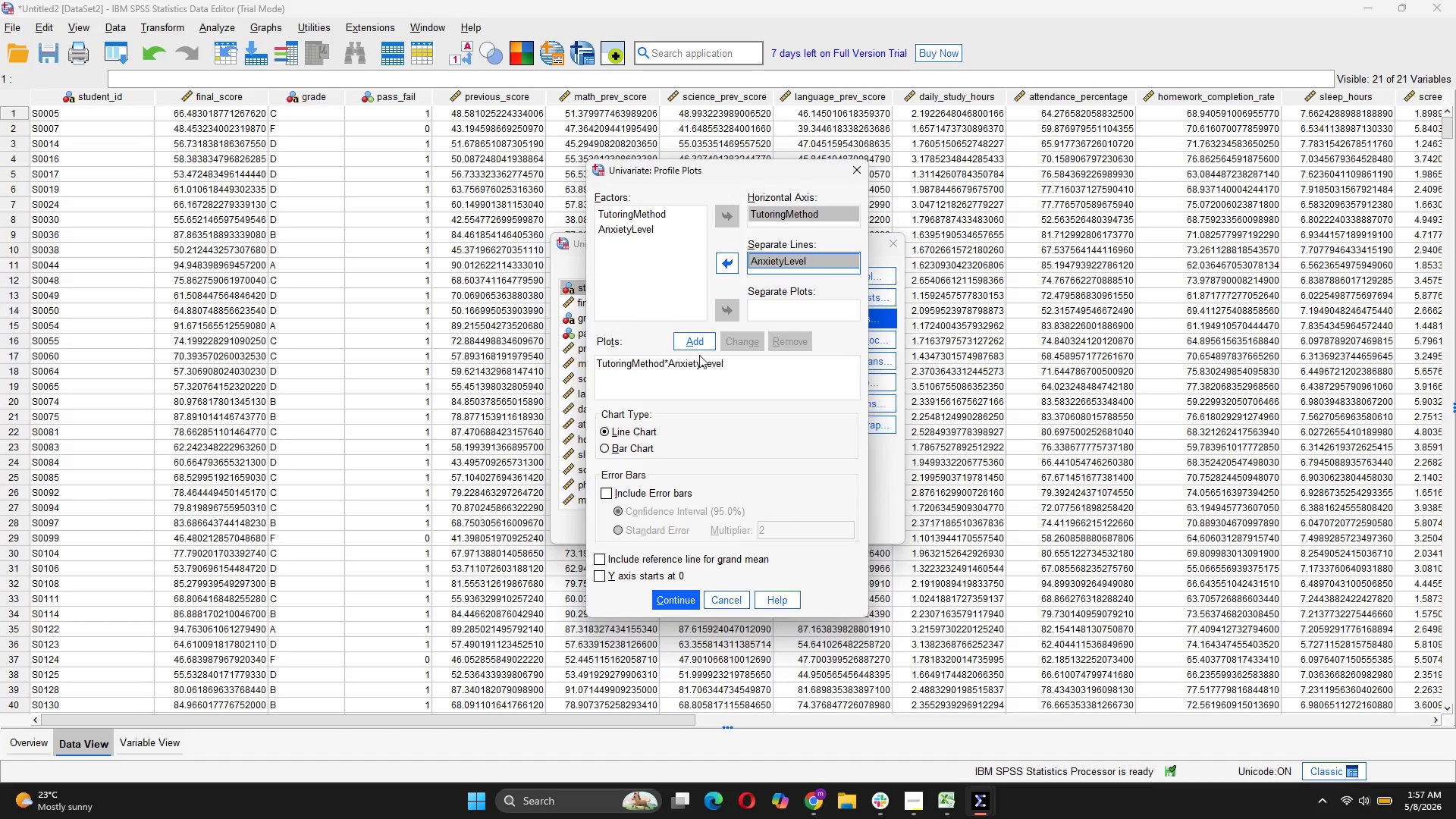 
left_click([699, 337])
 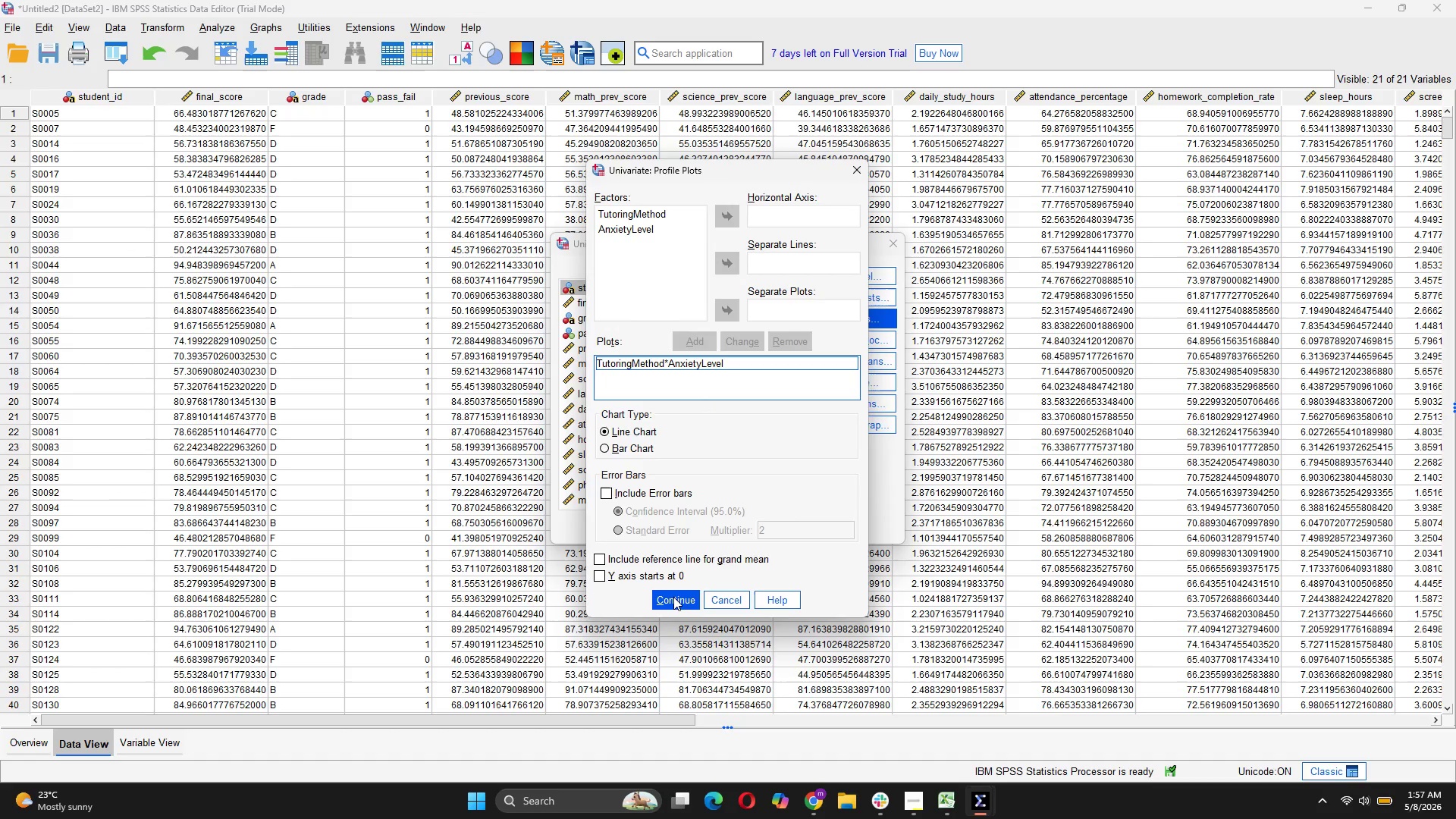 
left_click([673, 597])
 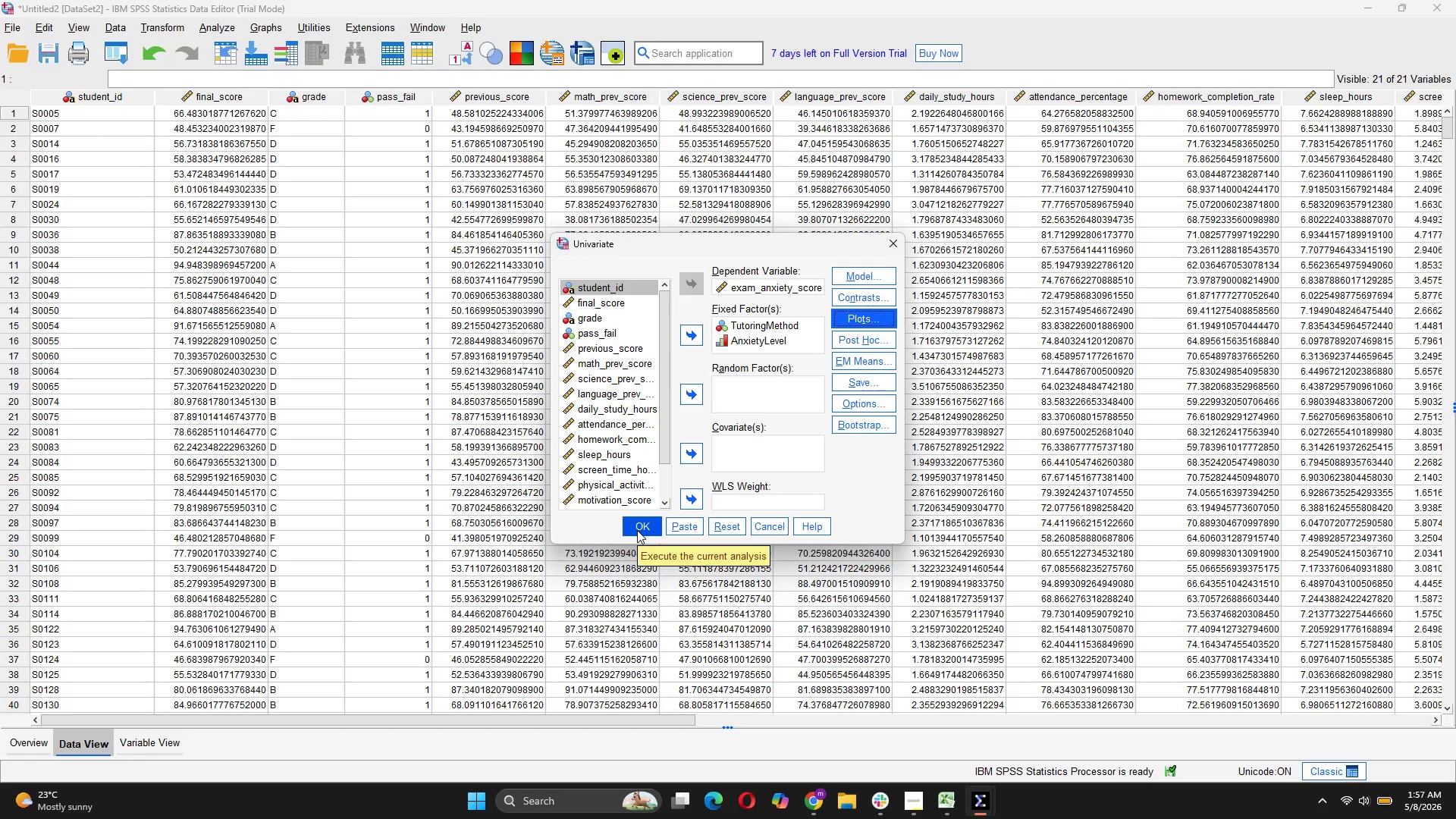 
left_click([637, 530])
 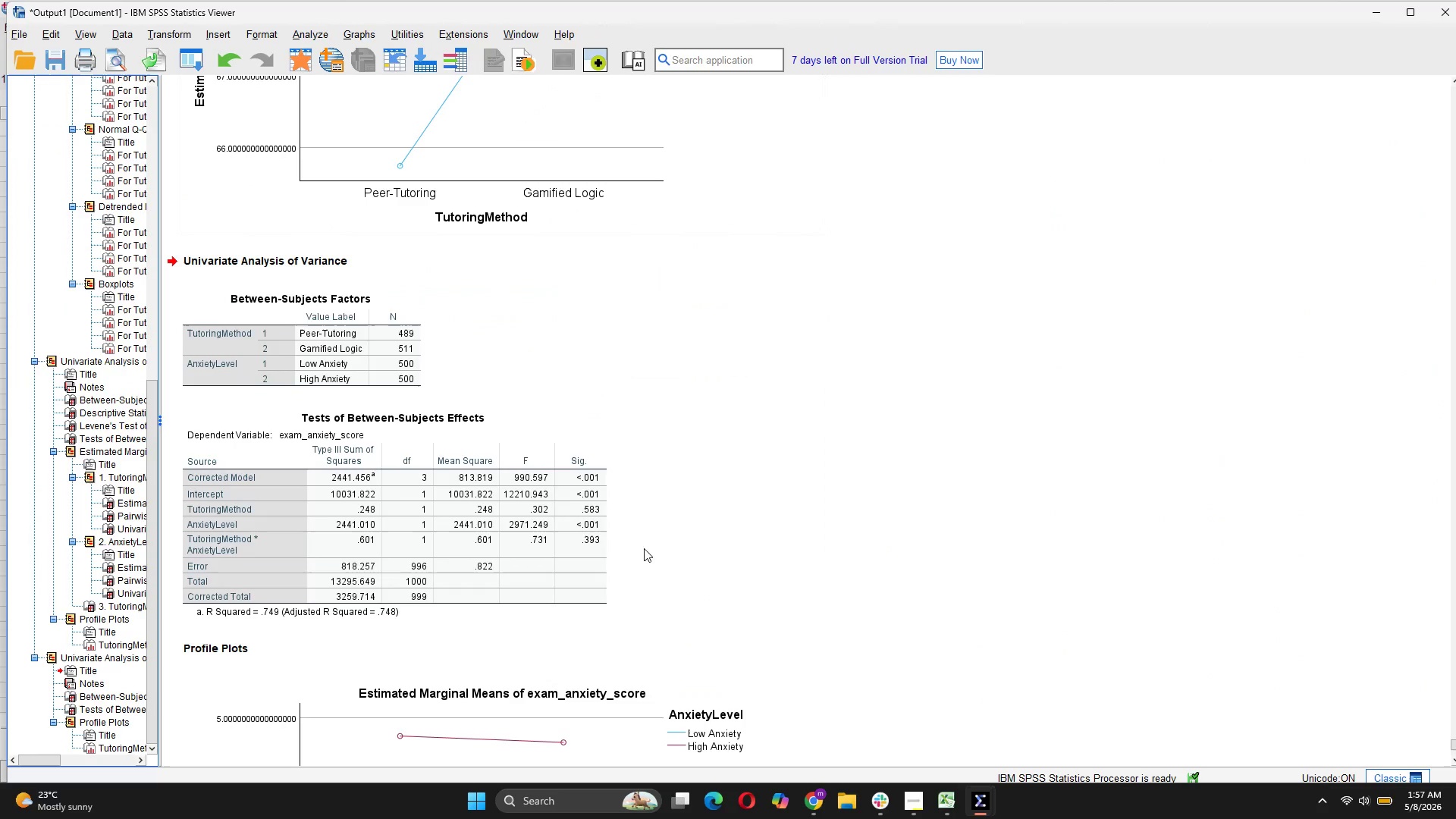 
scroll: coordinate [827, 403], scroll_direction: down, amount: 7.0
 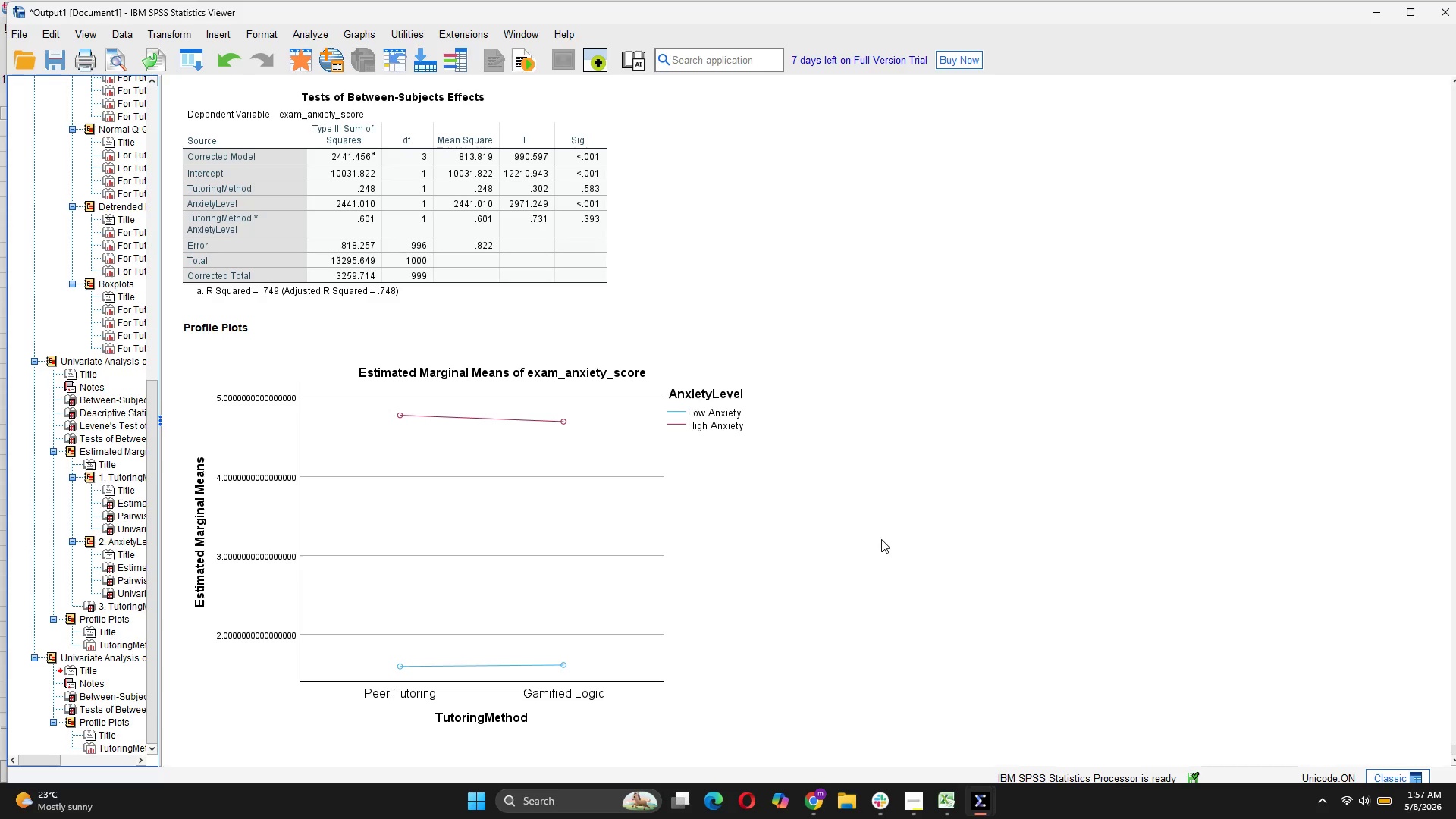 
wait(10.13)
 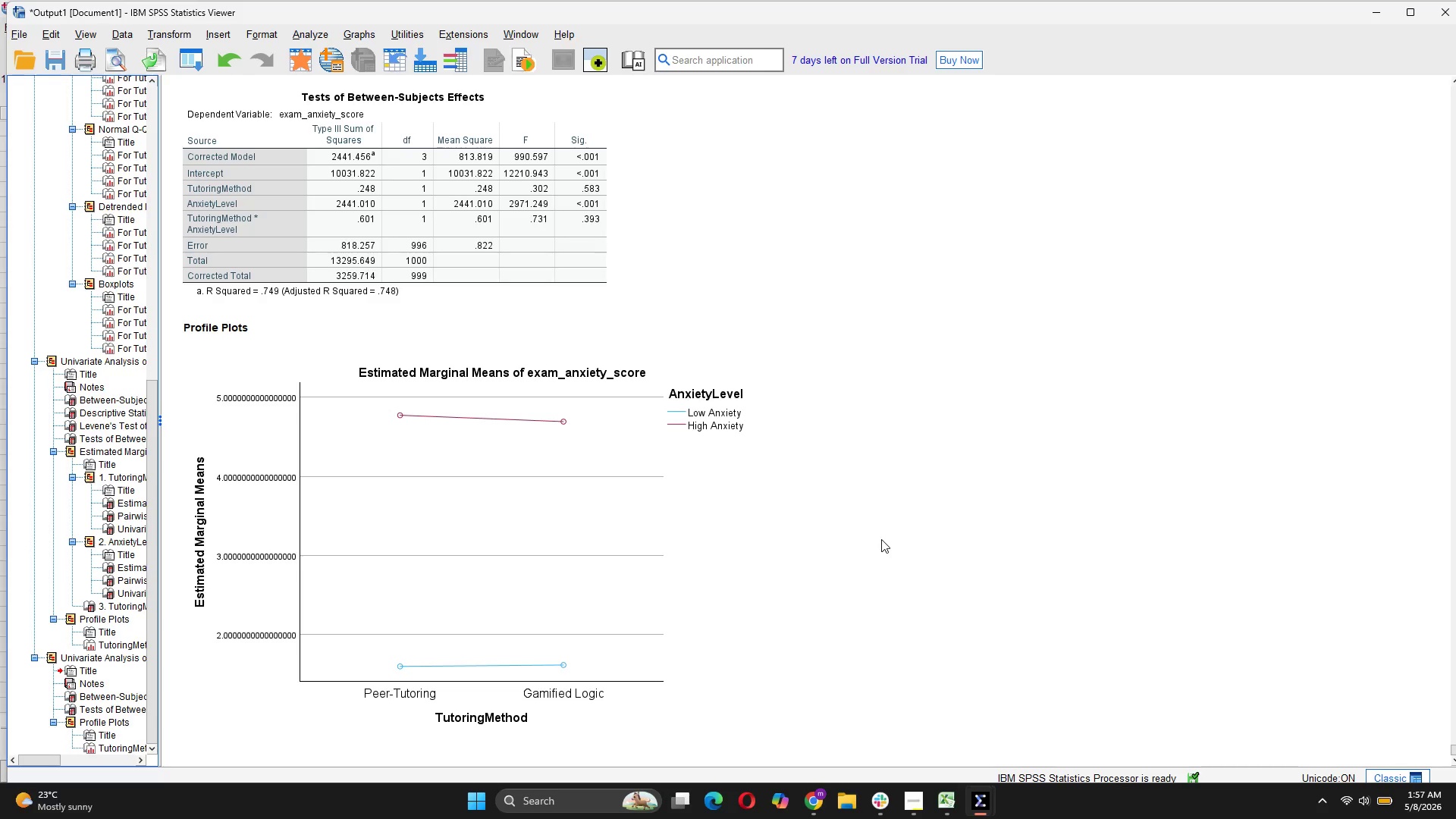 
scroll: coordinate [881, 539], scroll_direction: up, amount: 9.0
 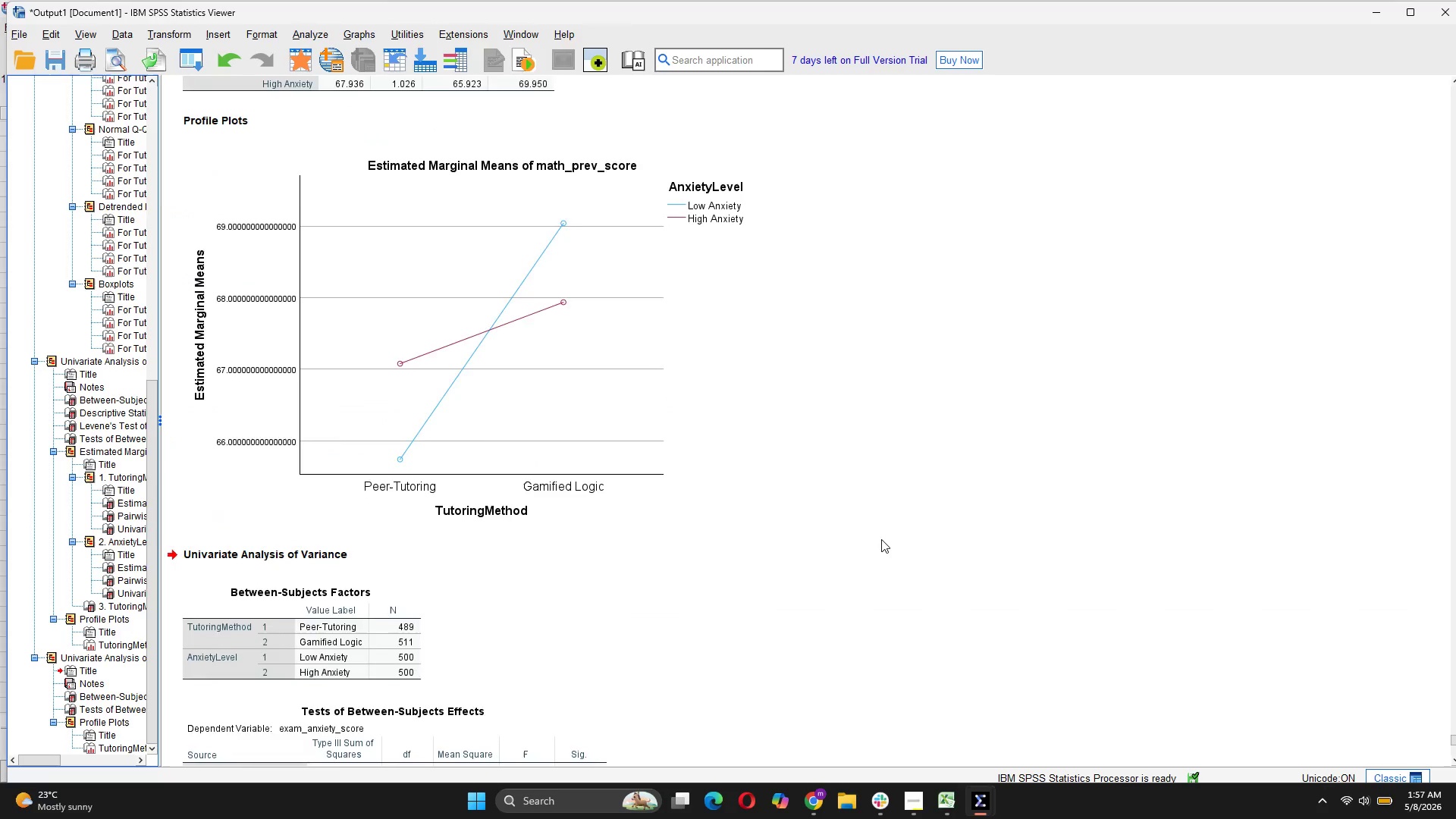 
scroll: coordinate [67, 556], scroll_direction: down, amount: 10.0
 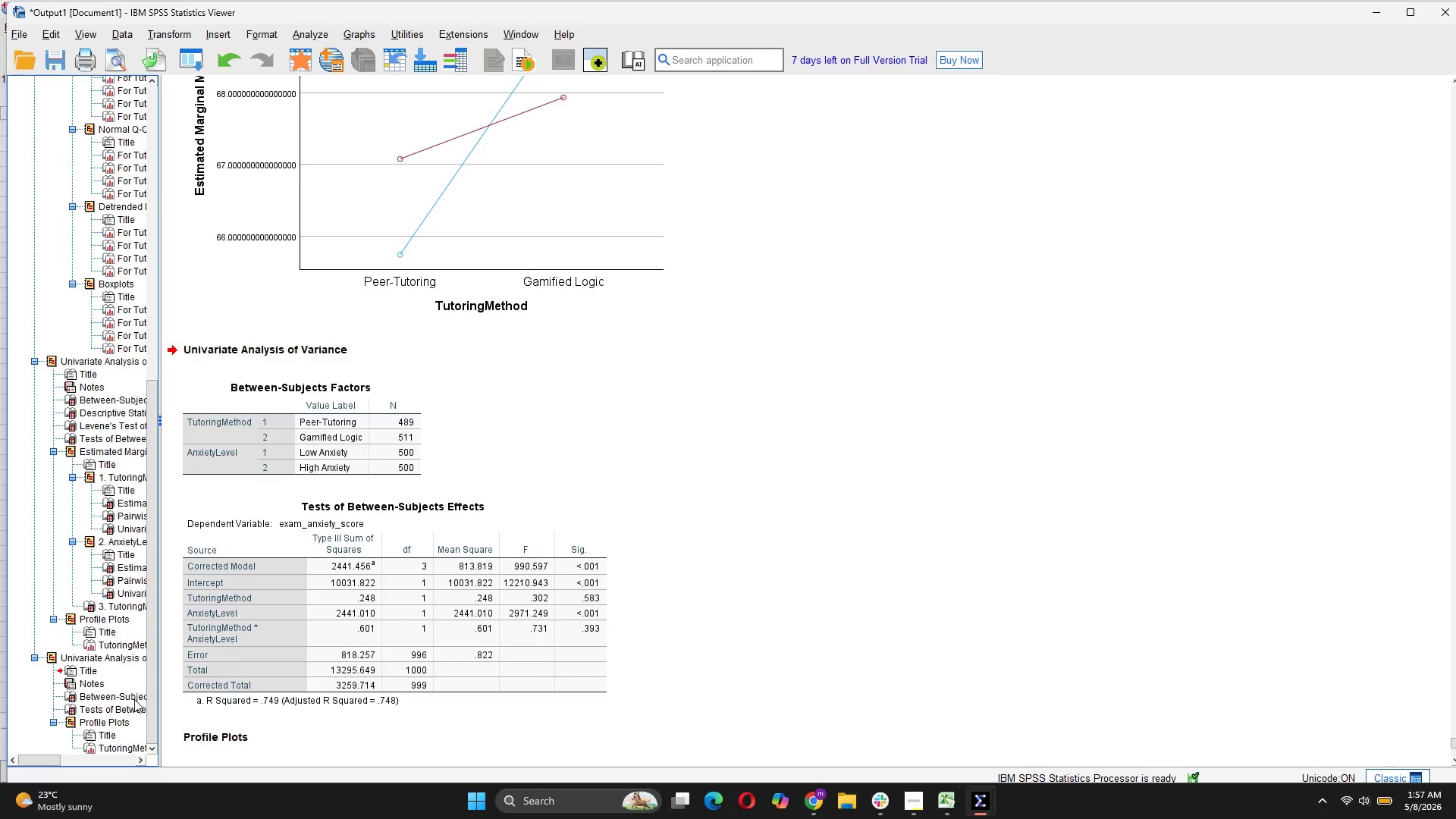 
left_click_drag(start_coordinate=[153, 689], to_coordinate=[155, 730])
 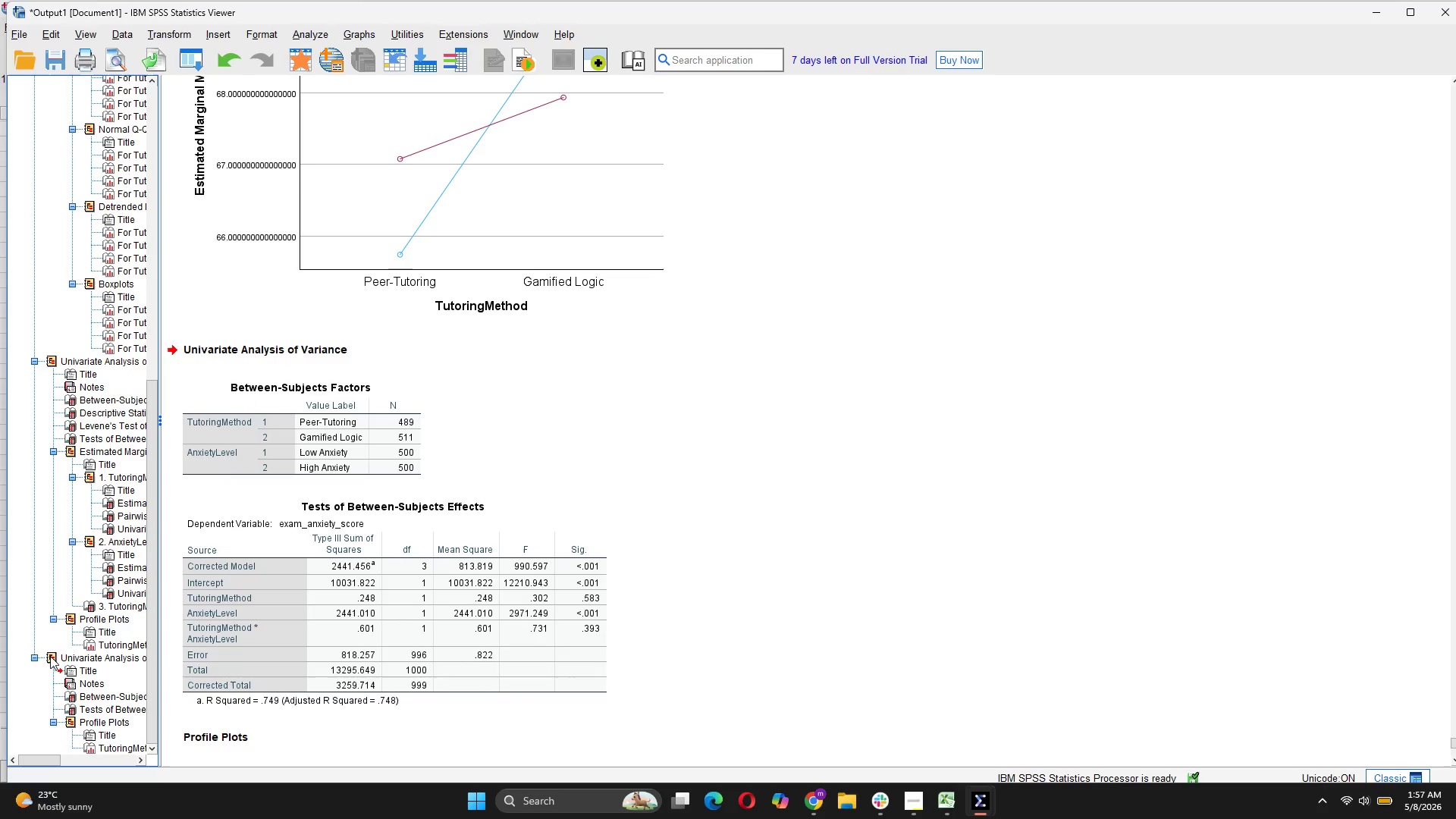 
left_click([50, 656])
 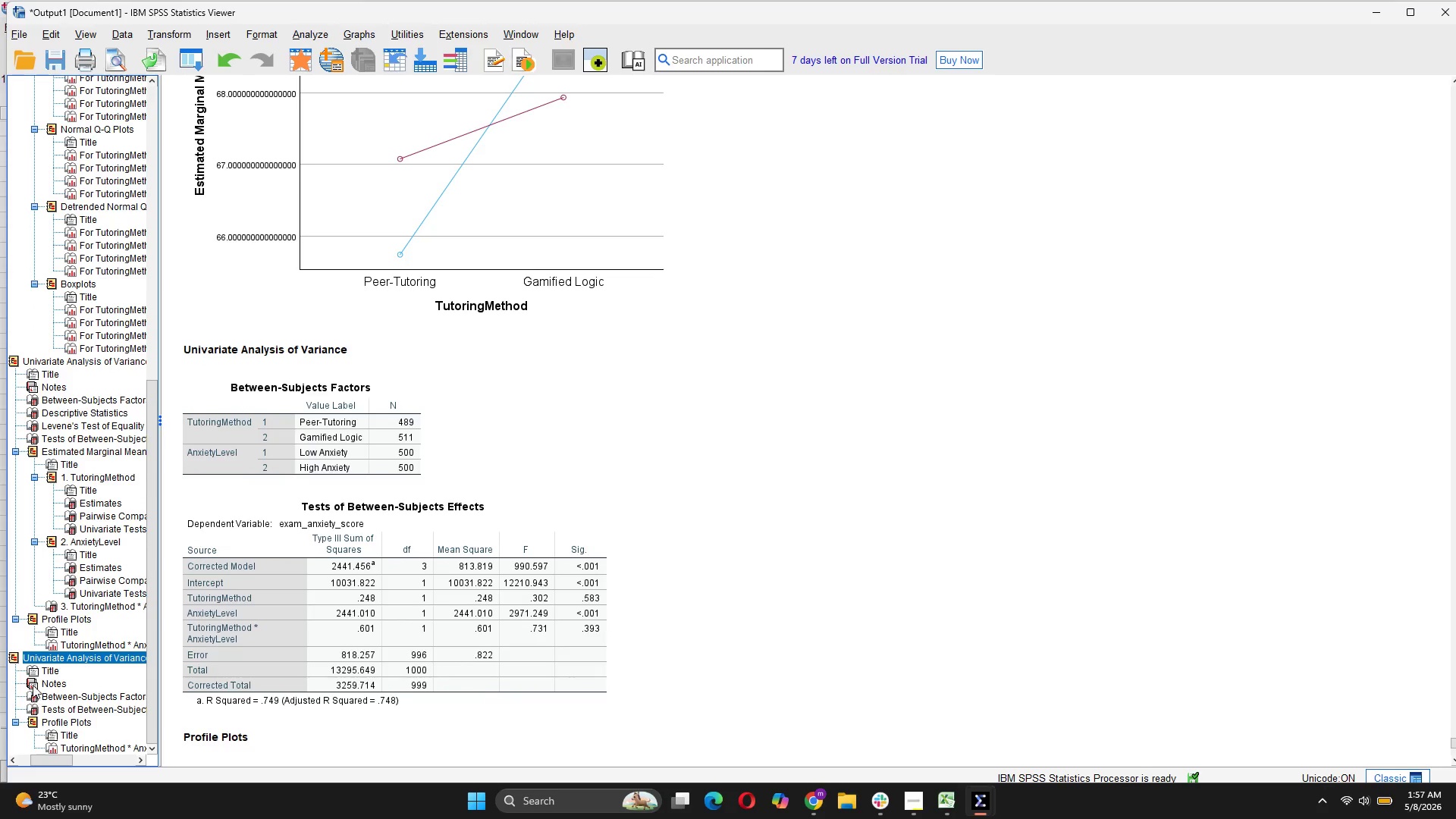 
right_click([14, 657])
 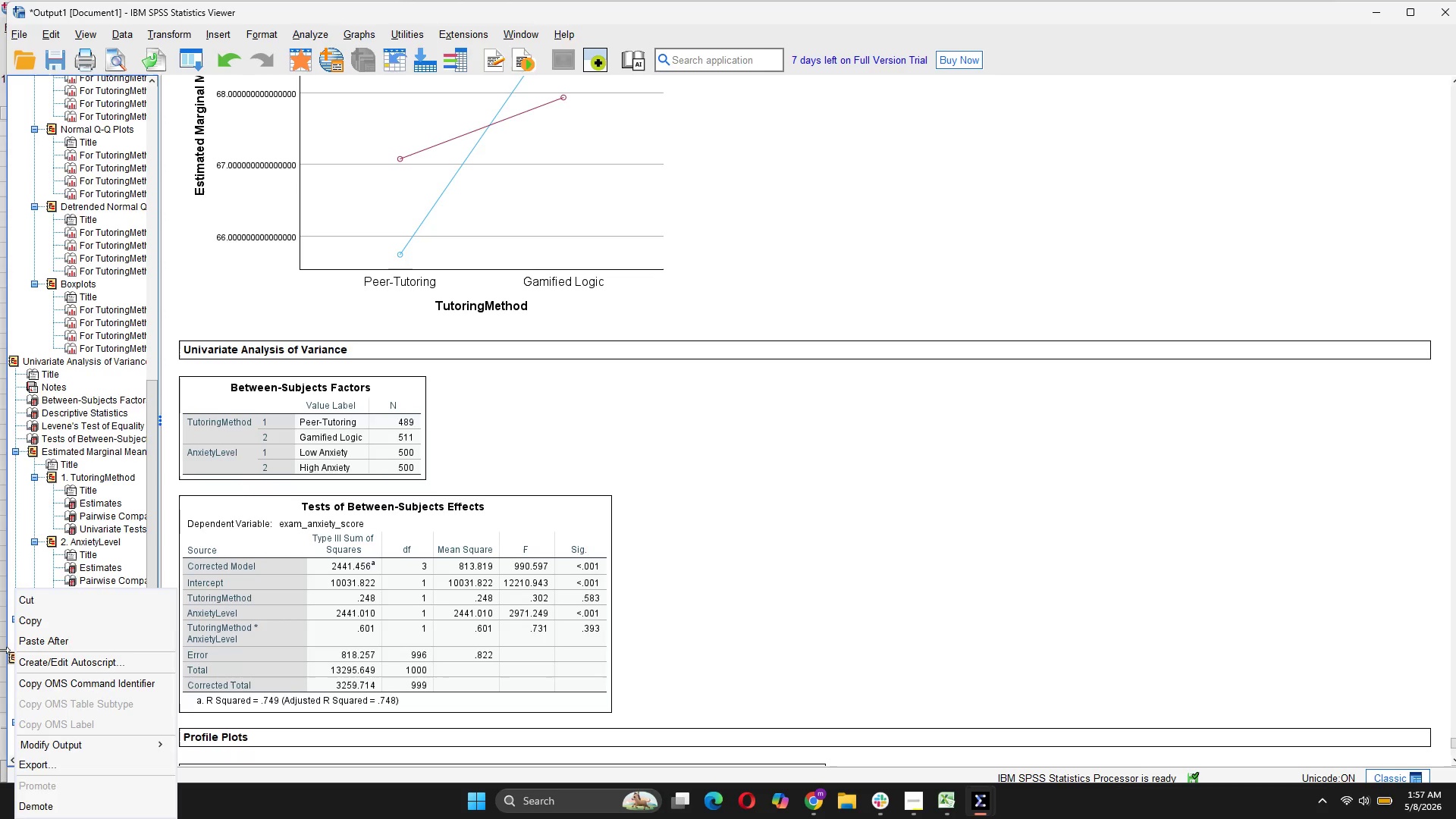 
left_click([8, 657])
 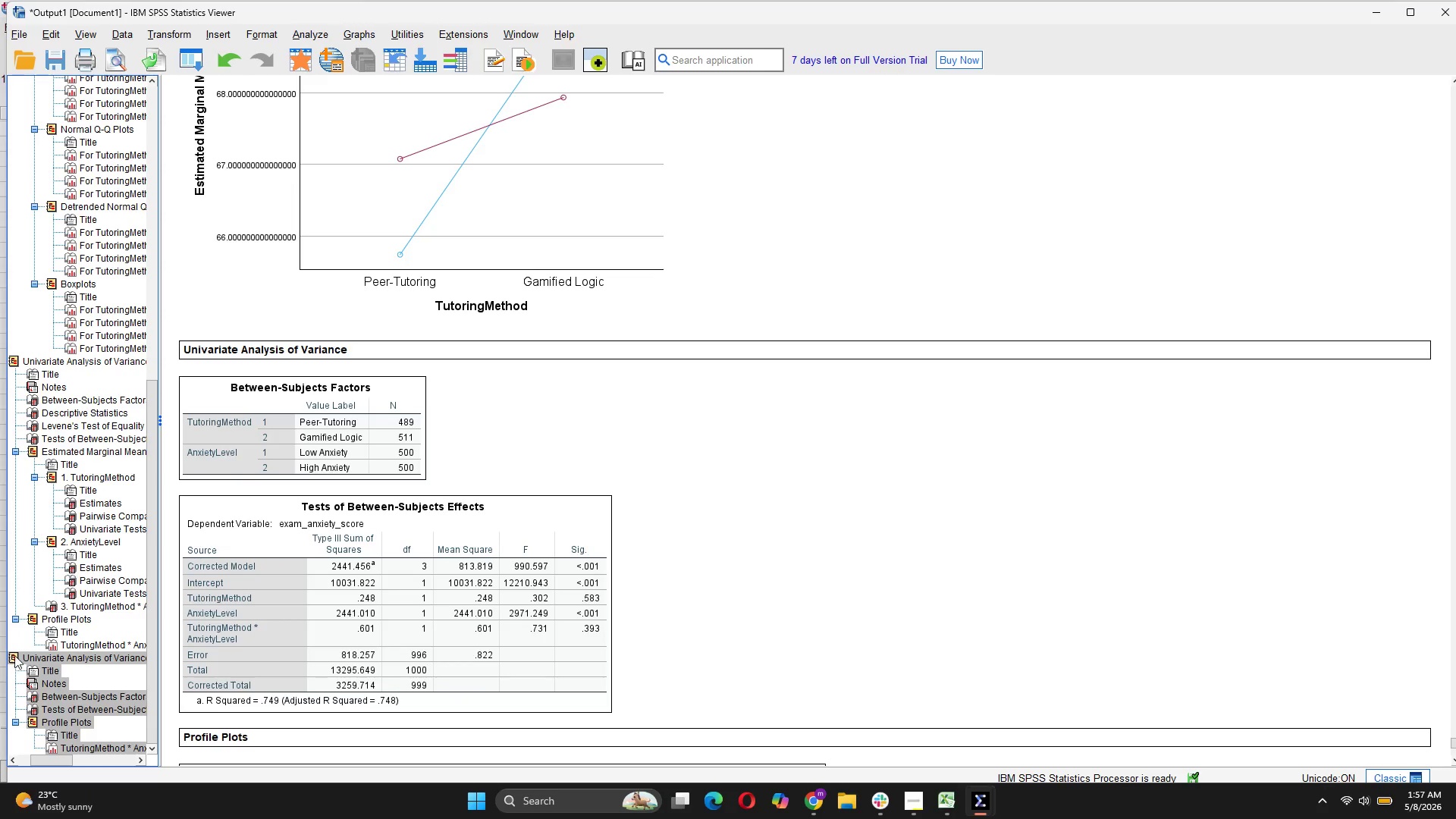 
mouse_move([30, 638])
 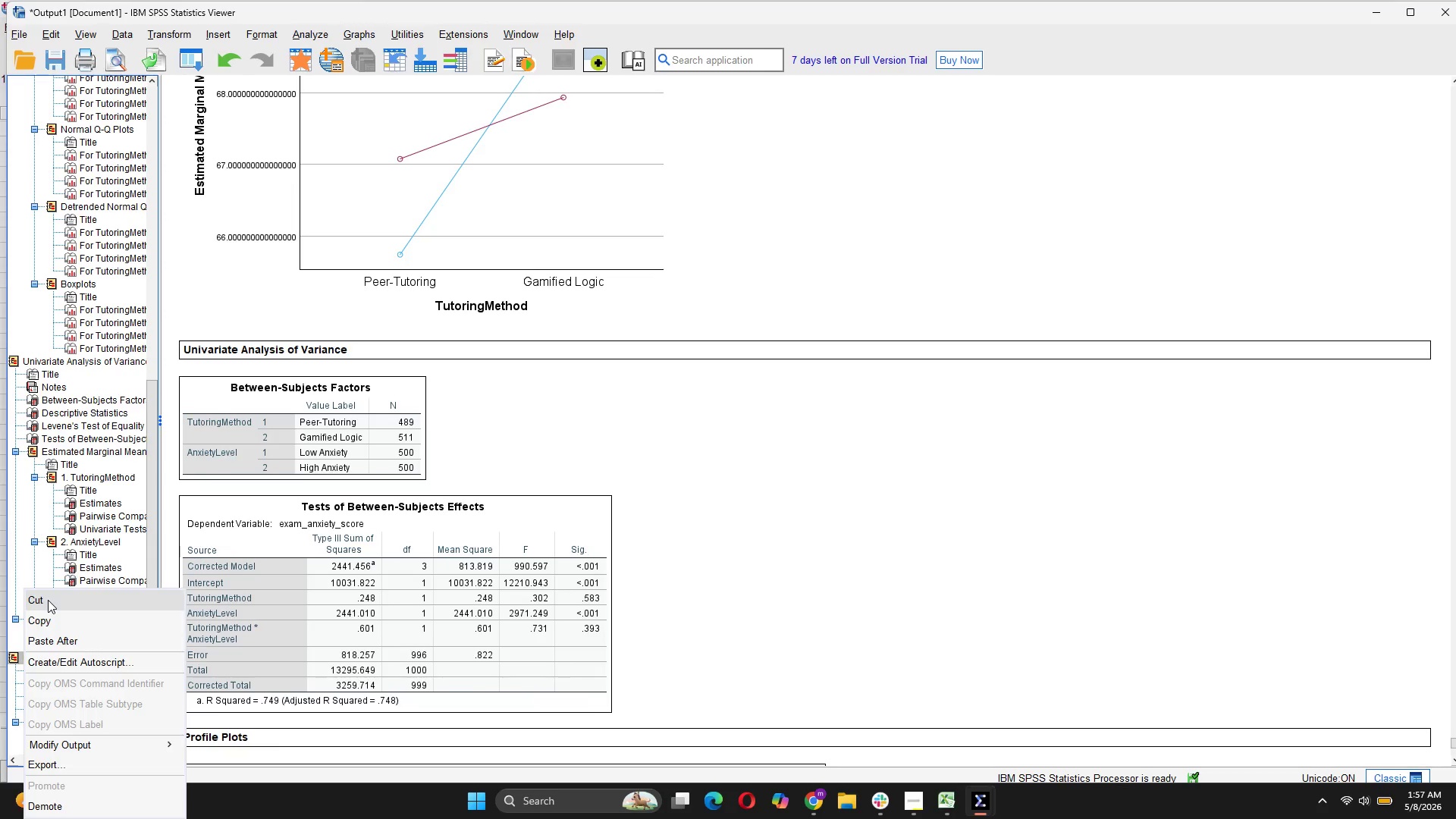 
left_click([48, 599])
 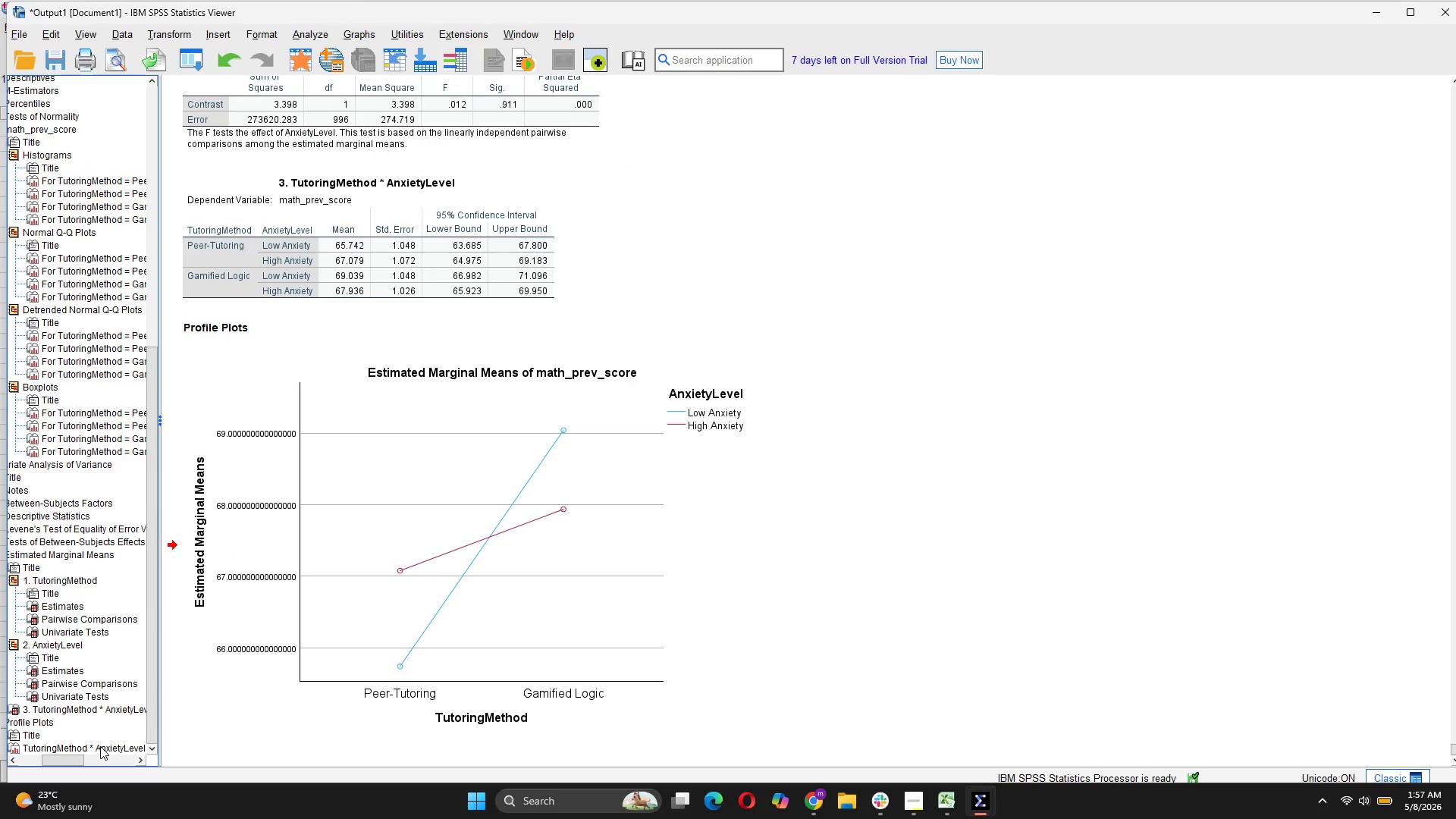 
left_click_drag(start_coordinate=[71, 756], to_coordinate=[0, 733])
 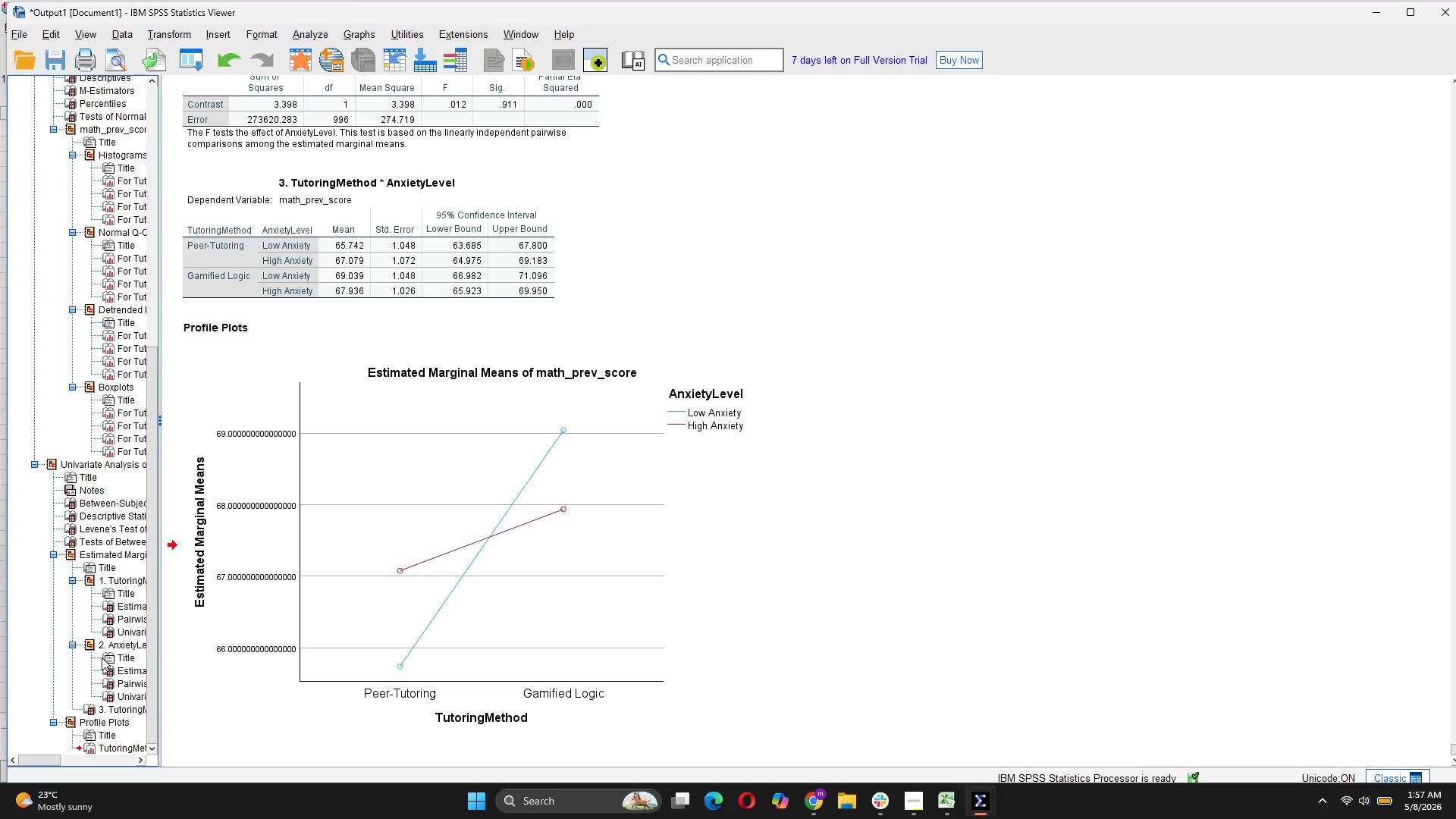 
scroll: coordinate [566, 698], scroll_direction: down, amount: 10.0
 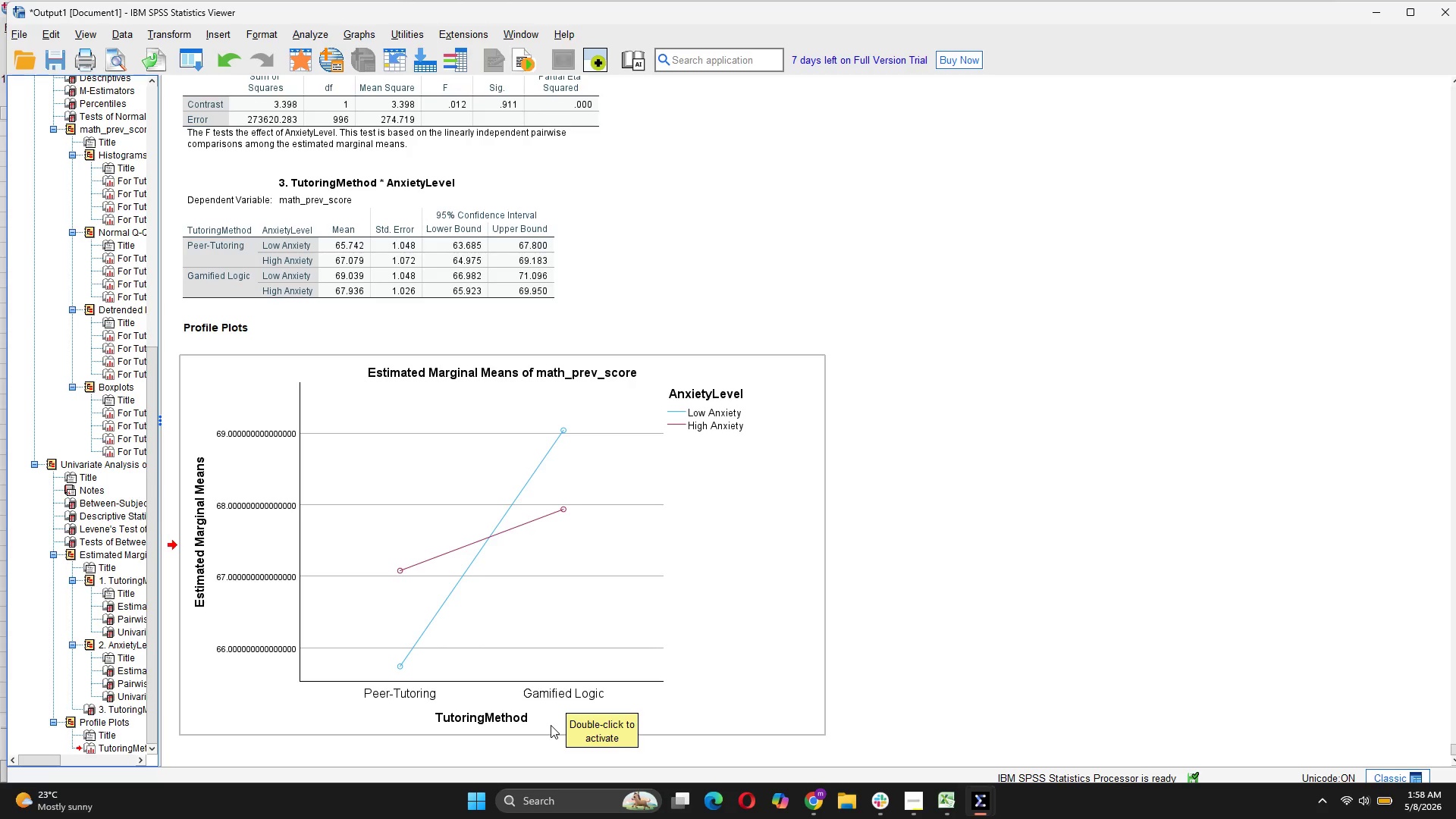 
wait(11.41)
 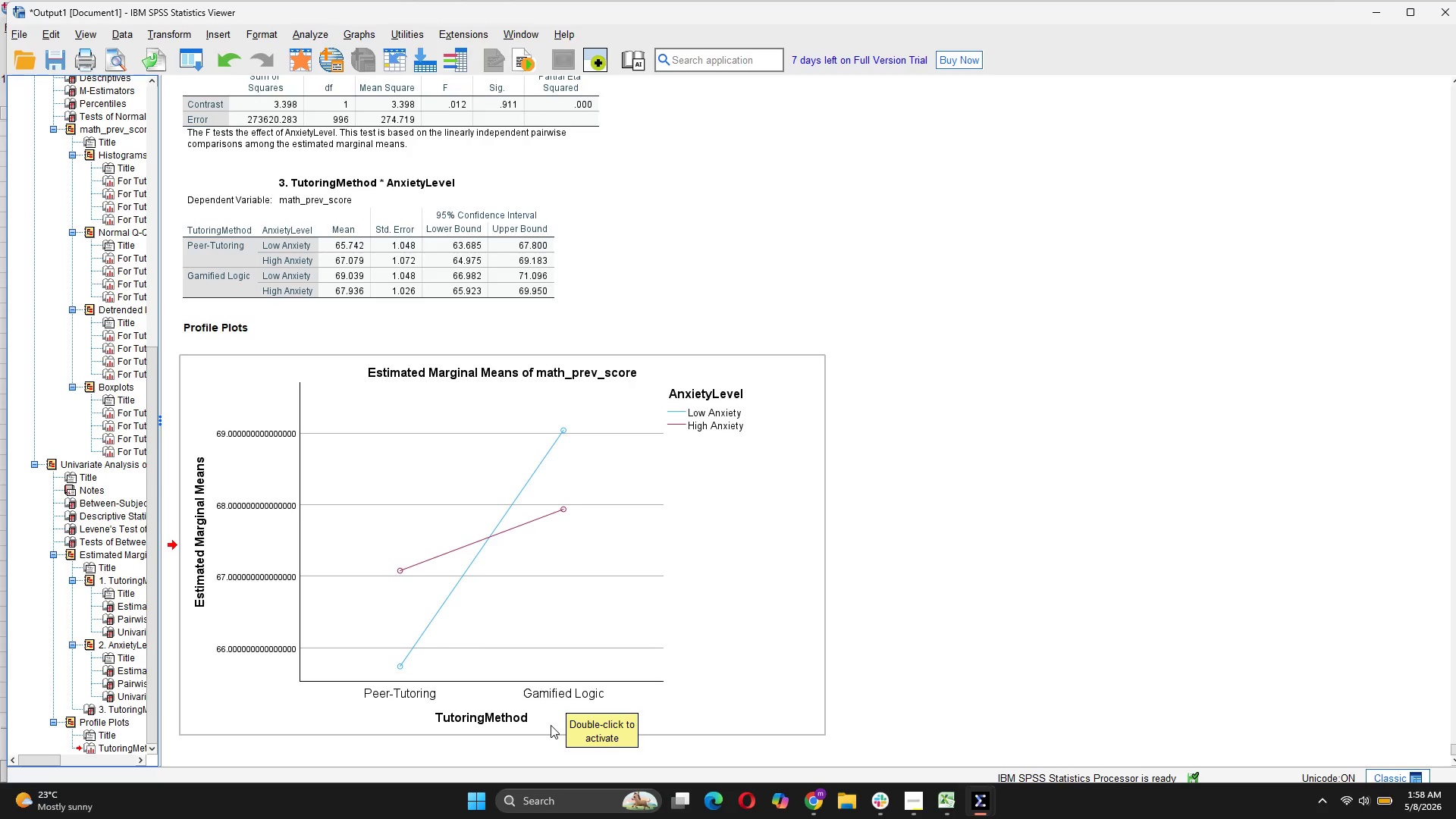 
left_click([1096, 742])
 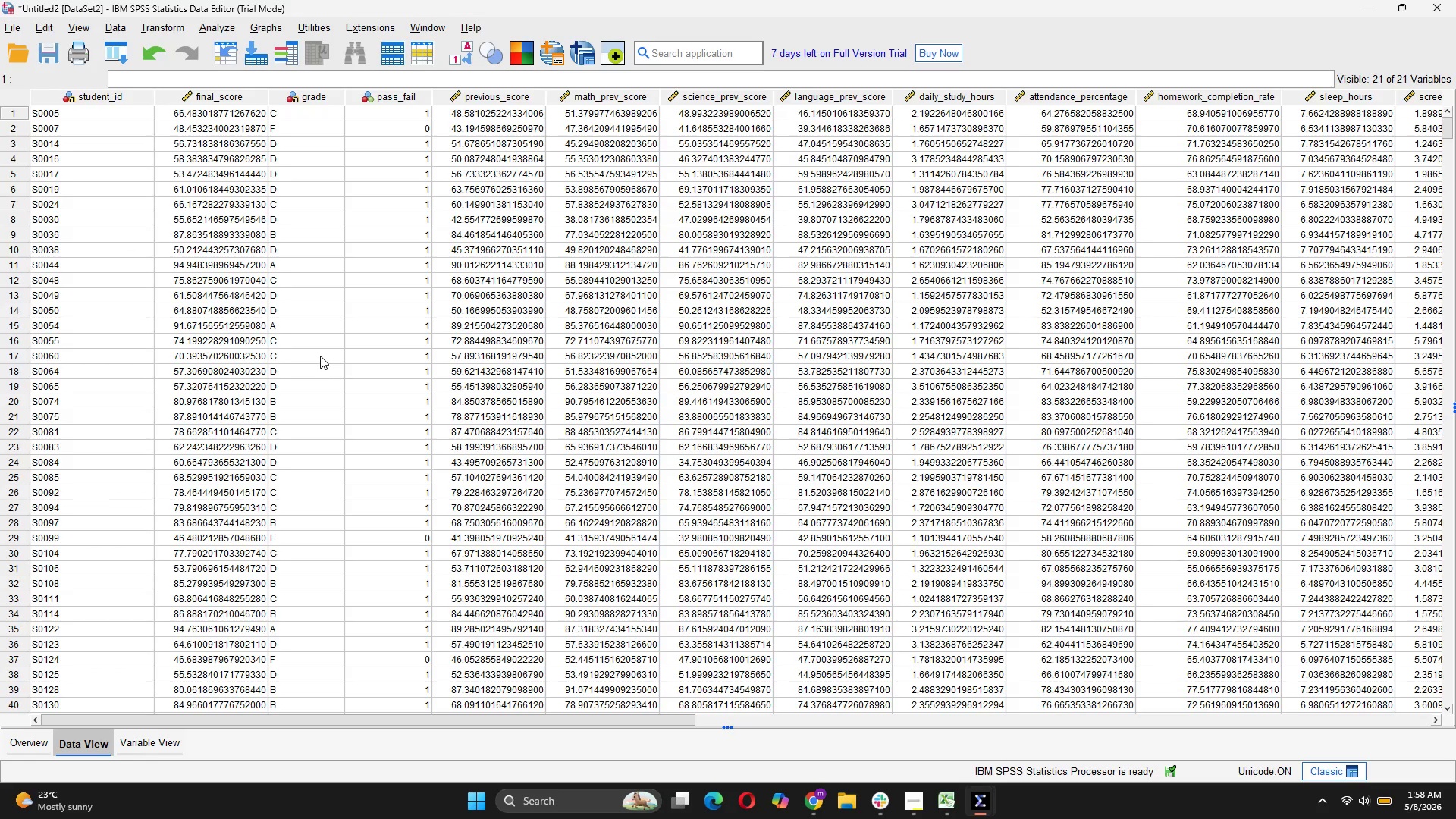 
wait(19.81)
 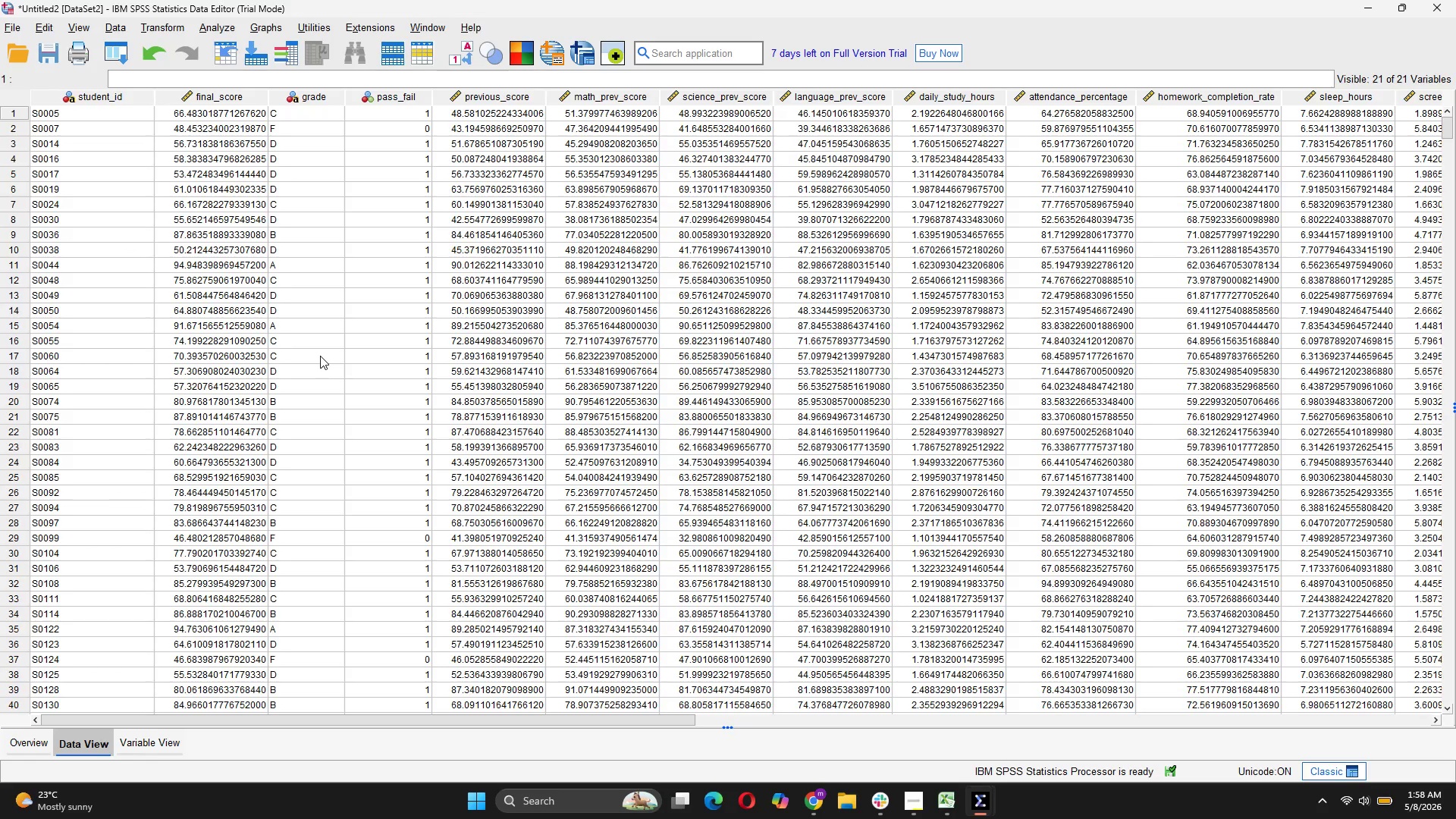 
left_click([715, 723])
 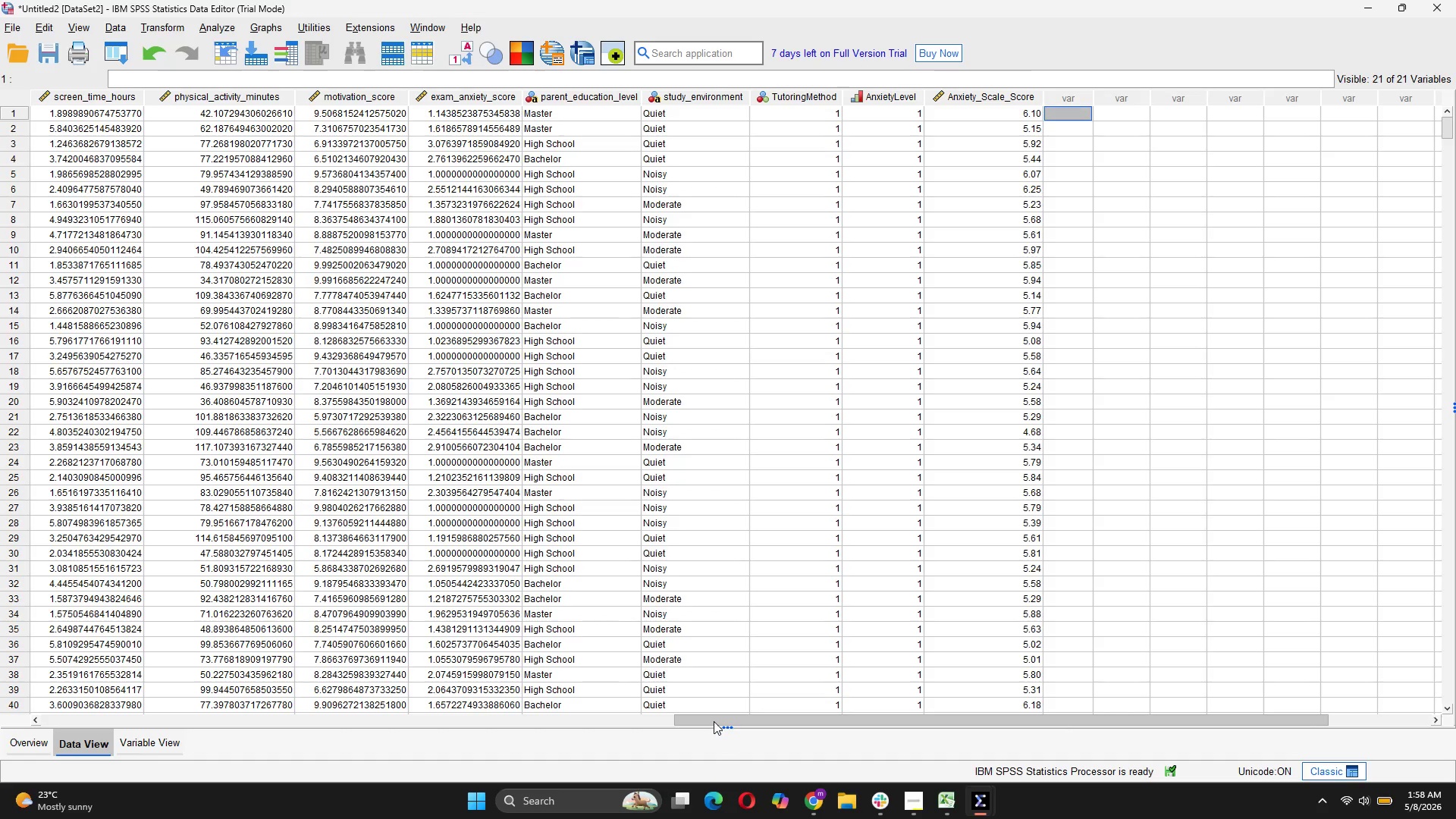 
left_click_drag(start_coordinate=[714, 721], to_coordinate=[32, 667])
 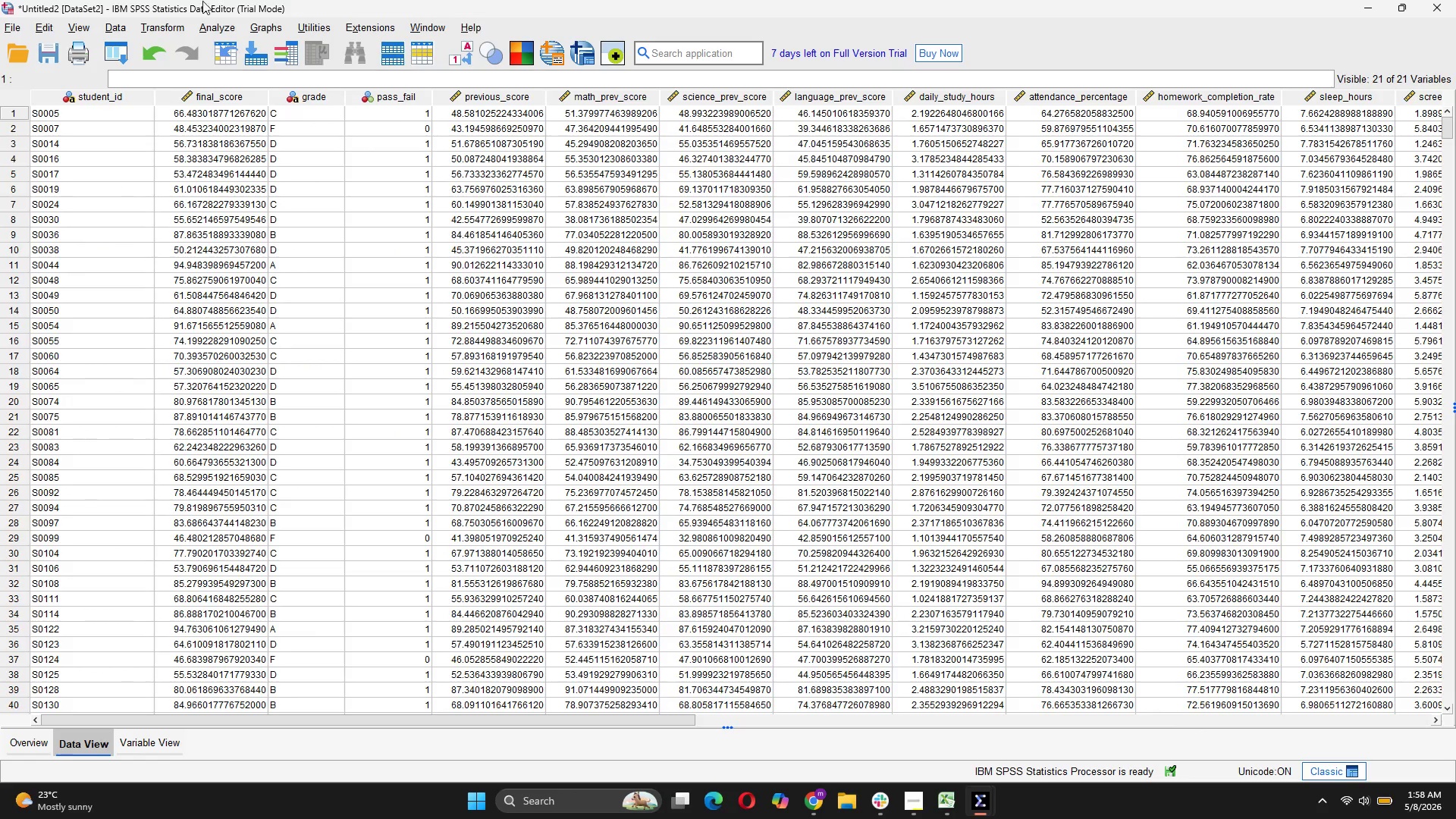 
wait(6.59)
 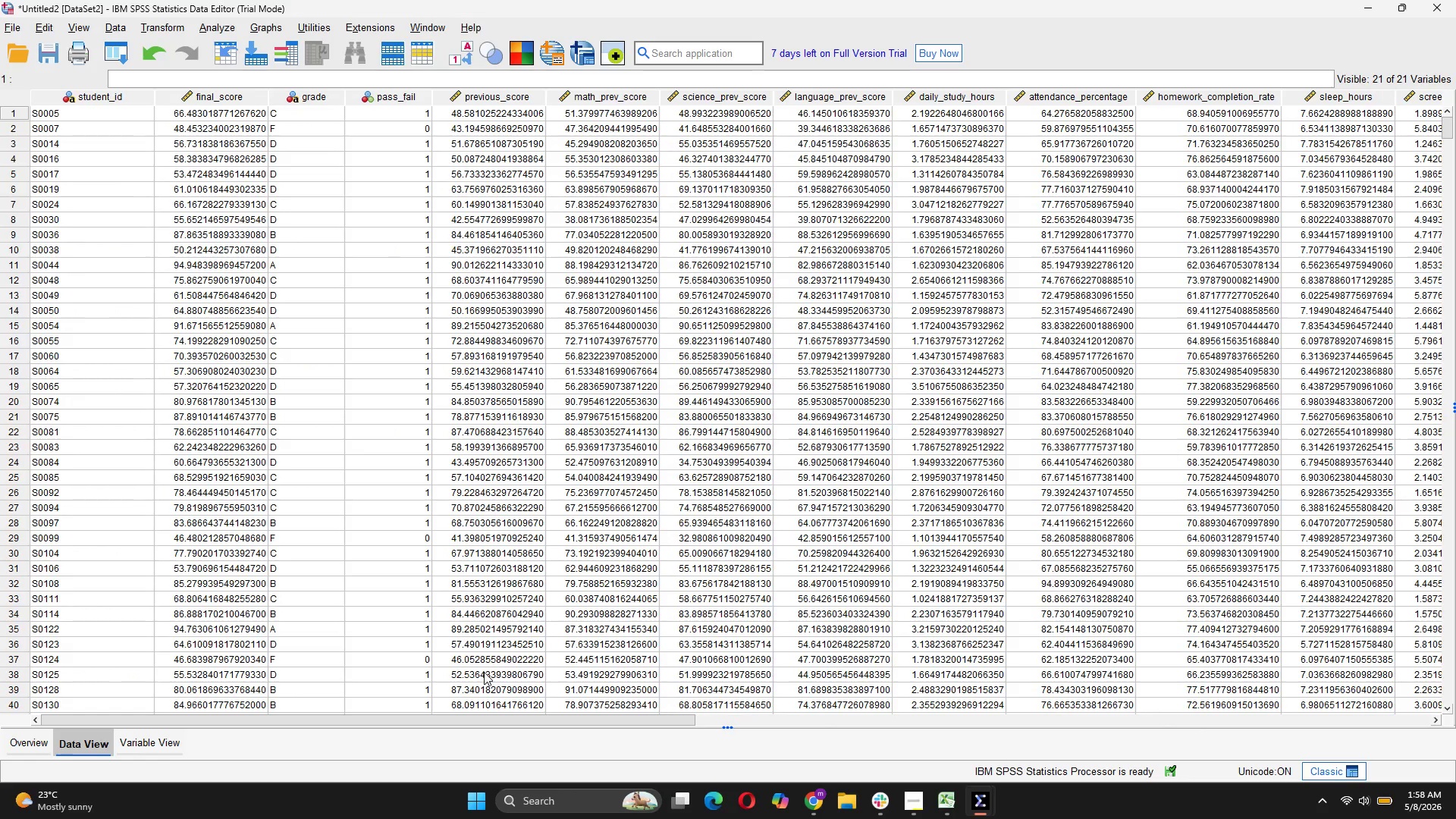 
left_click([219, 23])
 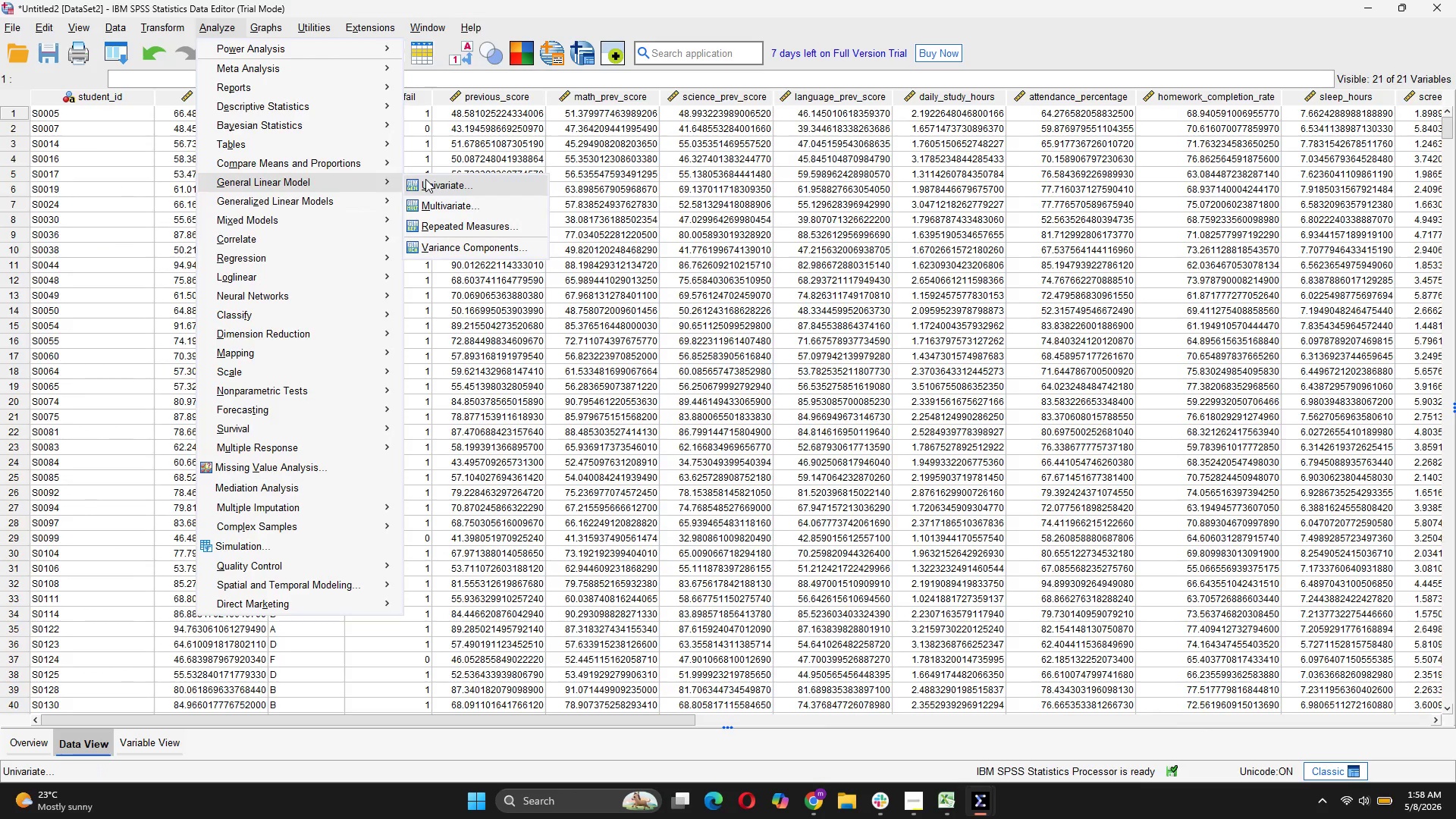 
left_click([425, 179])
 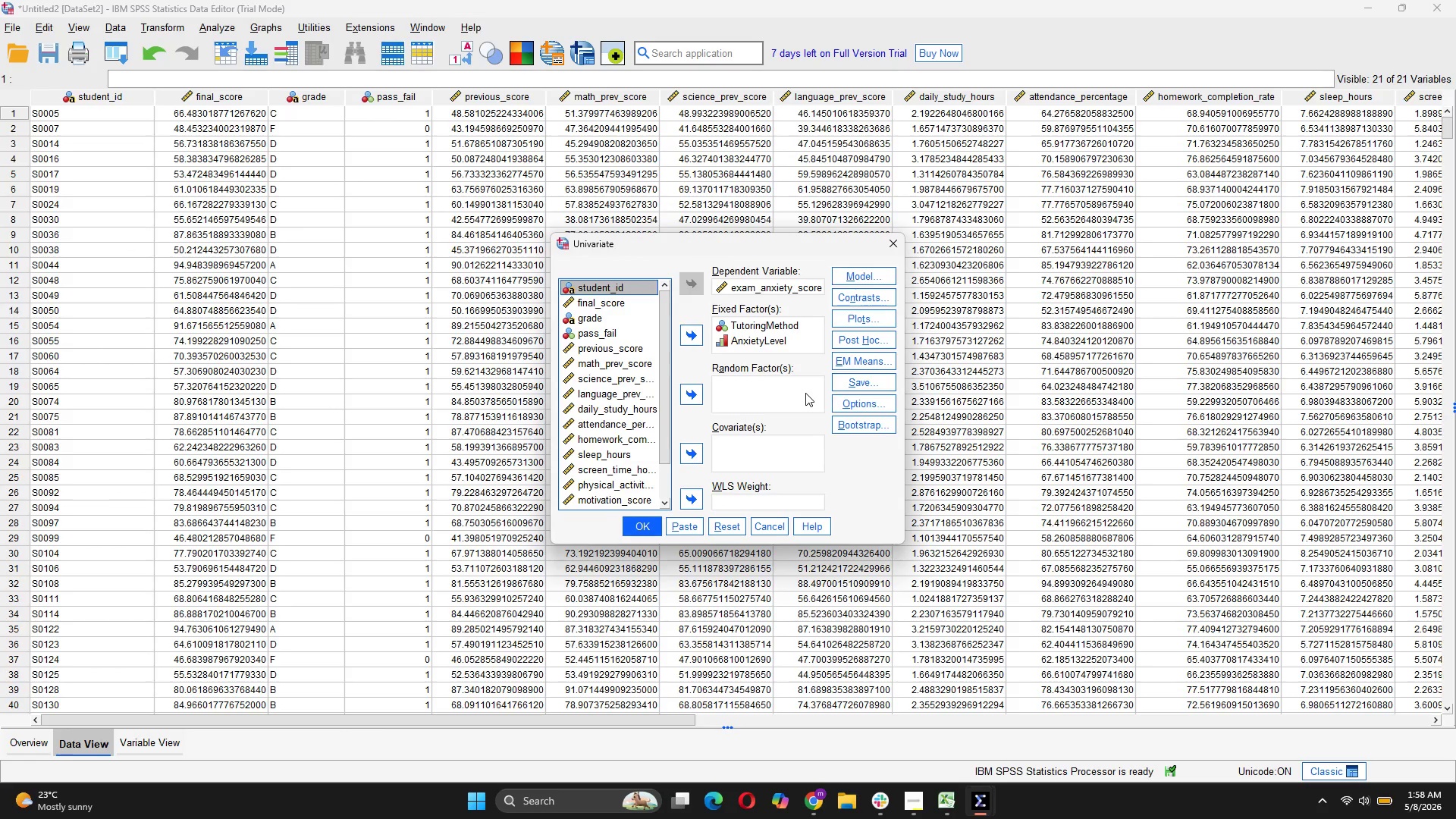 
wait(6.97)
 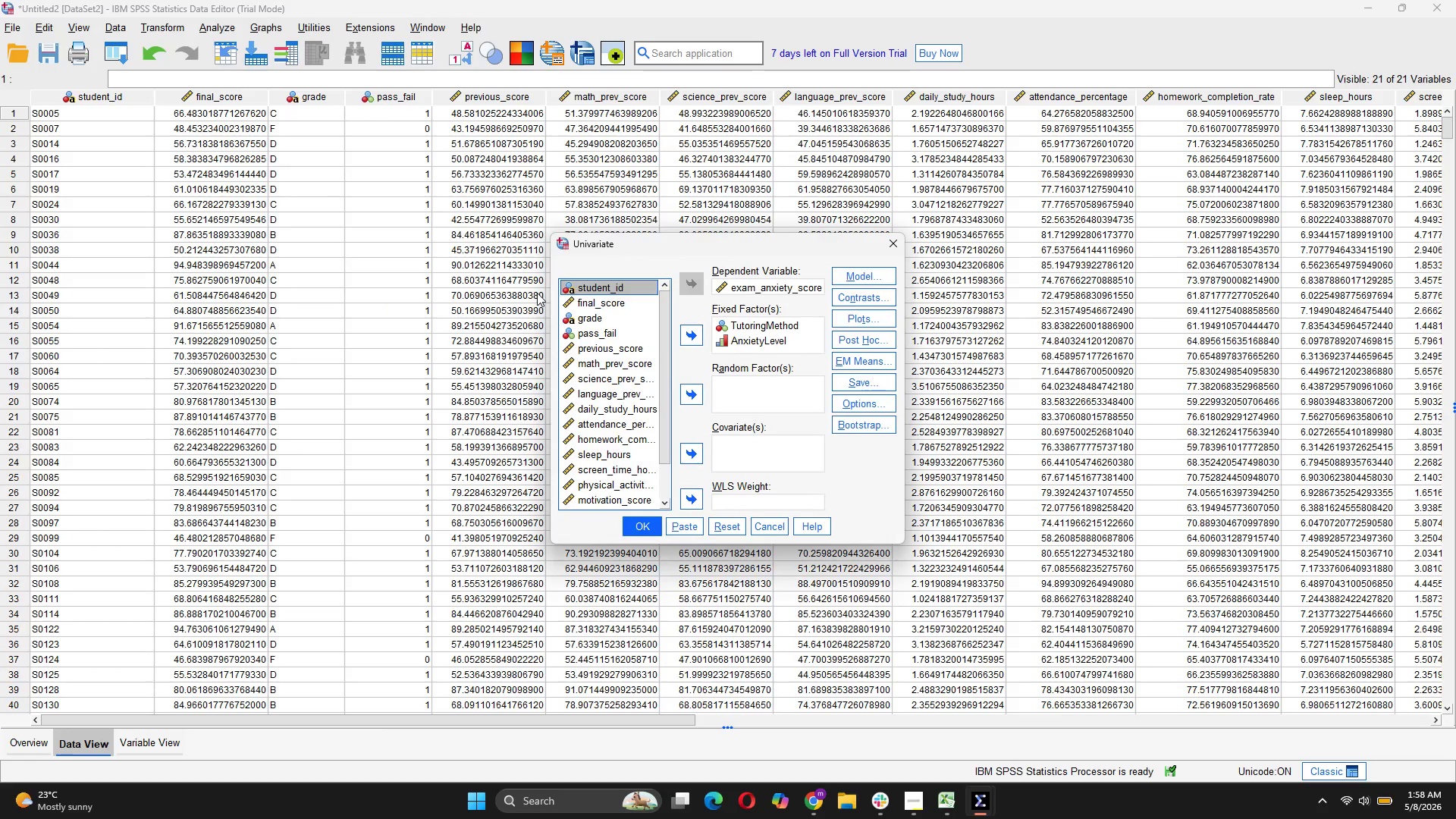 
left_click([721, 526])
 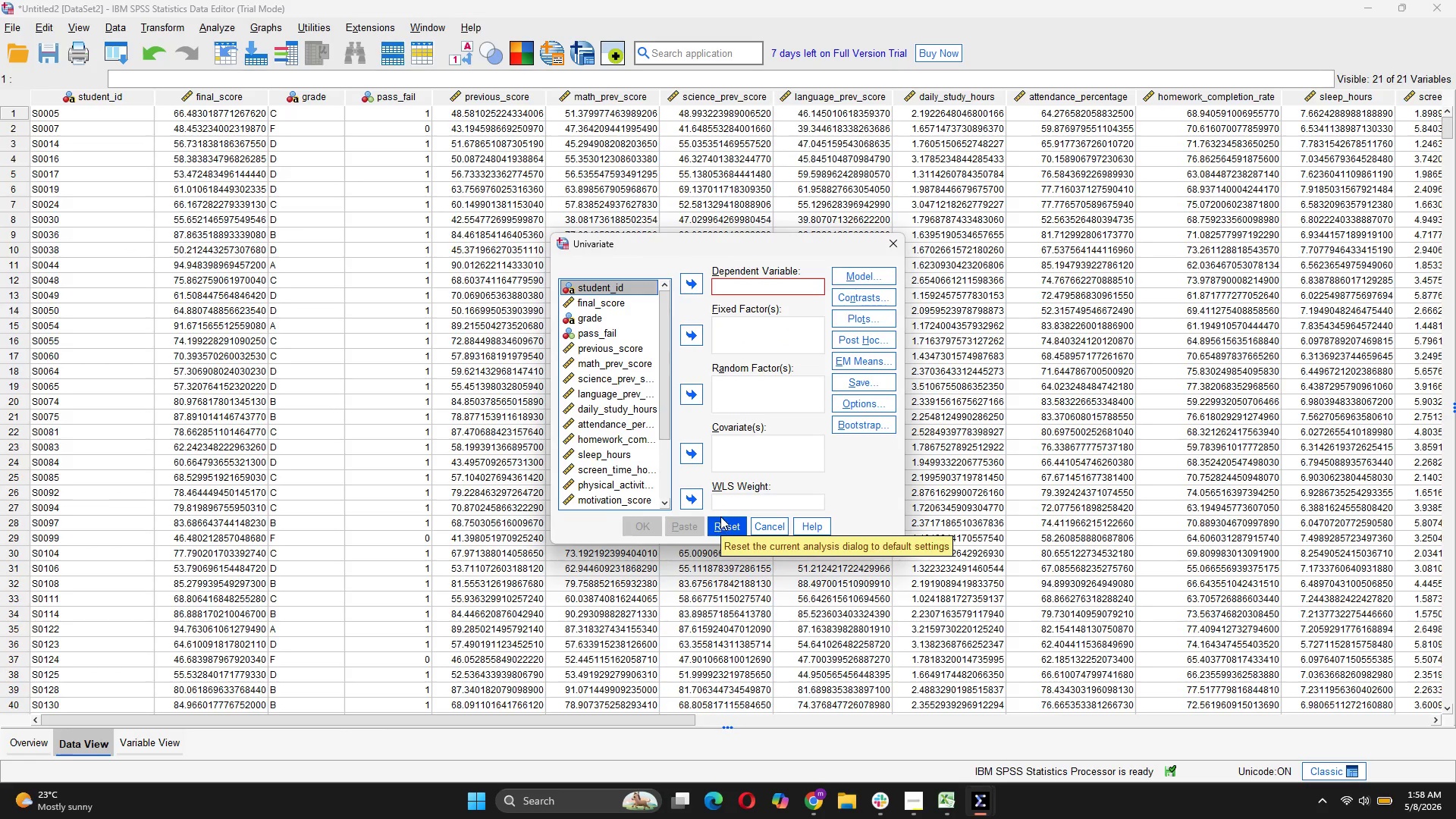 
left_click([856, 320])
 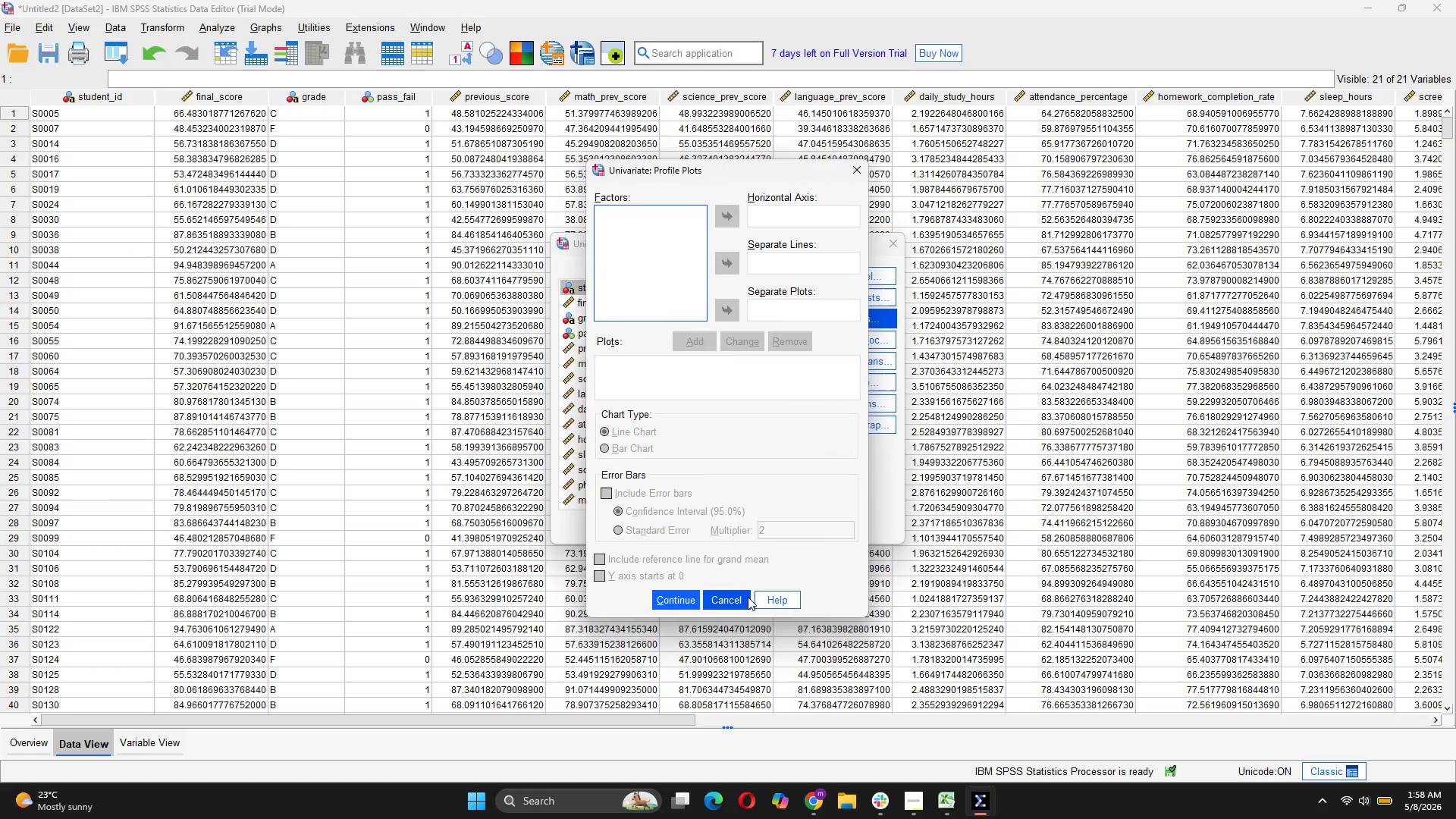 
left_click([742, 597])
 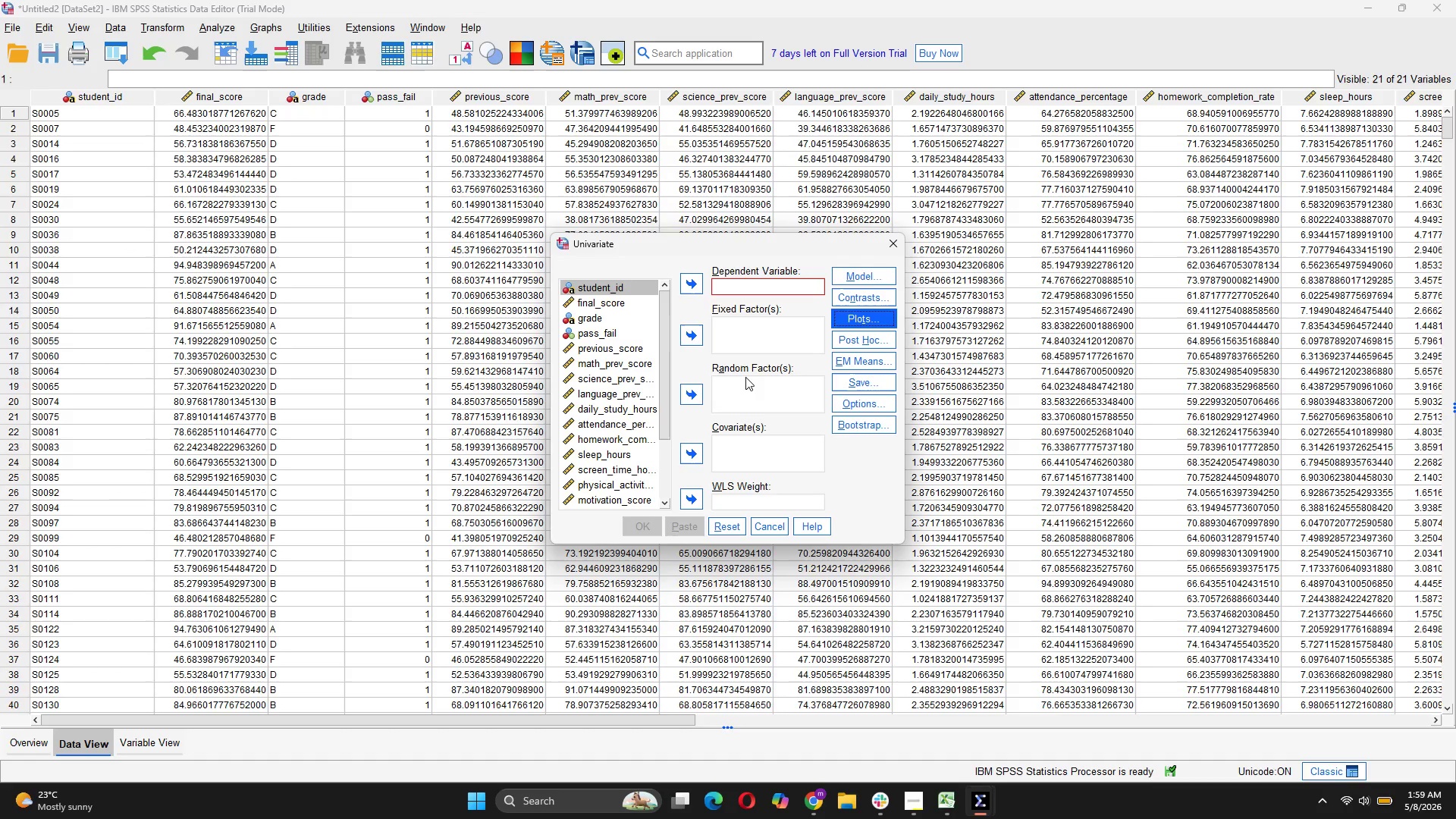 
wait(23.24)
 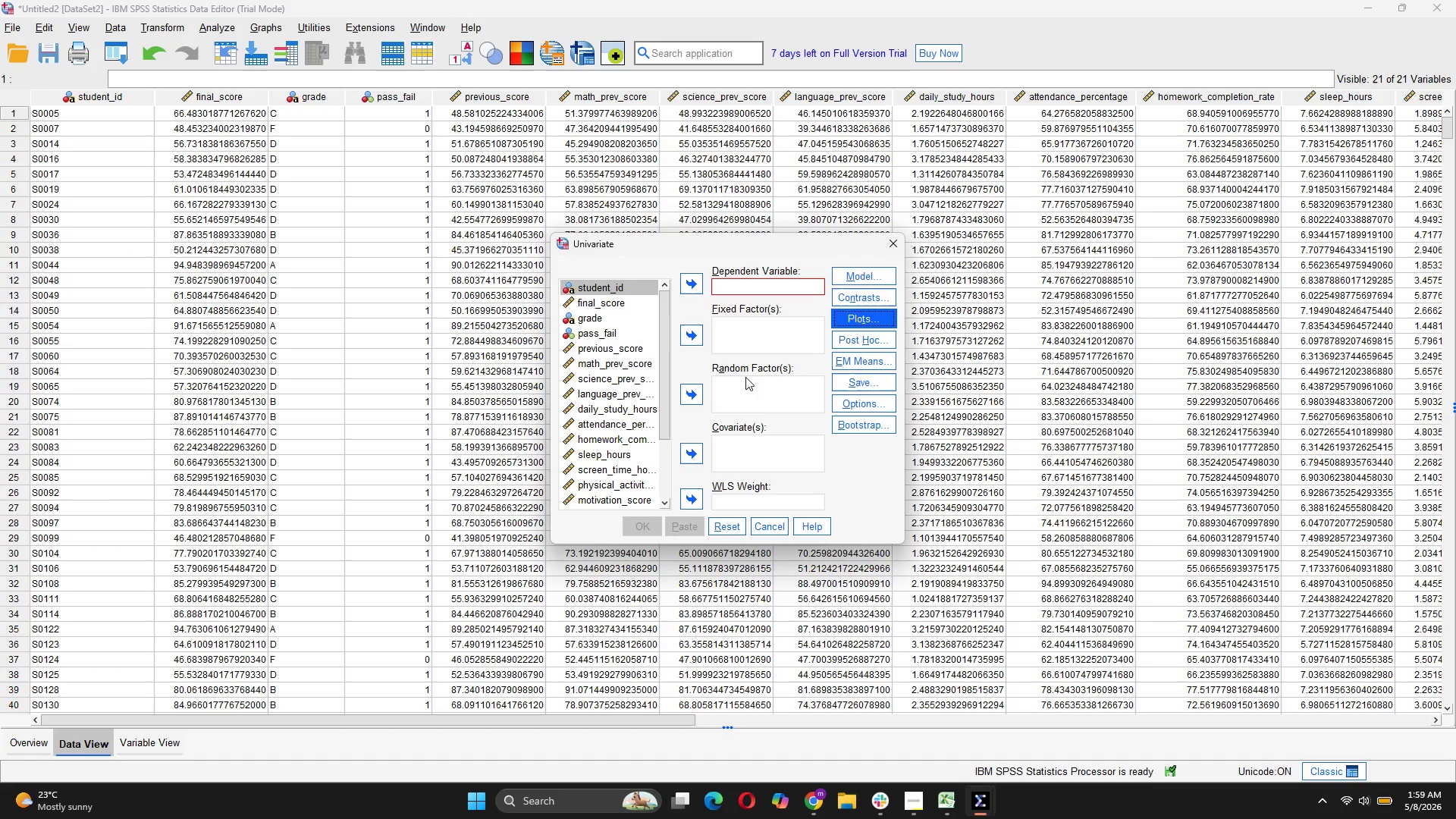 
scroll: coordinate [624, 441], scroll_direction: down, amount: 7.0
 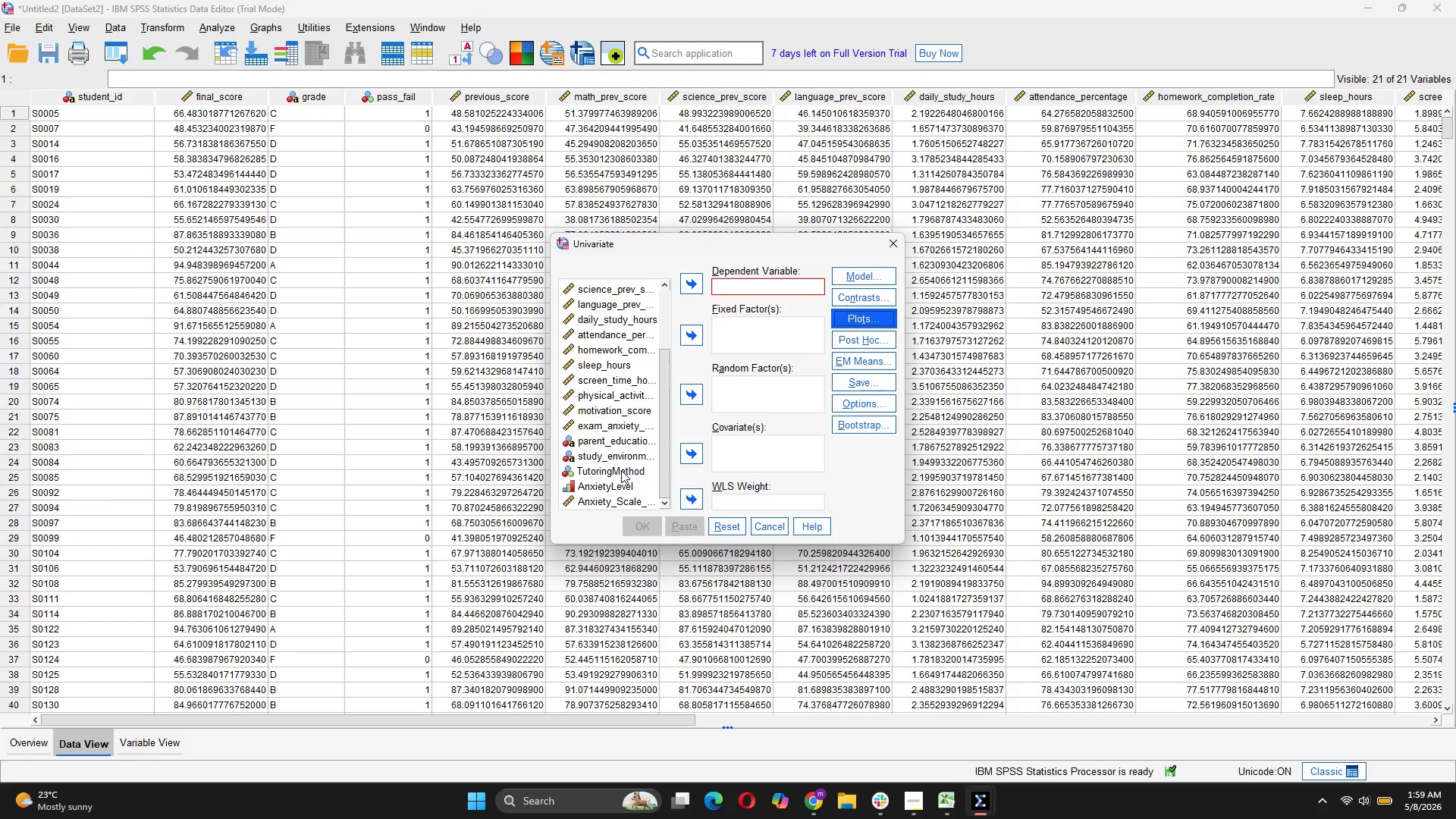 
left_click([621, 472])
 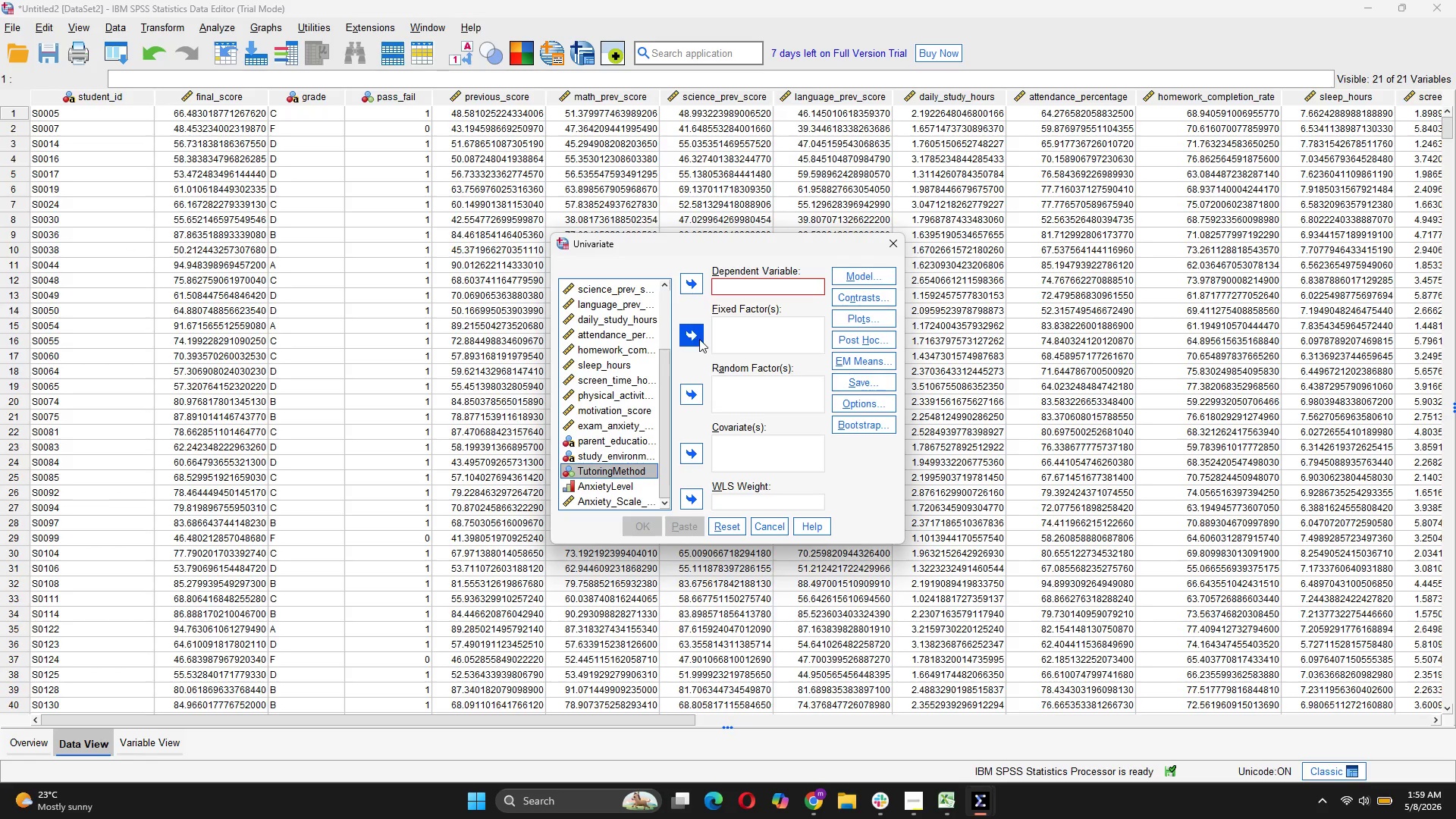 
left_click([699, 339])
 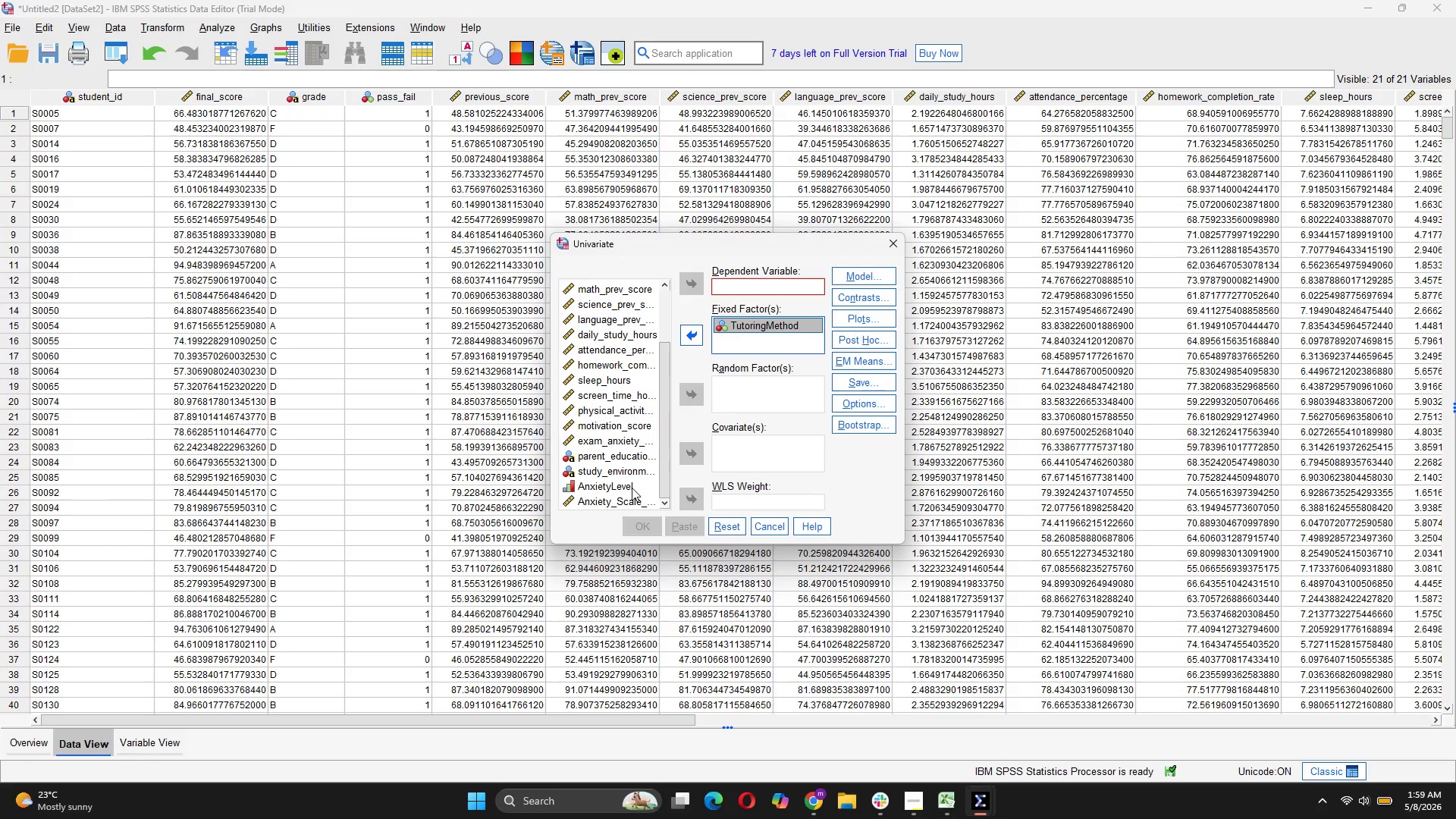 
left_click([632, 488])
 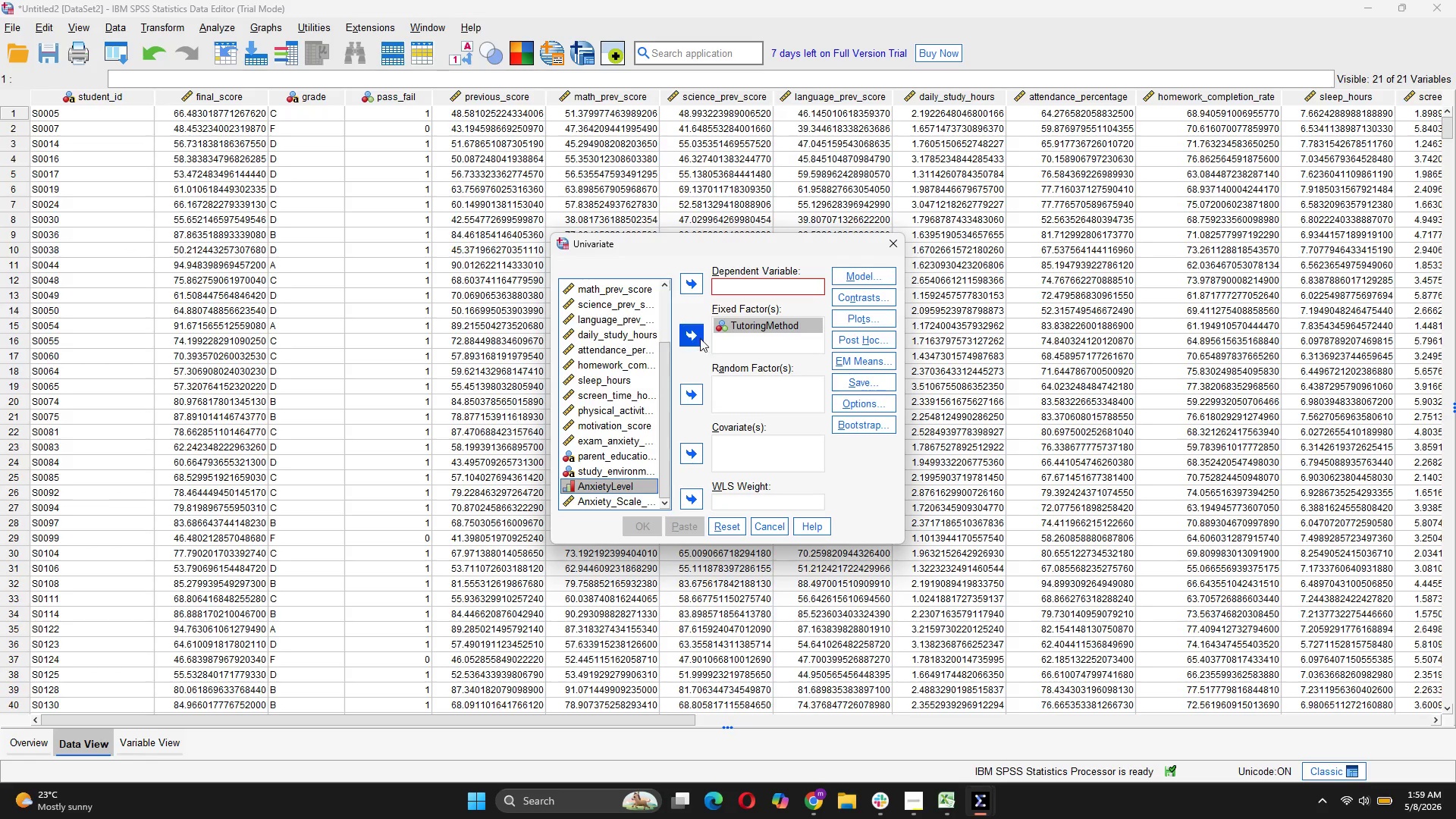 
left_click([700, 337])
 